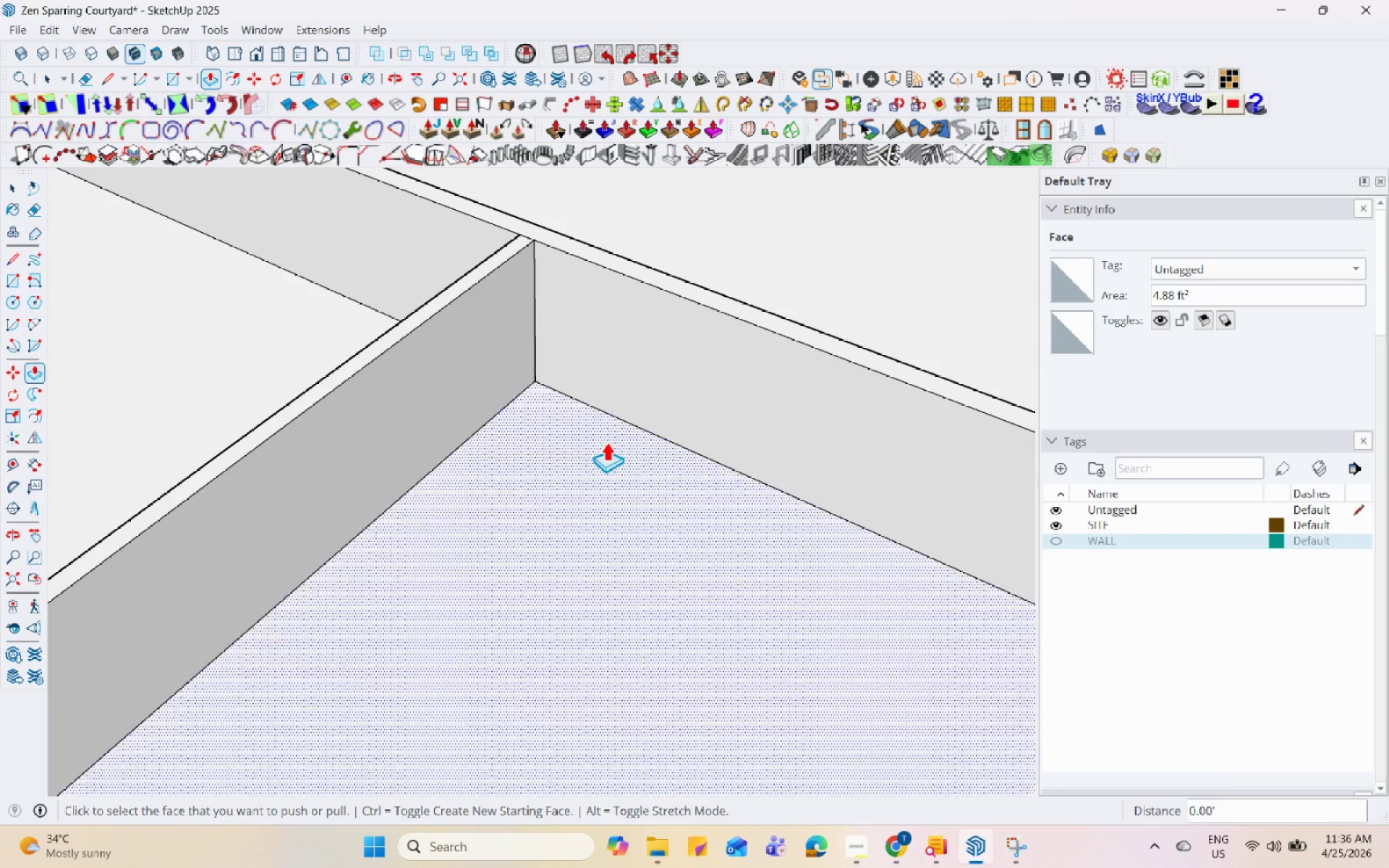 
scroll: coordinate [380, 372], scroll_direction: down, amount: 4.0
 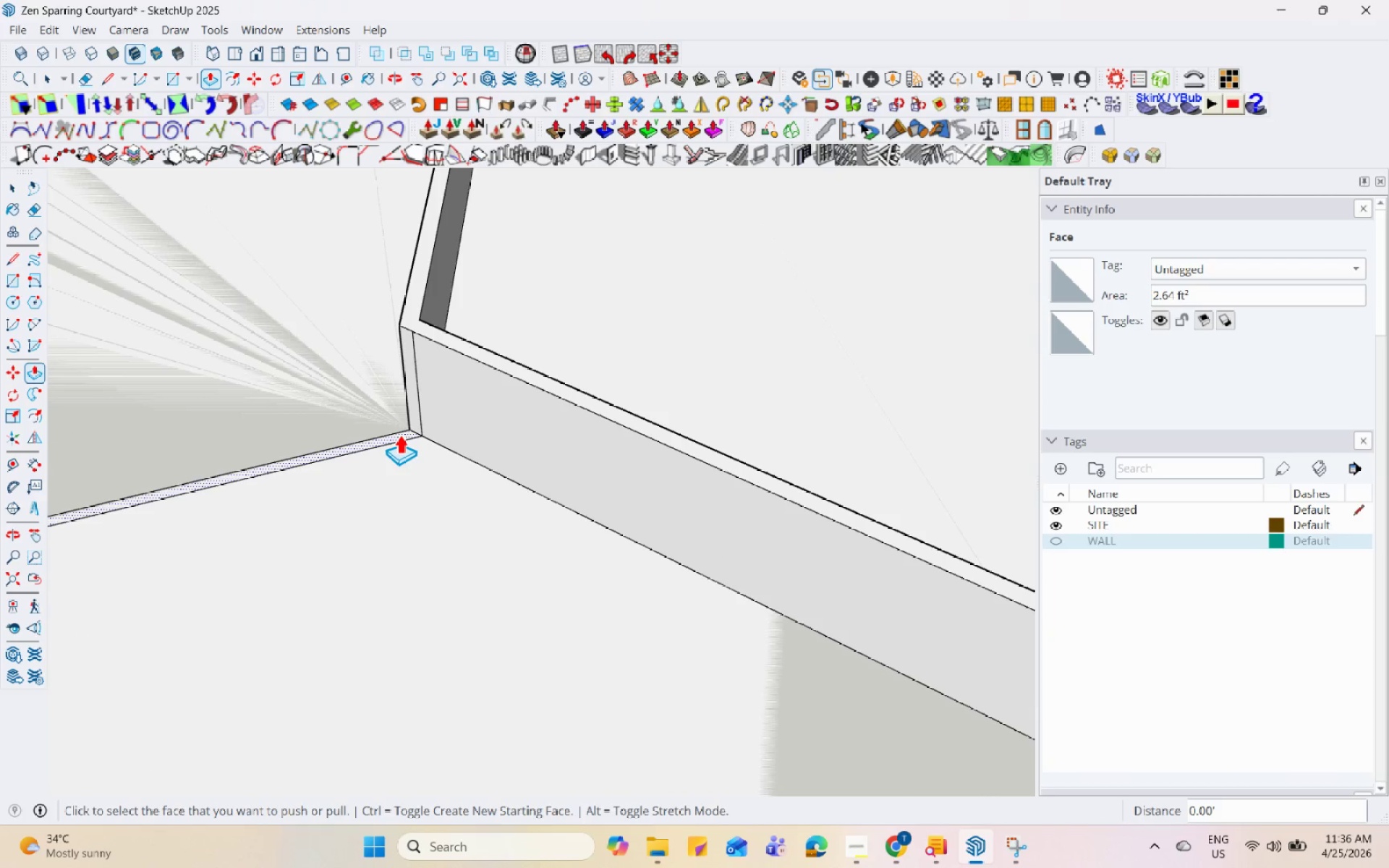 
double_click([399, 434])
 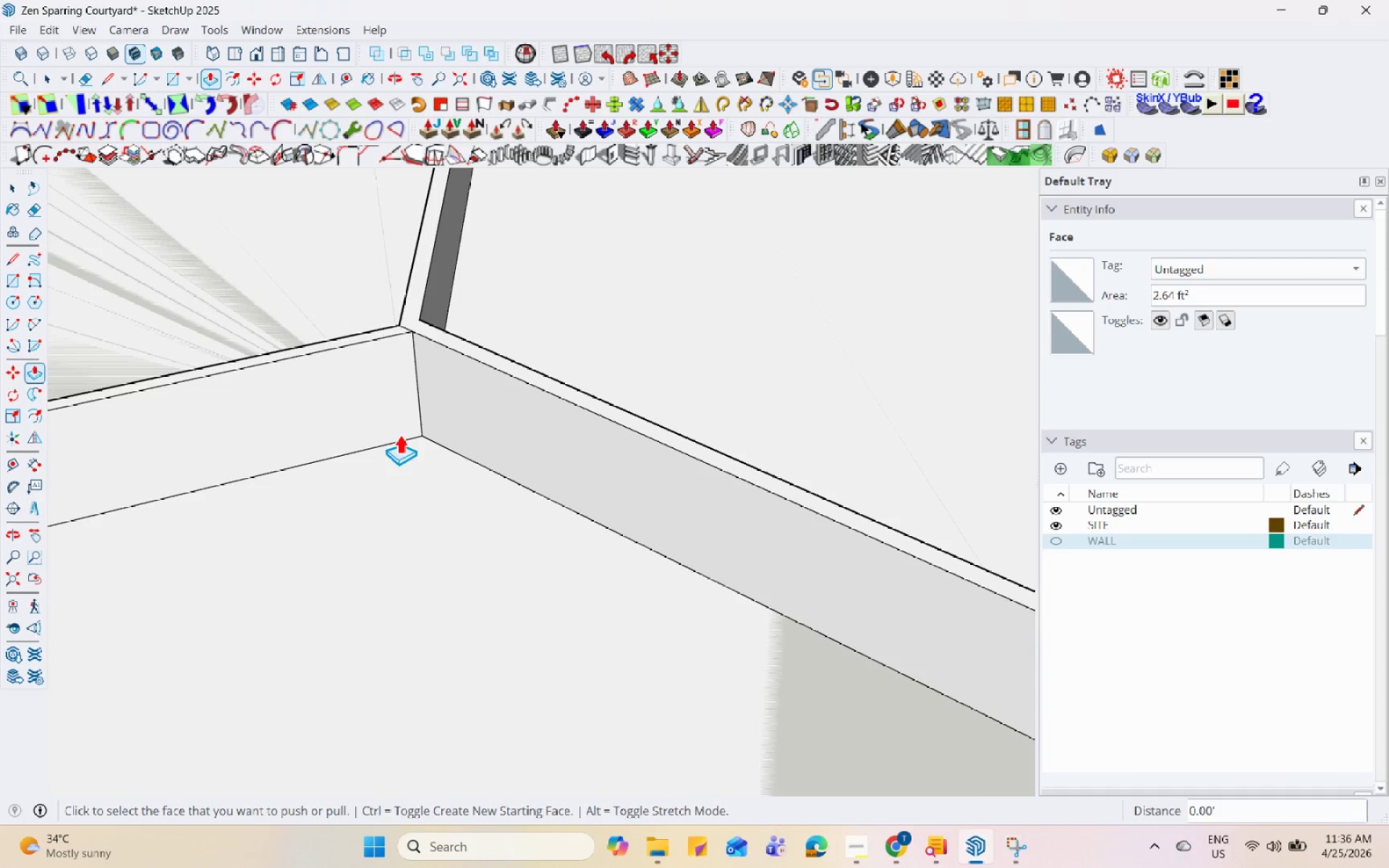 
scroll: coordinate [521, 250], scroll_direction: down, amount: 32.0
 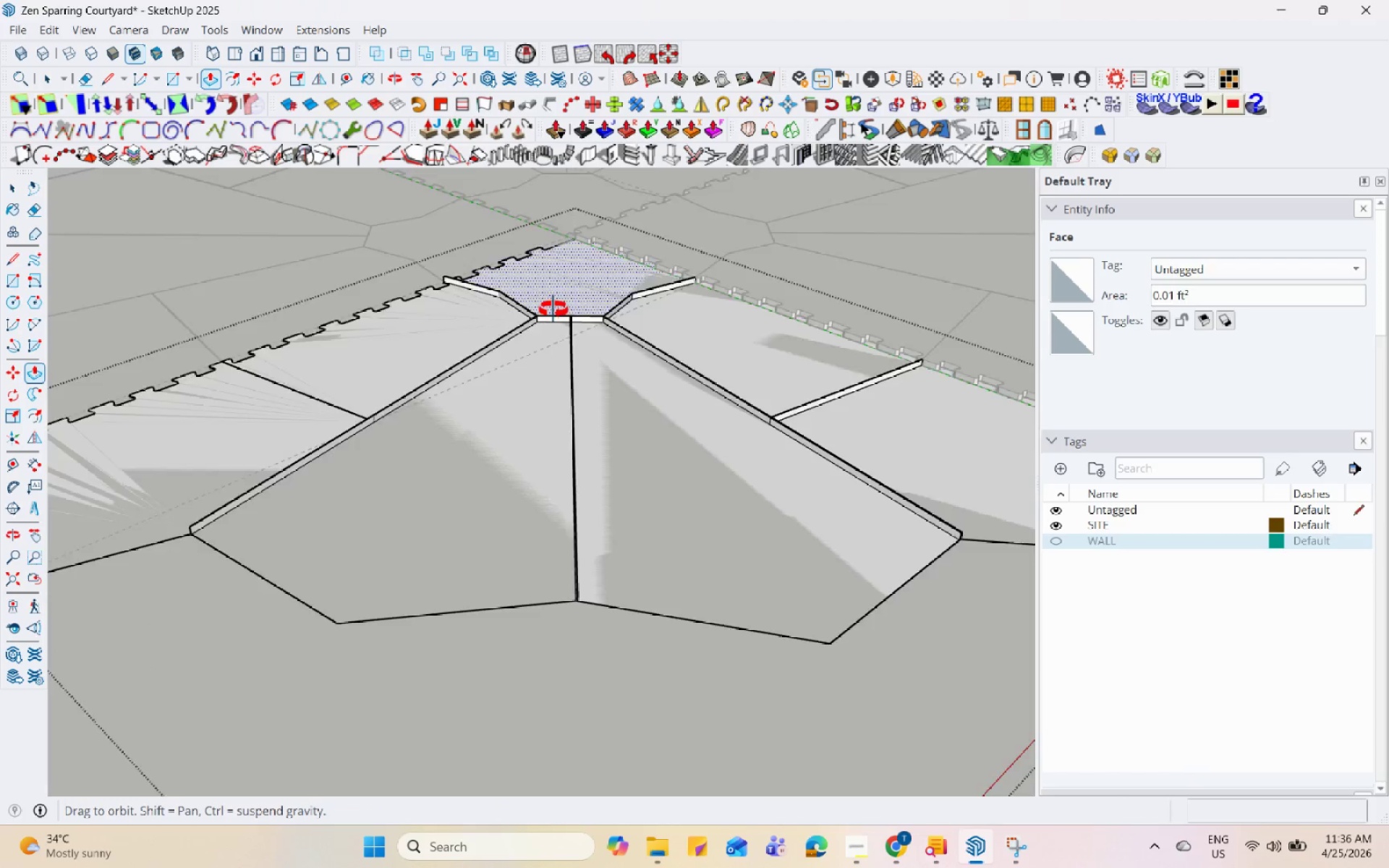 
scroll: coordinate [379, 344], scroll_direction: up, amount: 22.0
 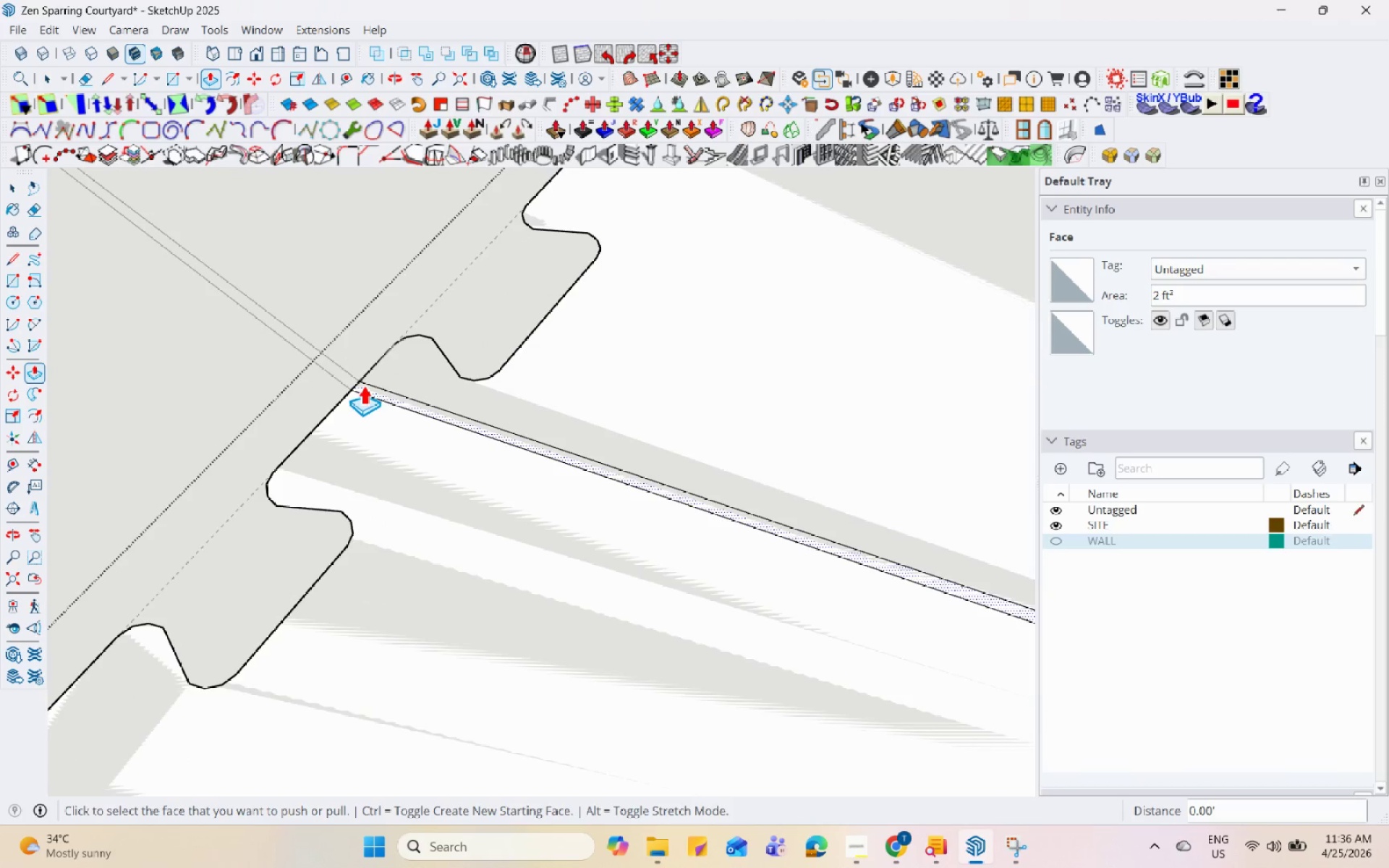 
left_click([363, 386])
 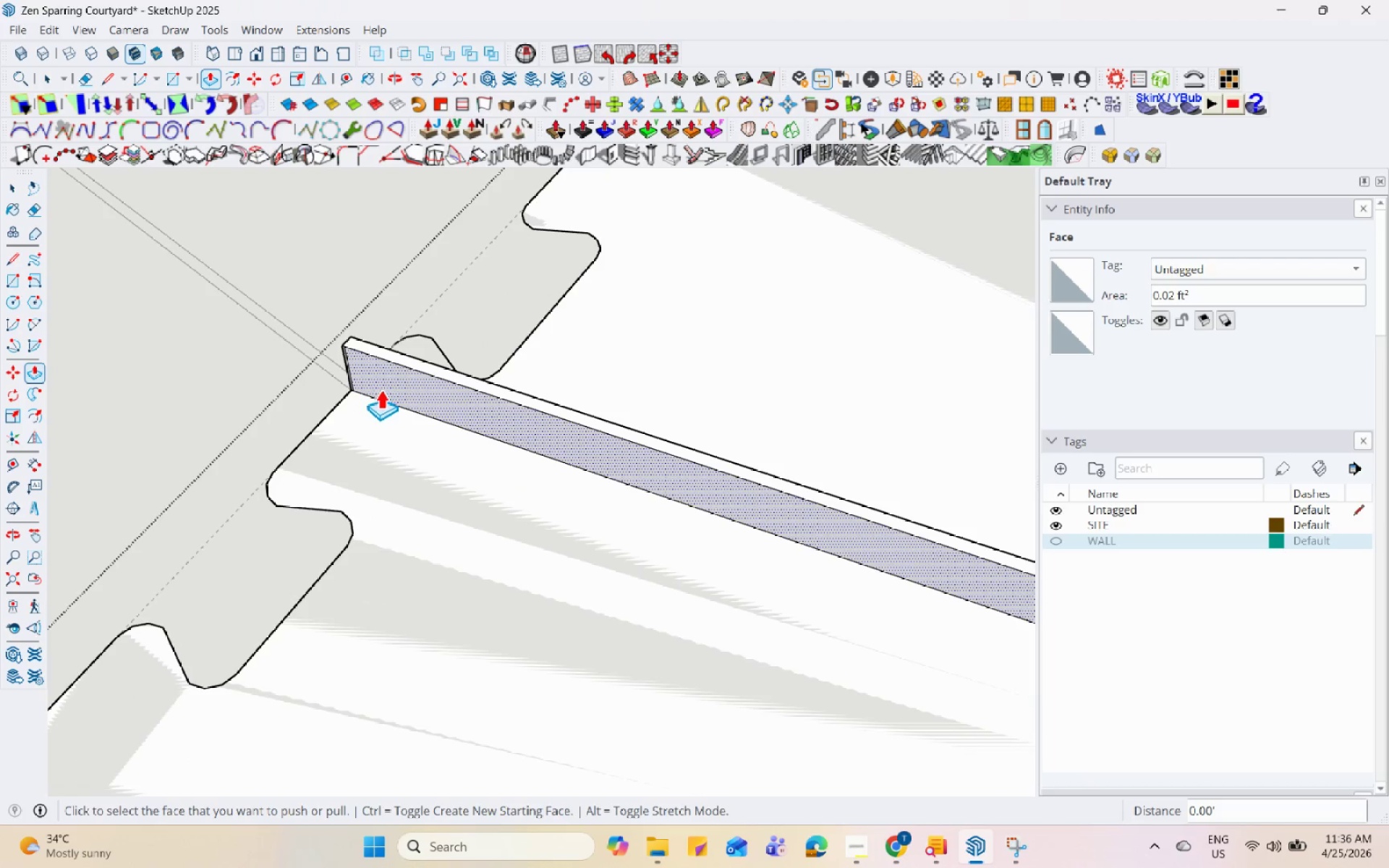 
double_click([409, 427])
 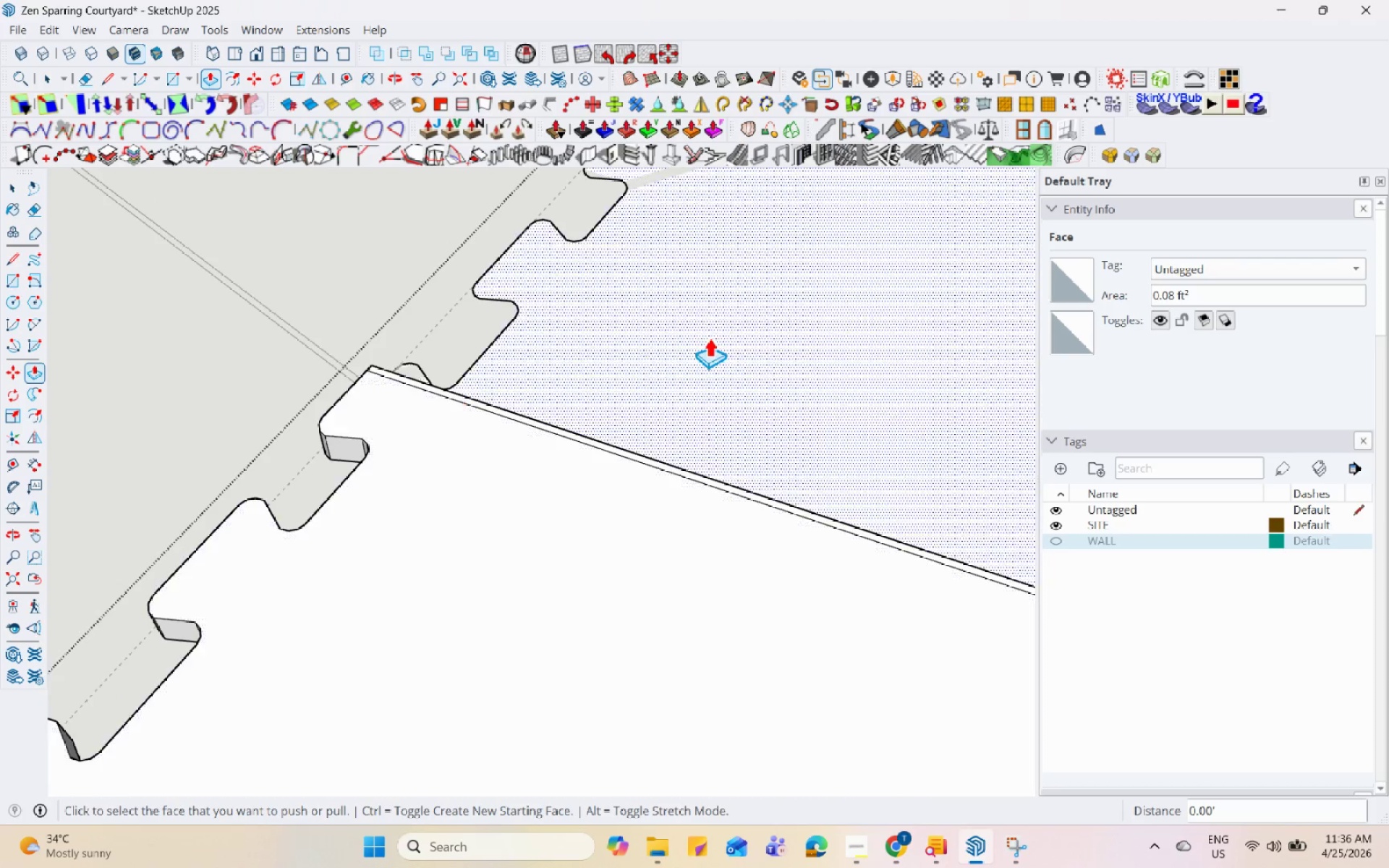 
scroll: coordinate [399, 407], scroll_direction: down, amount: 6.0
 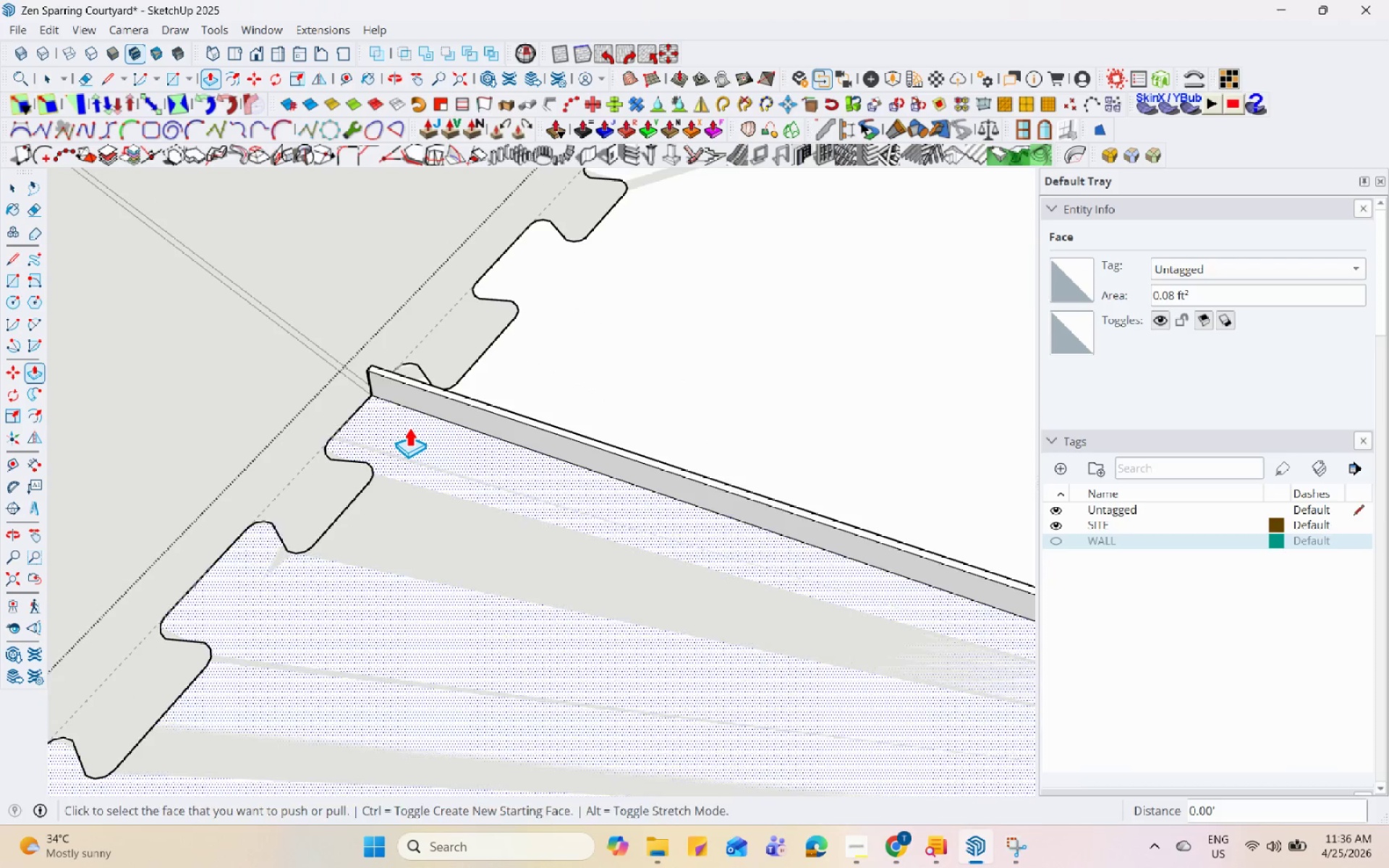 
triple_click([709, 337])
 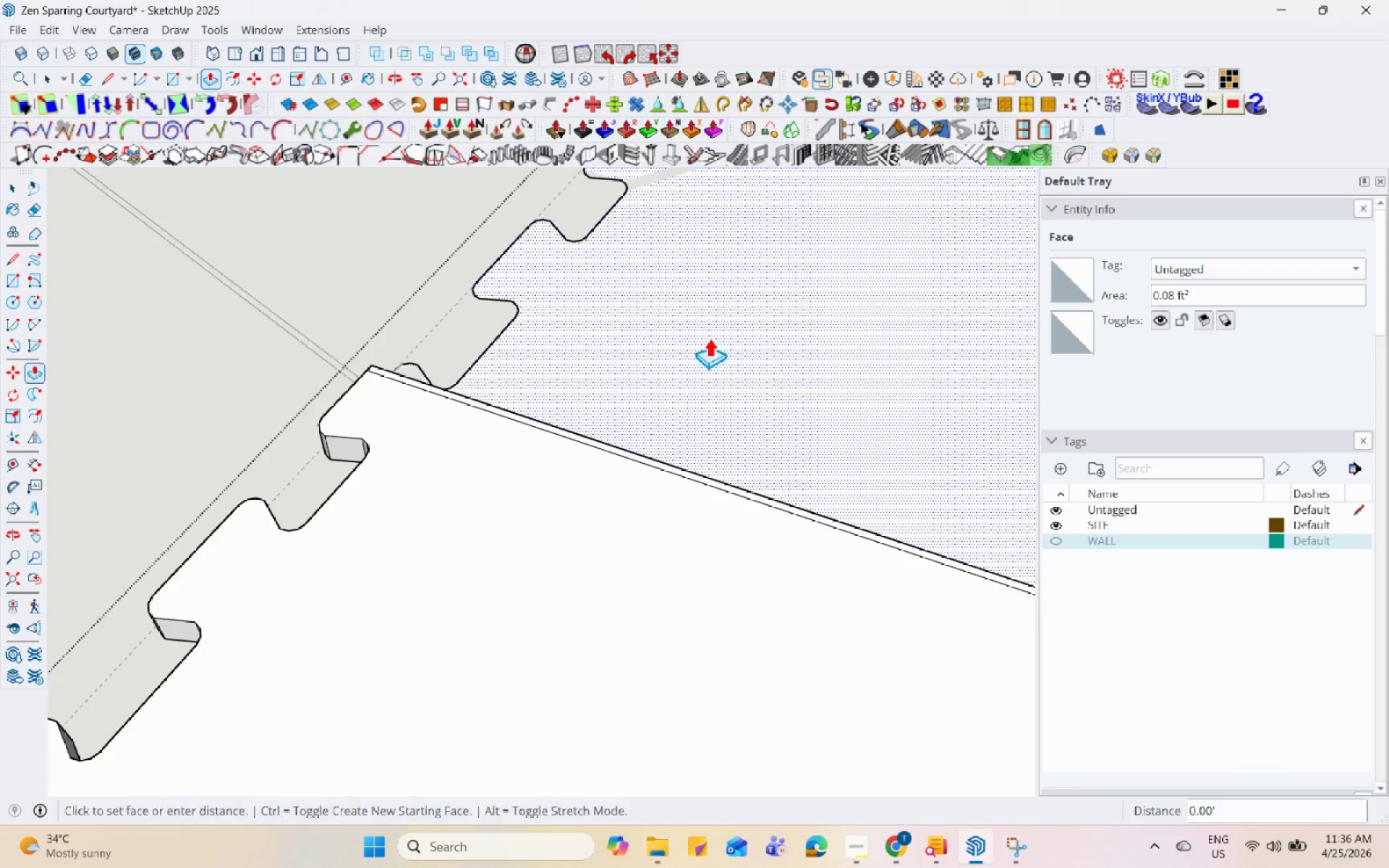 
triple_click([709, 337])
 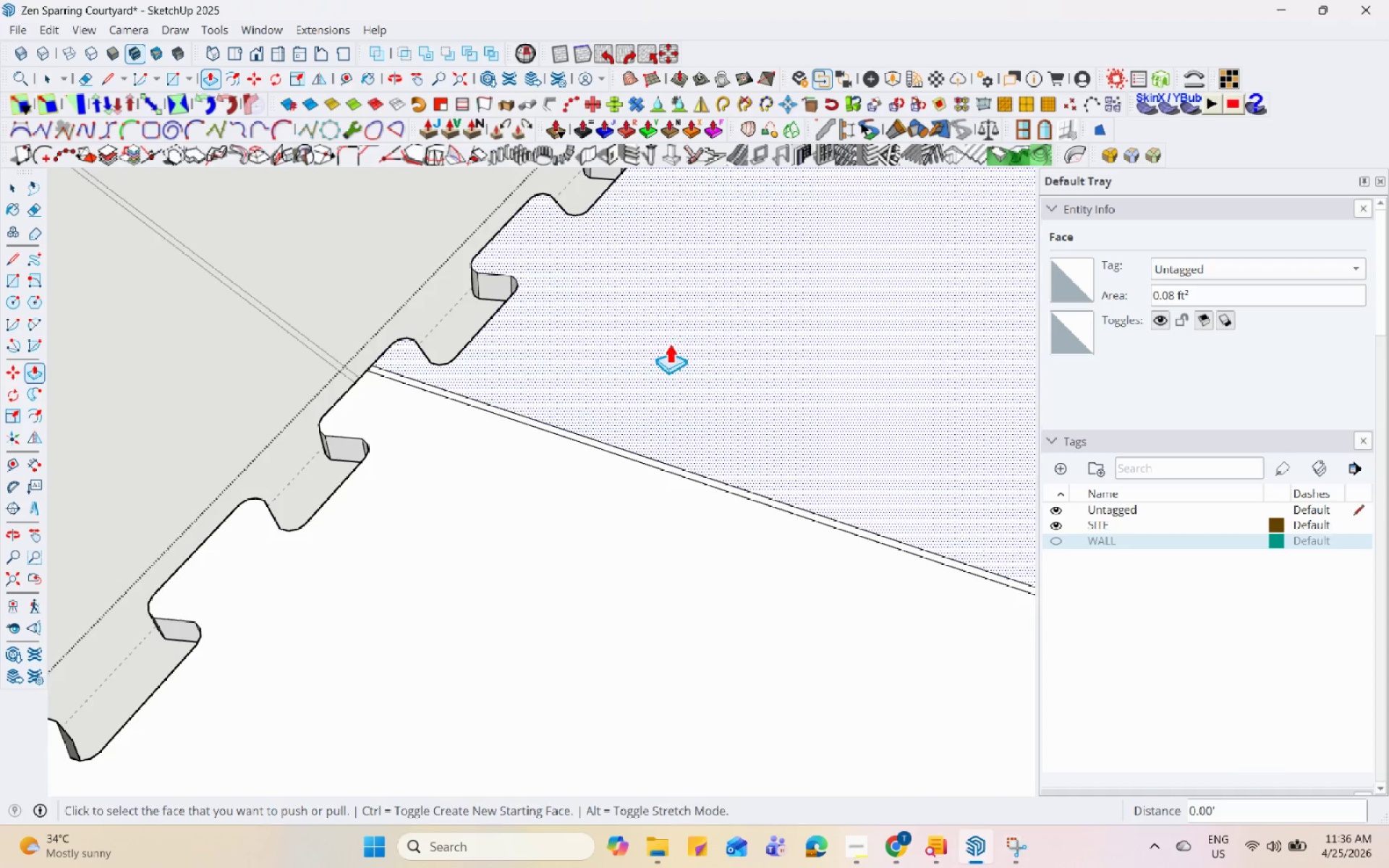 
scroll: coordinate [239, 467], scroll_direction: down, amount: 20.0
 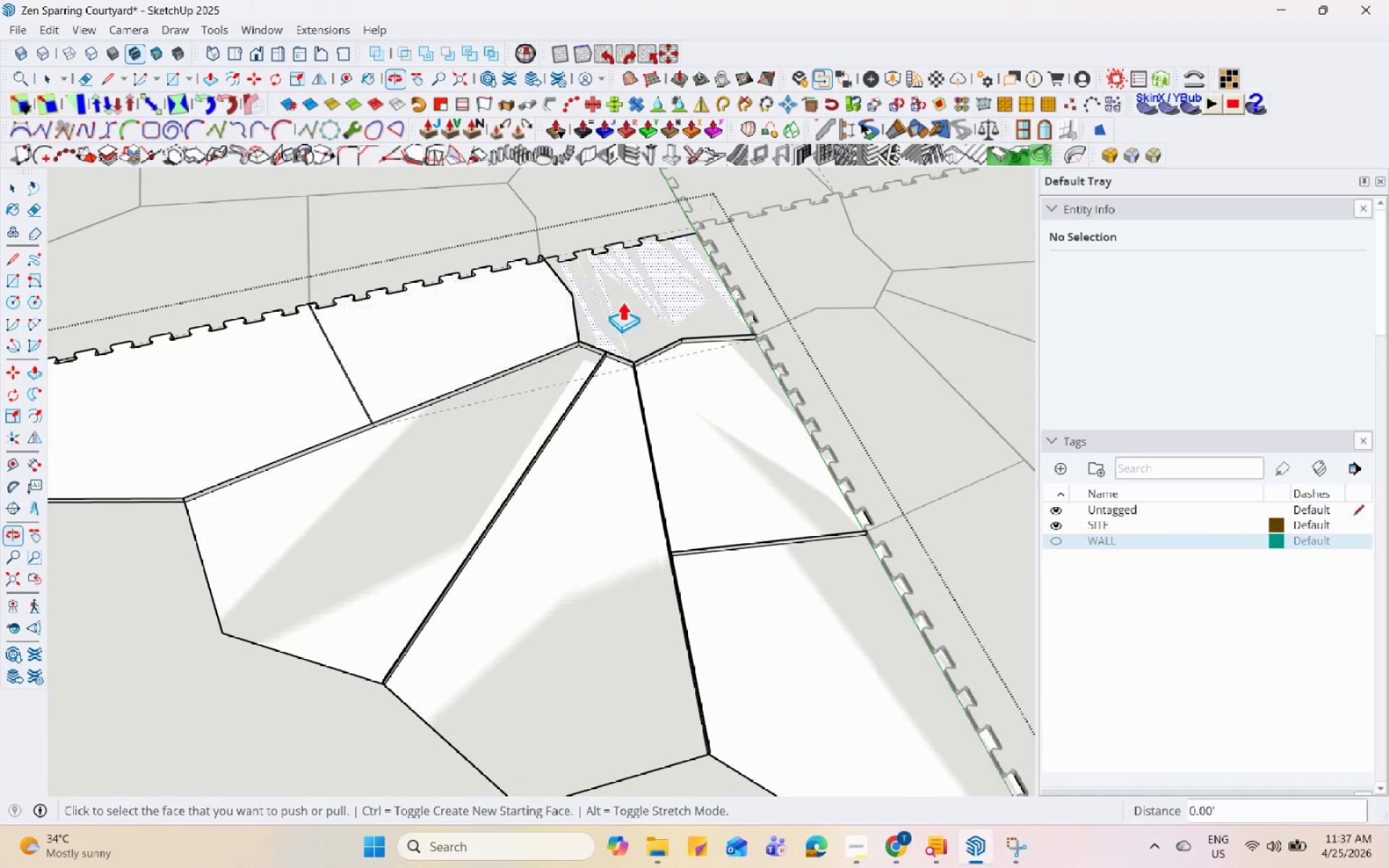 
double_click([623, 301])
 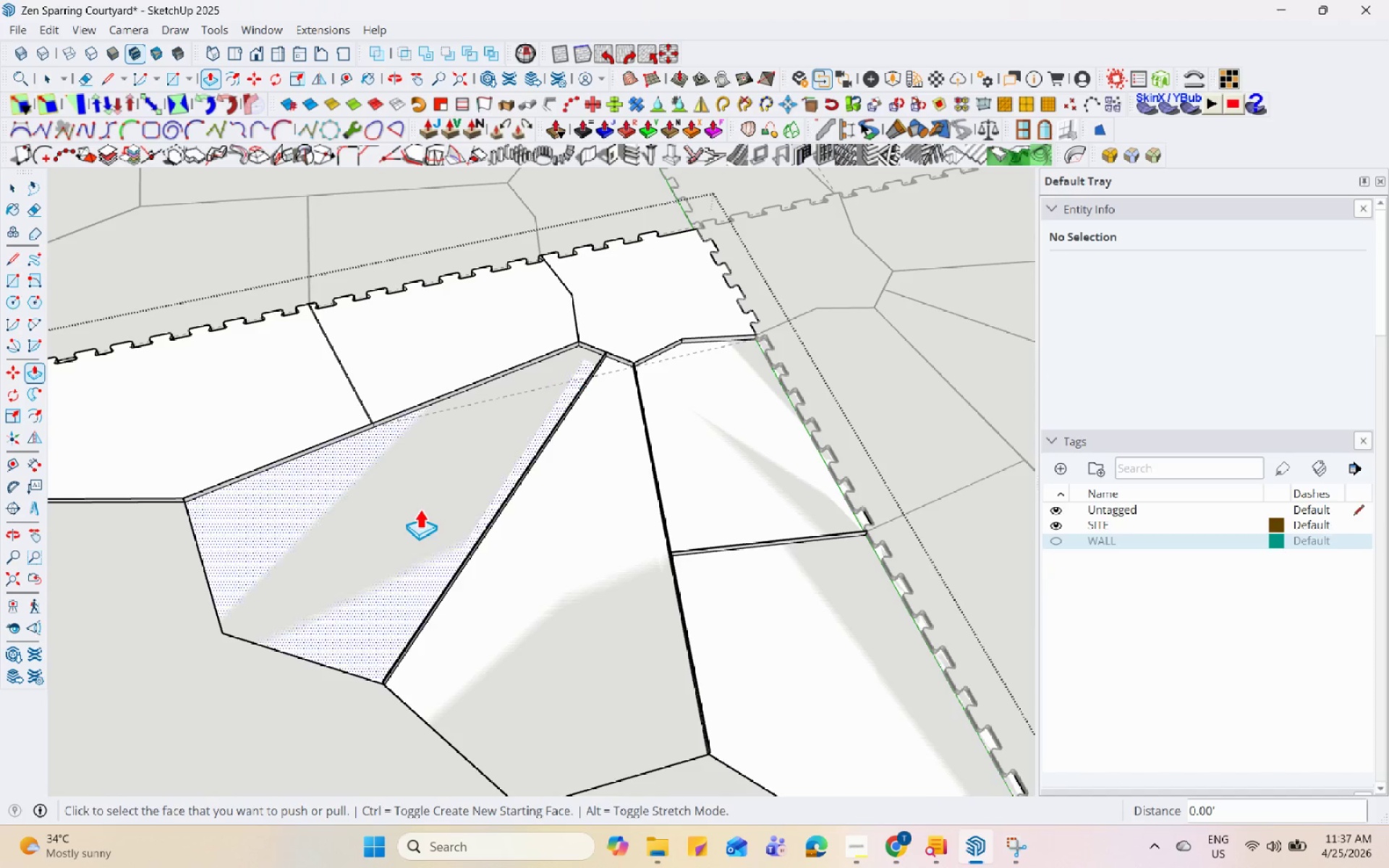 
triple_click([417, 510])
 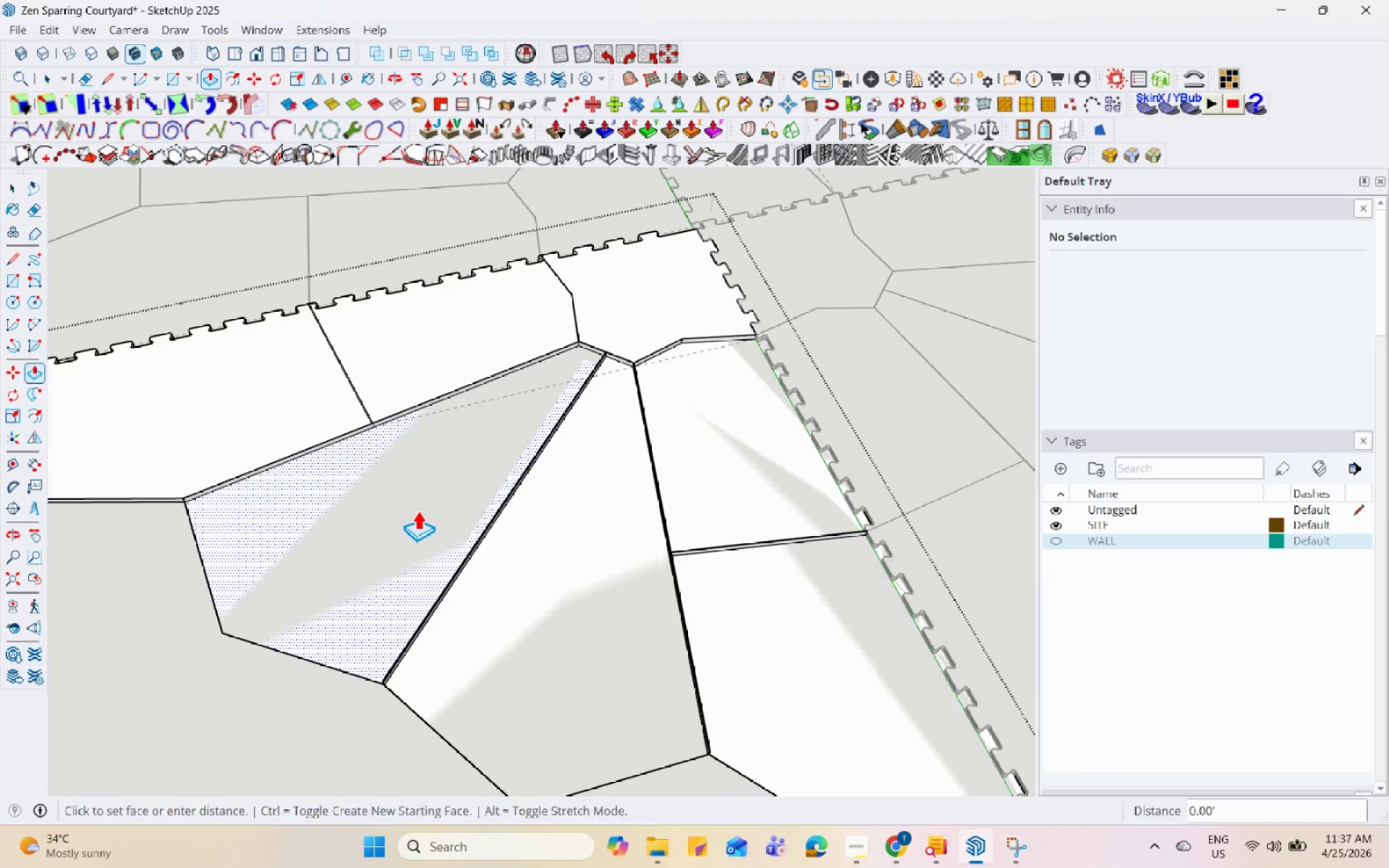 
triple_click([417, 510])
 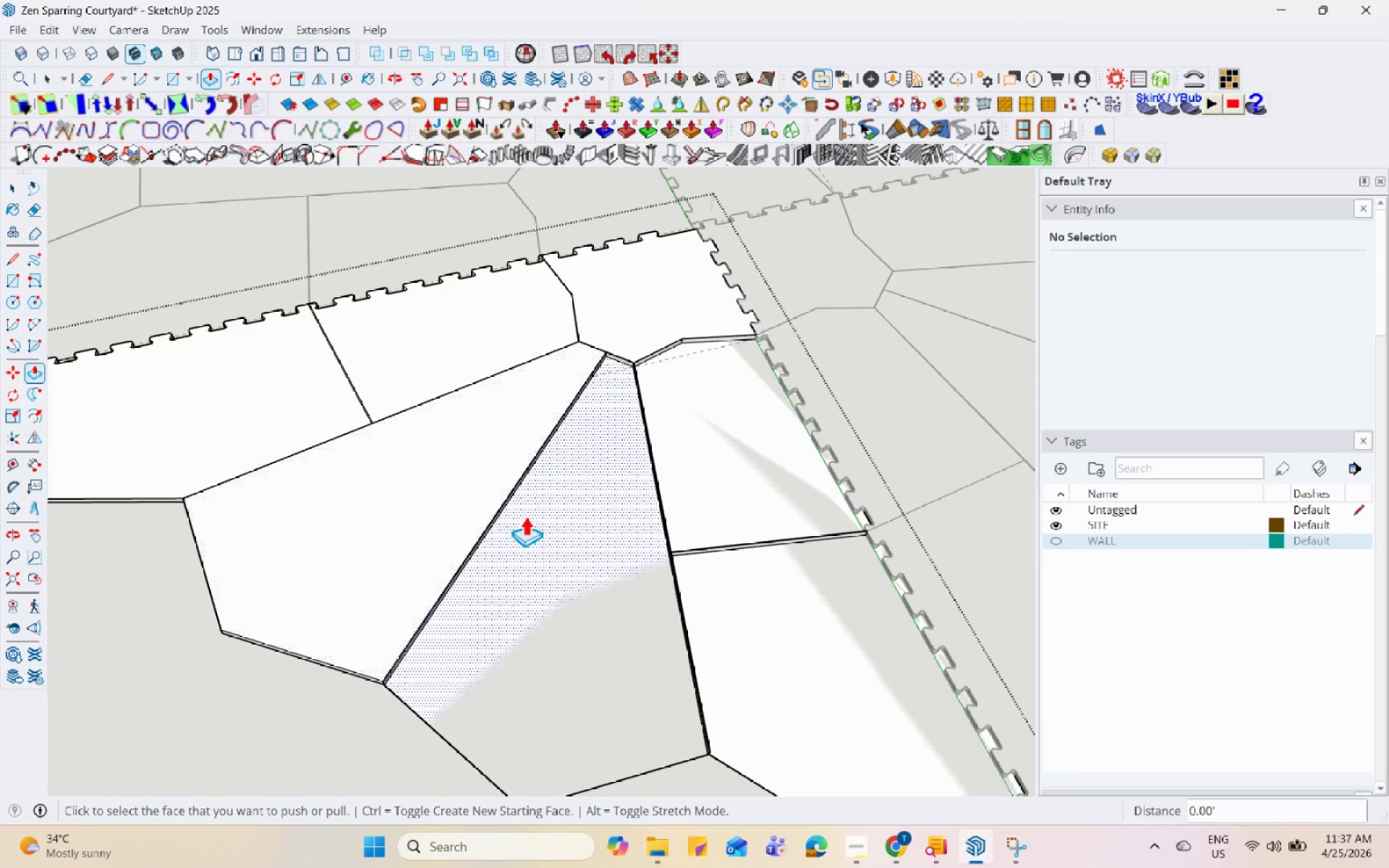 
triple_click([540, 517])
 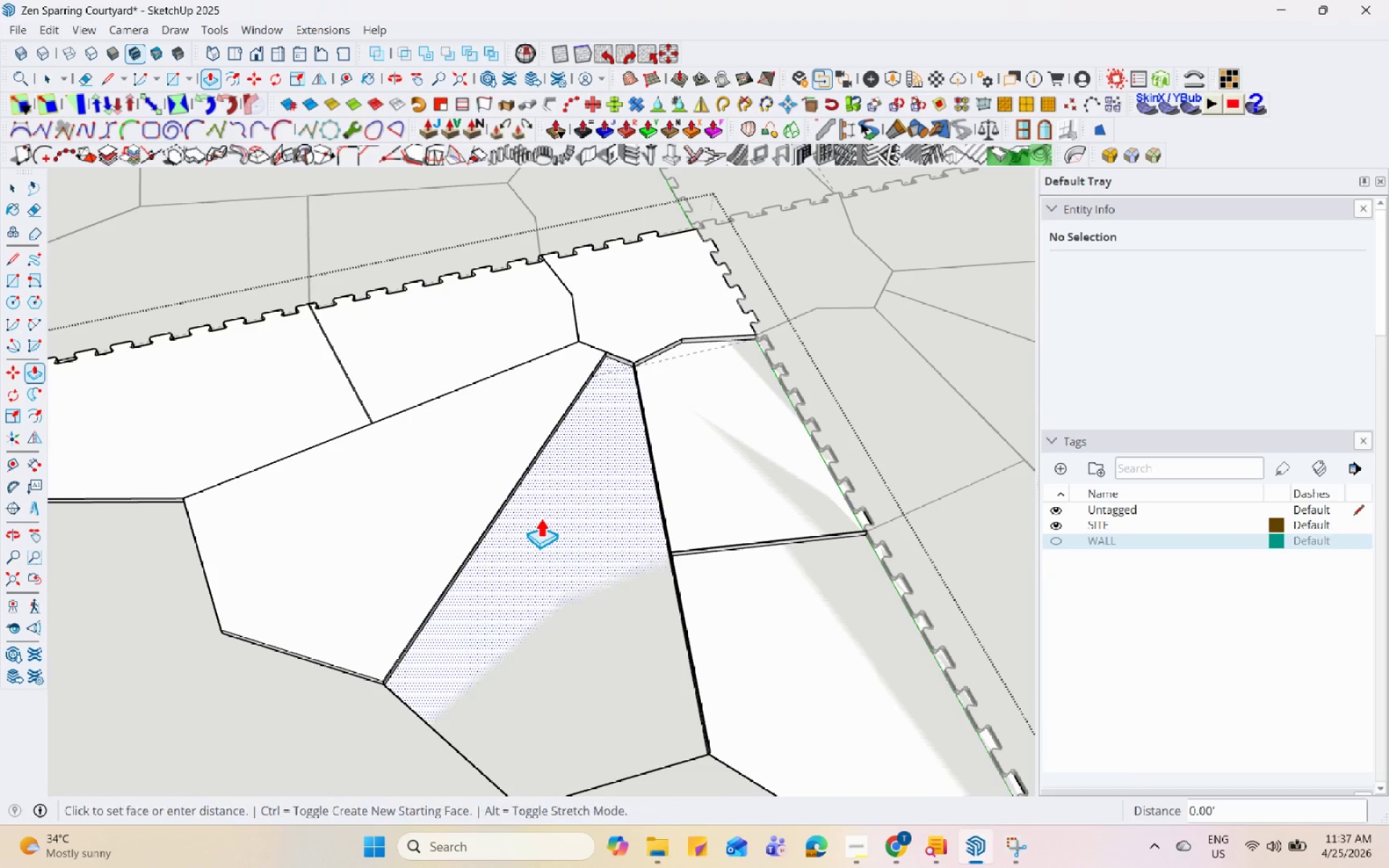 
triple_click([540, 517])
 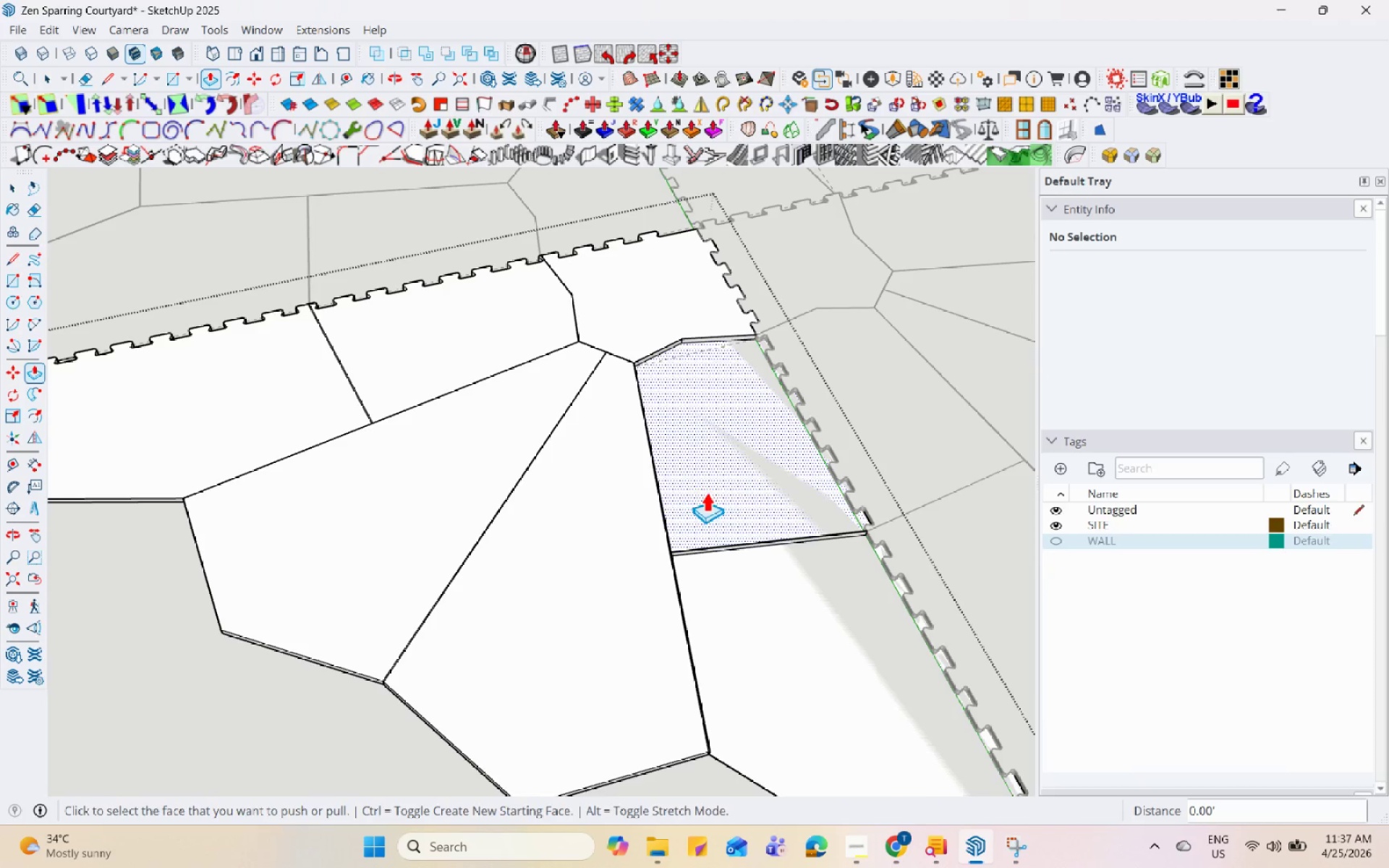 
triple_click([812, 464])
 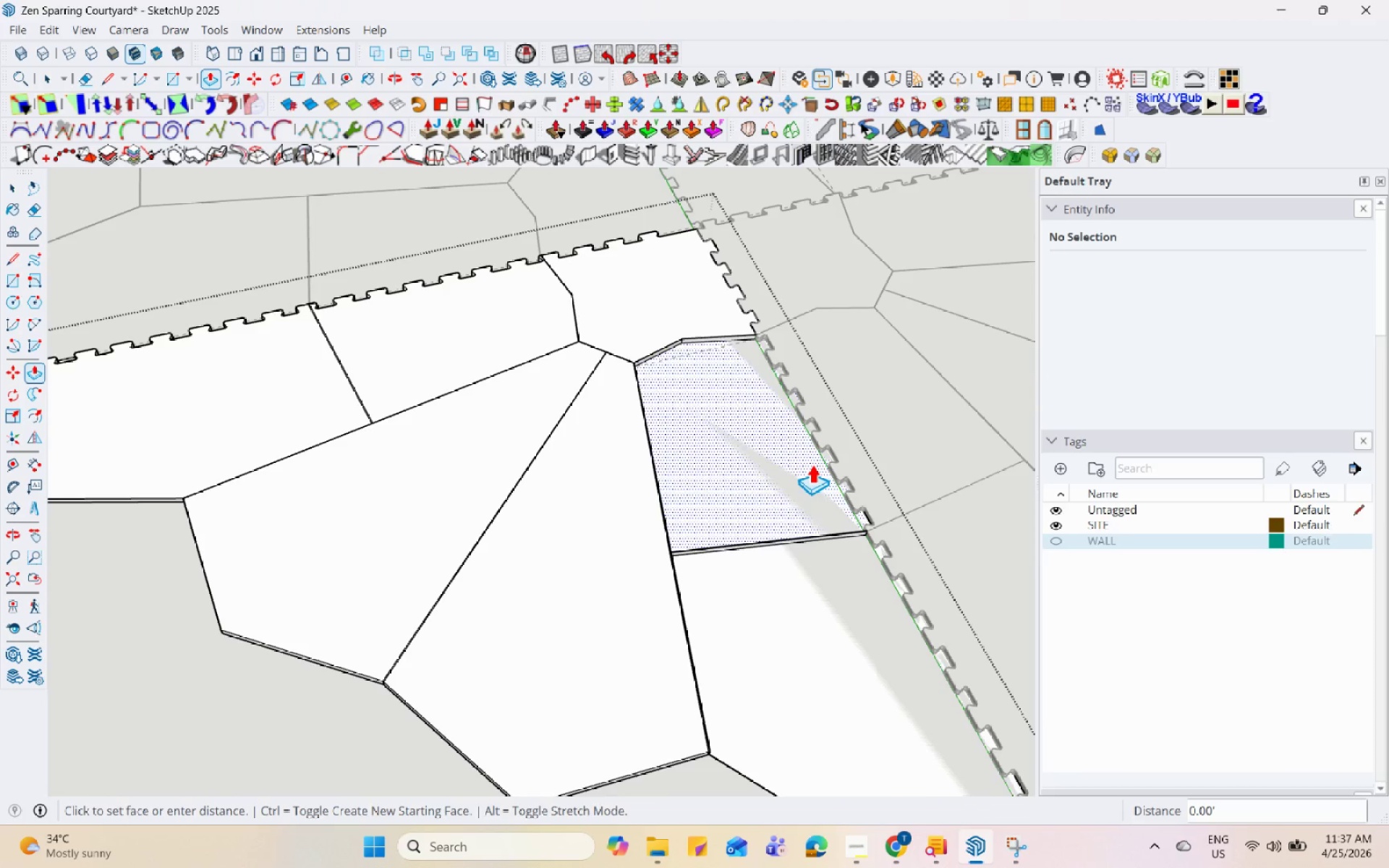 
triple_click([812, 464])
 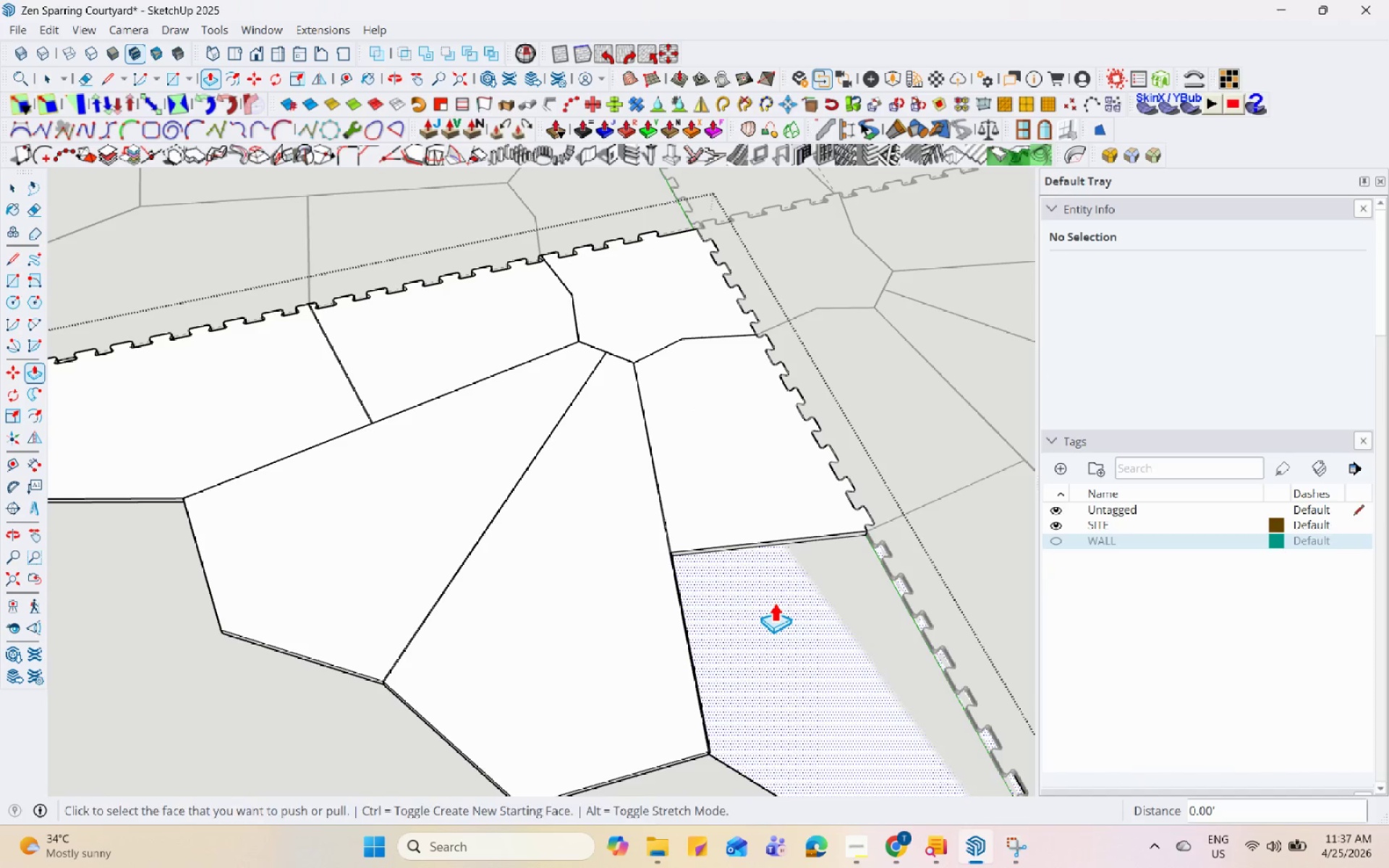 
double_click([778, 602])
 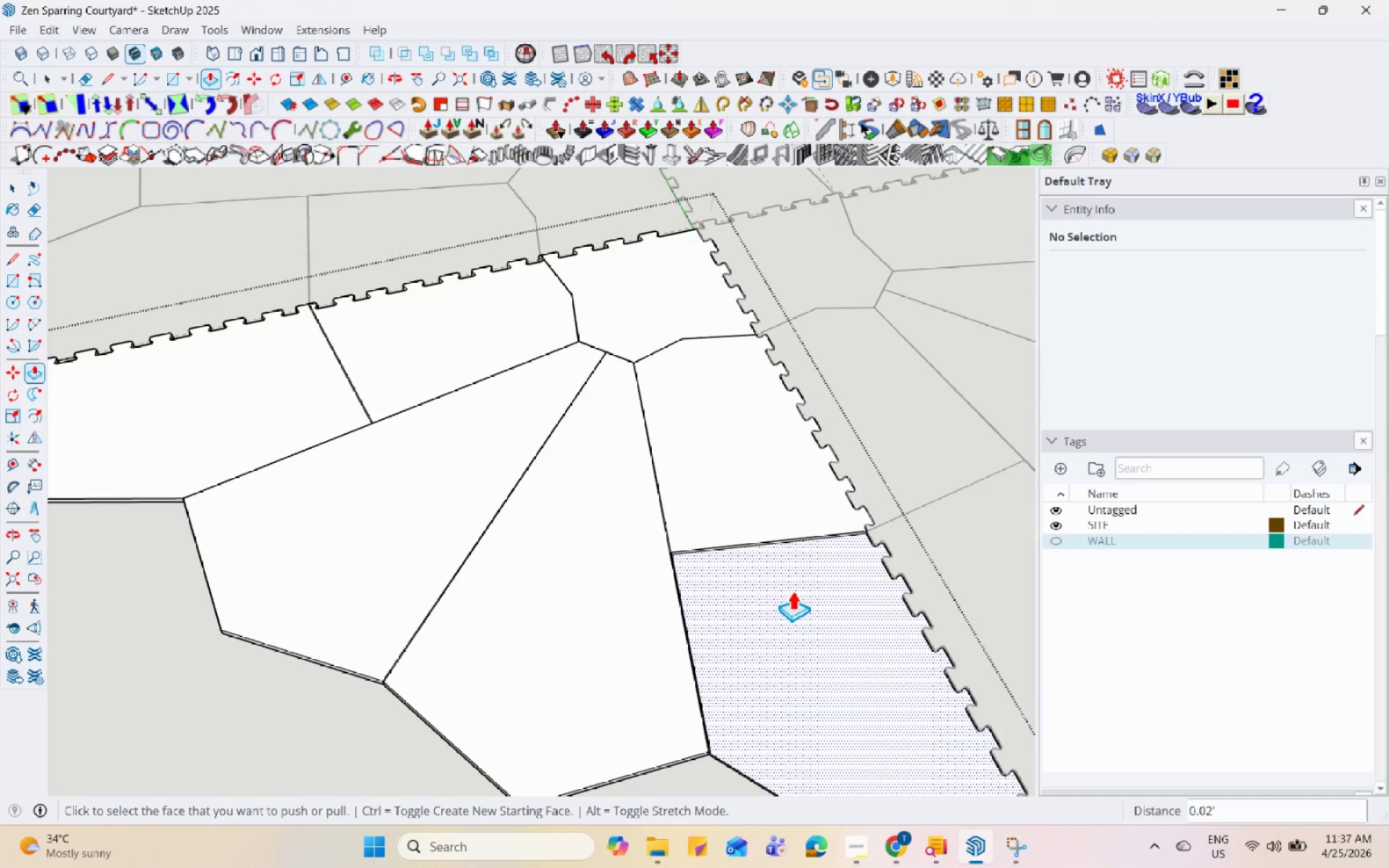 
scroll: coordinate [804, 578], scroll_direction: down, amount: 1.0
 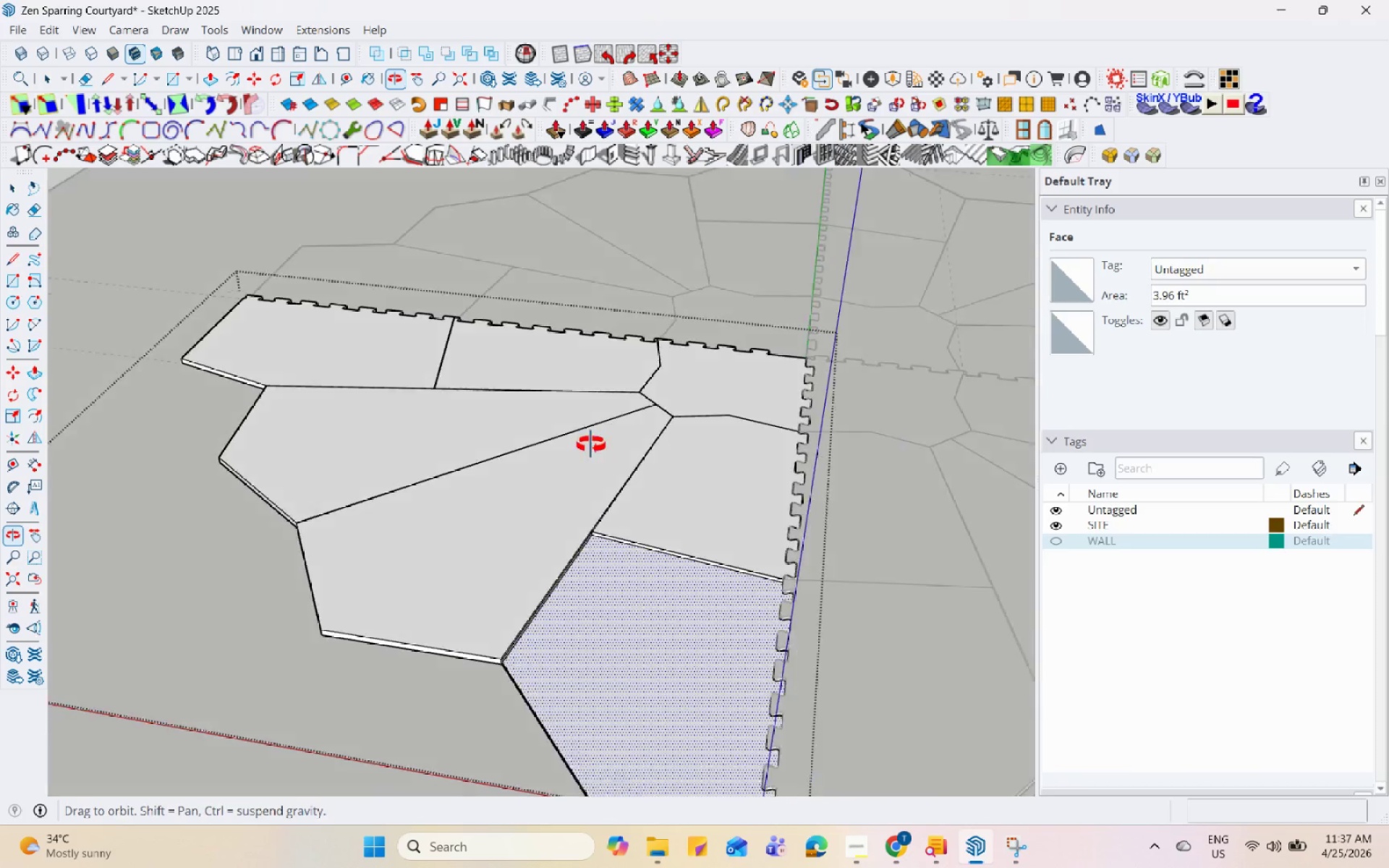 
left_click([608, 581])
 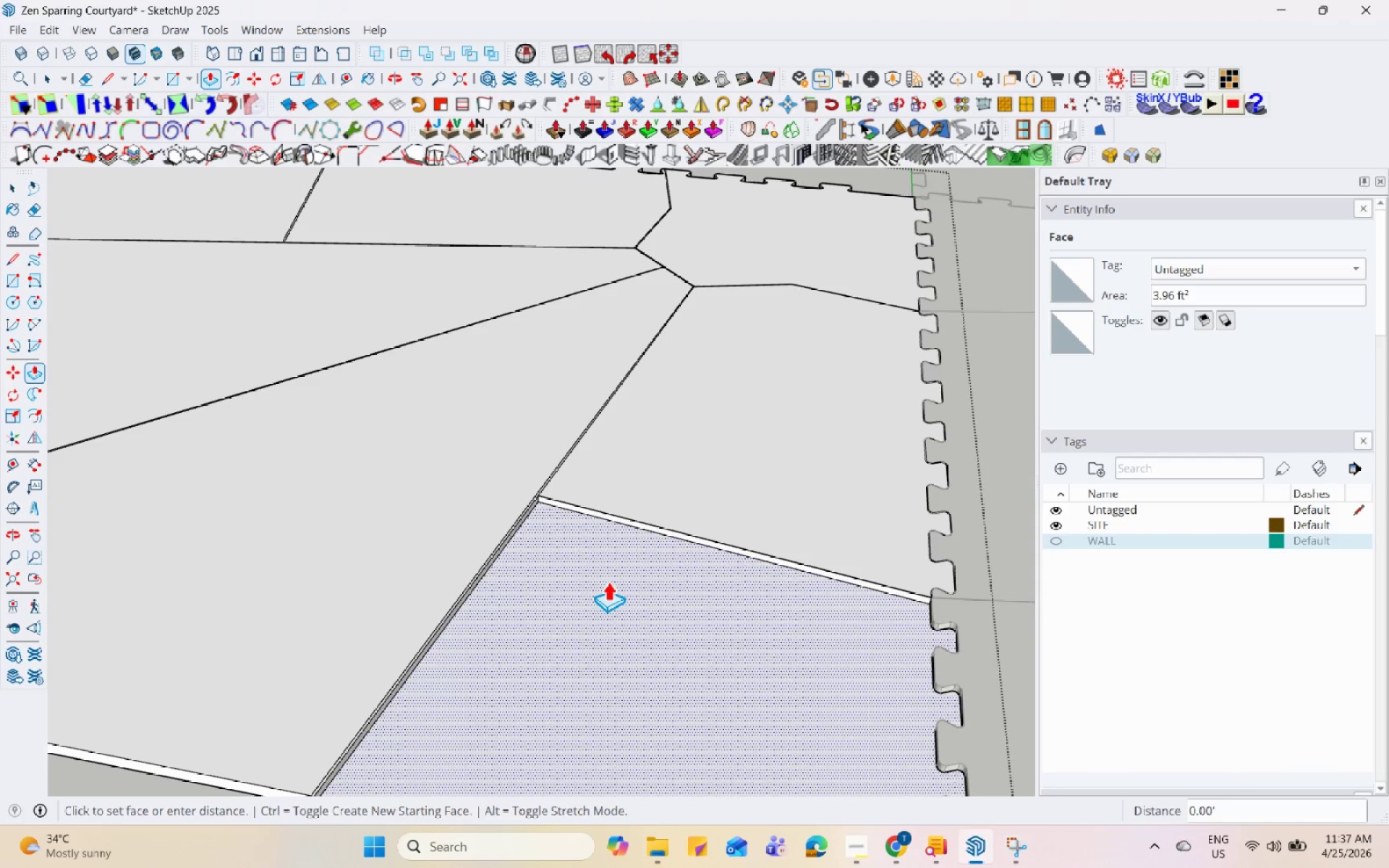 
scroll: coordinate [622, 590], scroll_direction: up, amount: 7.0
 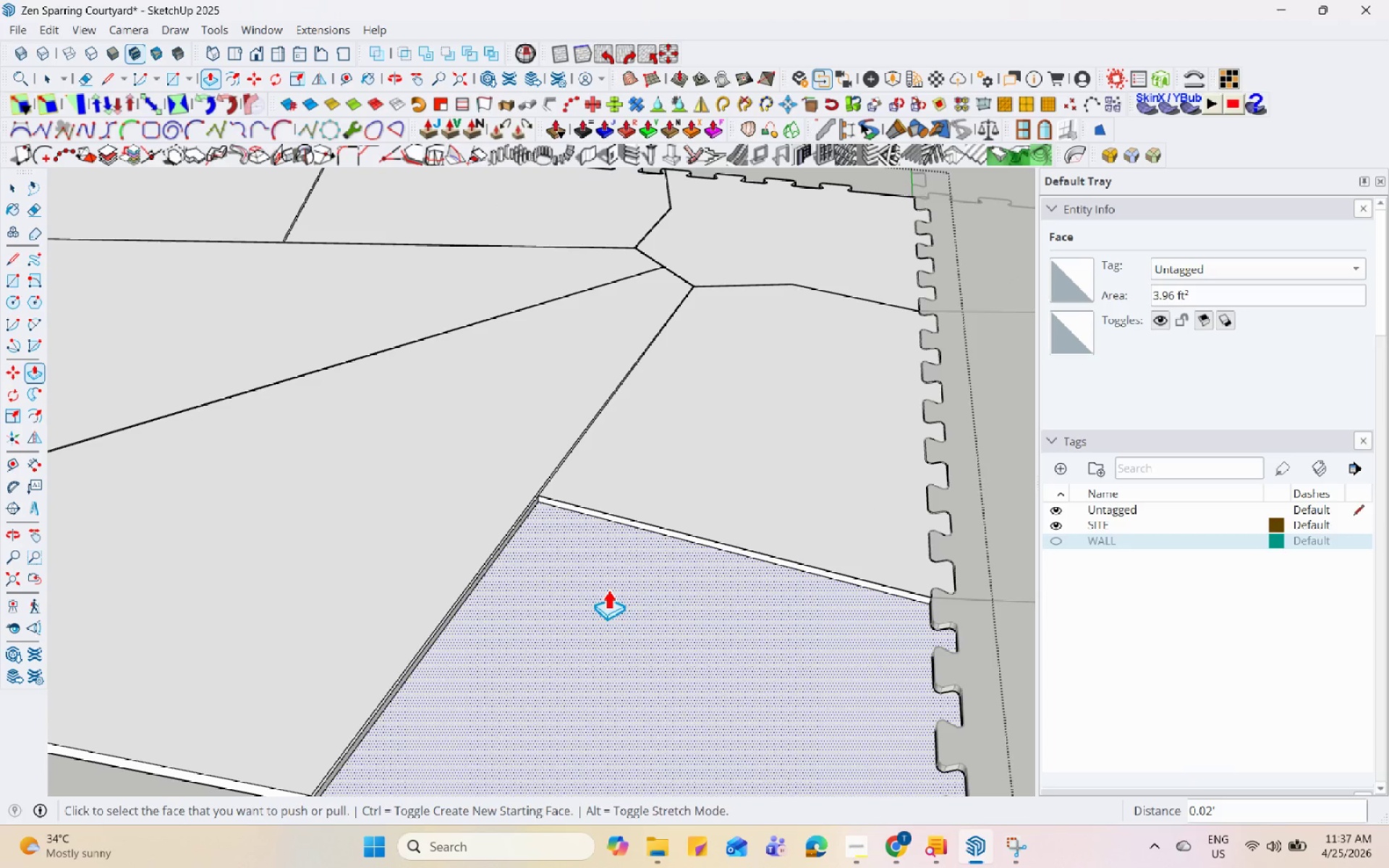 
double_click([608, 581])
 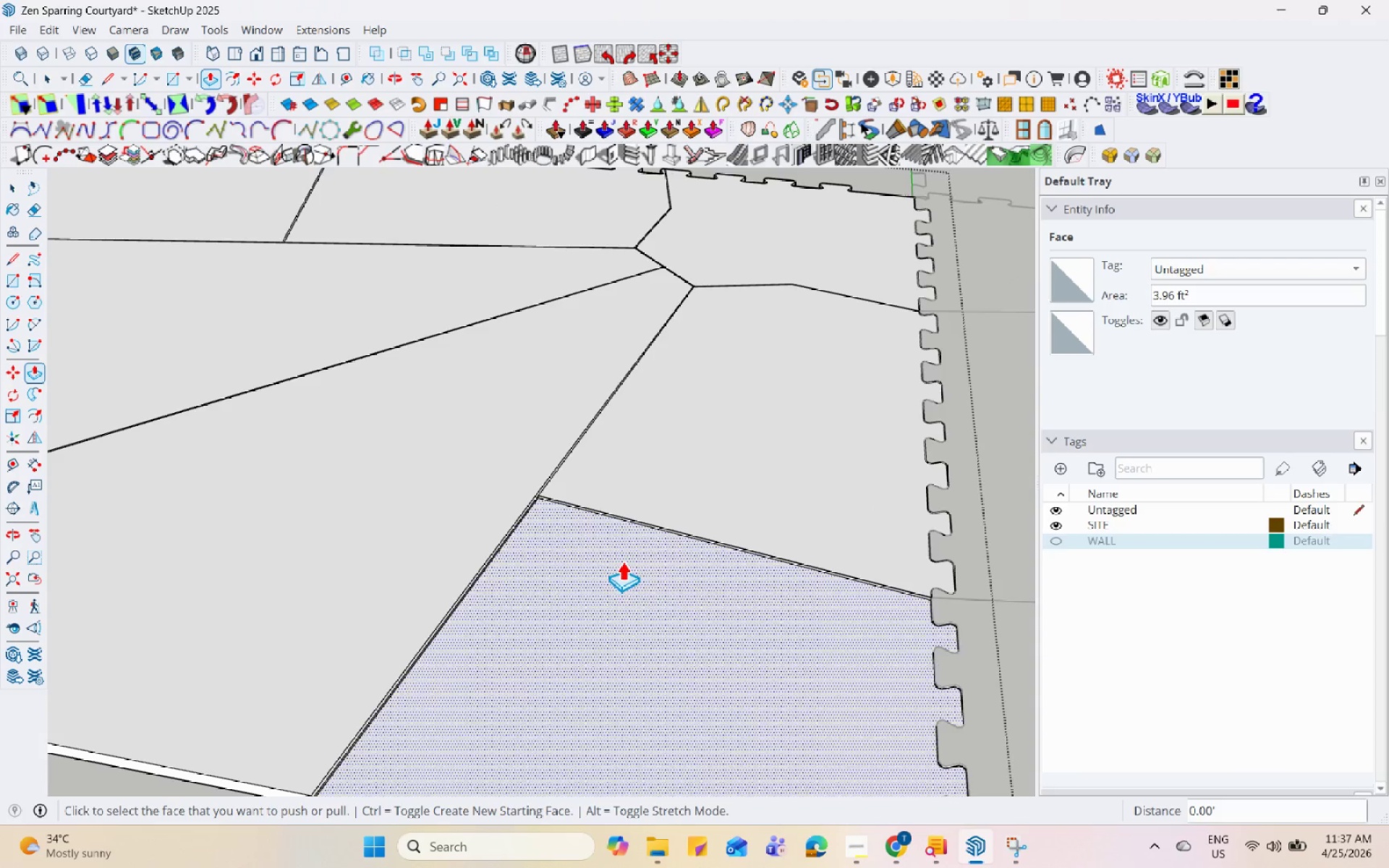 
scroll: coordinate [508, 678], scroll_direction: up, amount: 2.0
 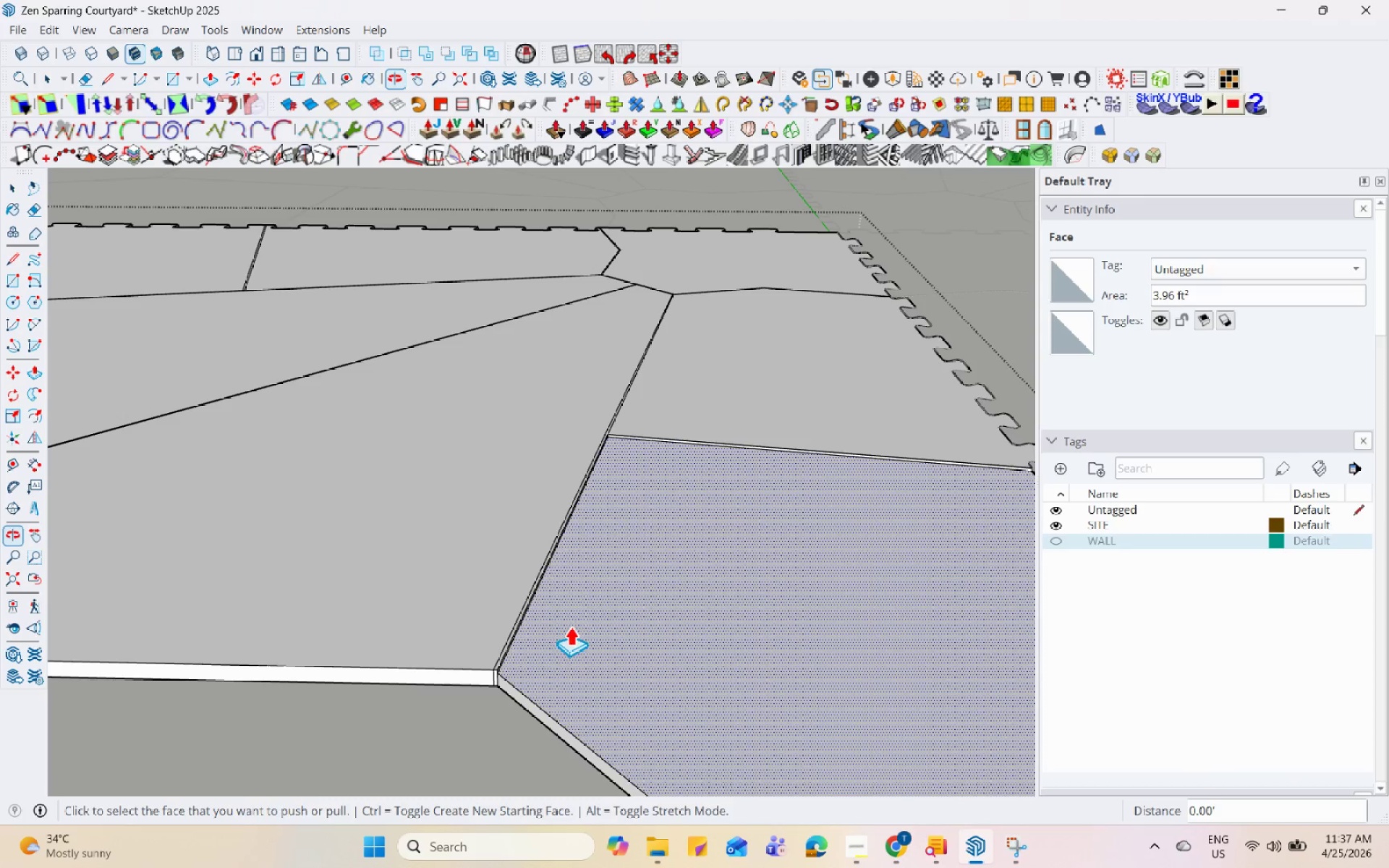 
double_click([561, 642])
 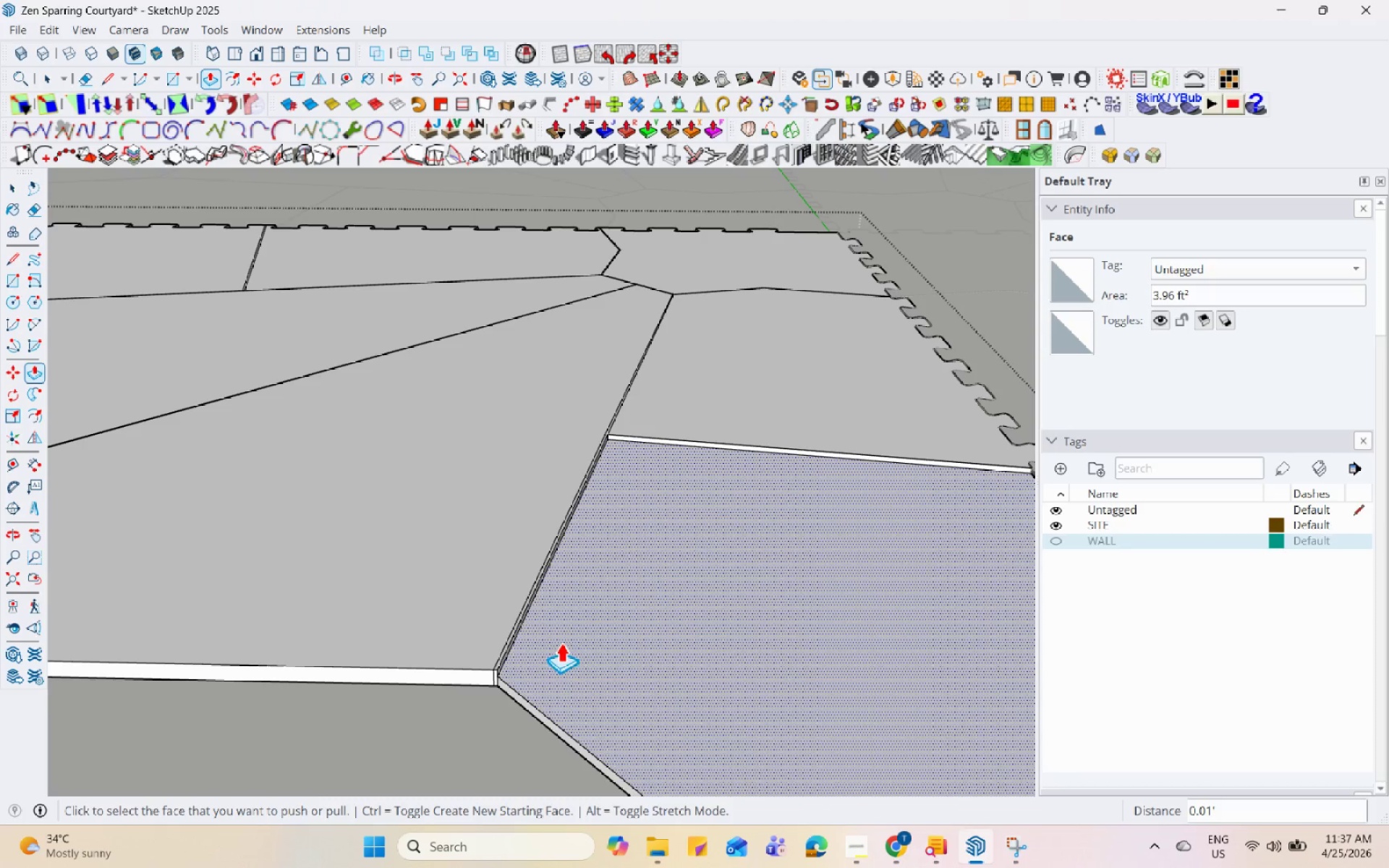 
left_click([577, 634])
 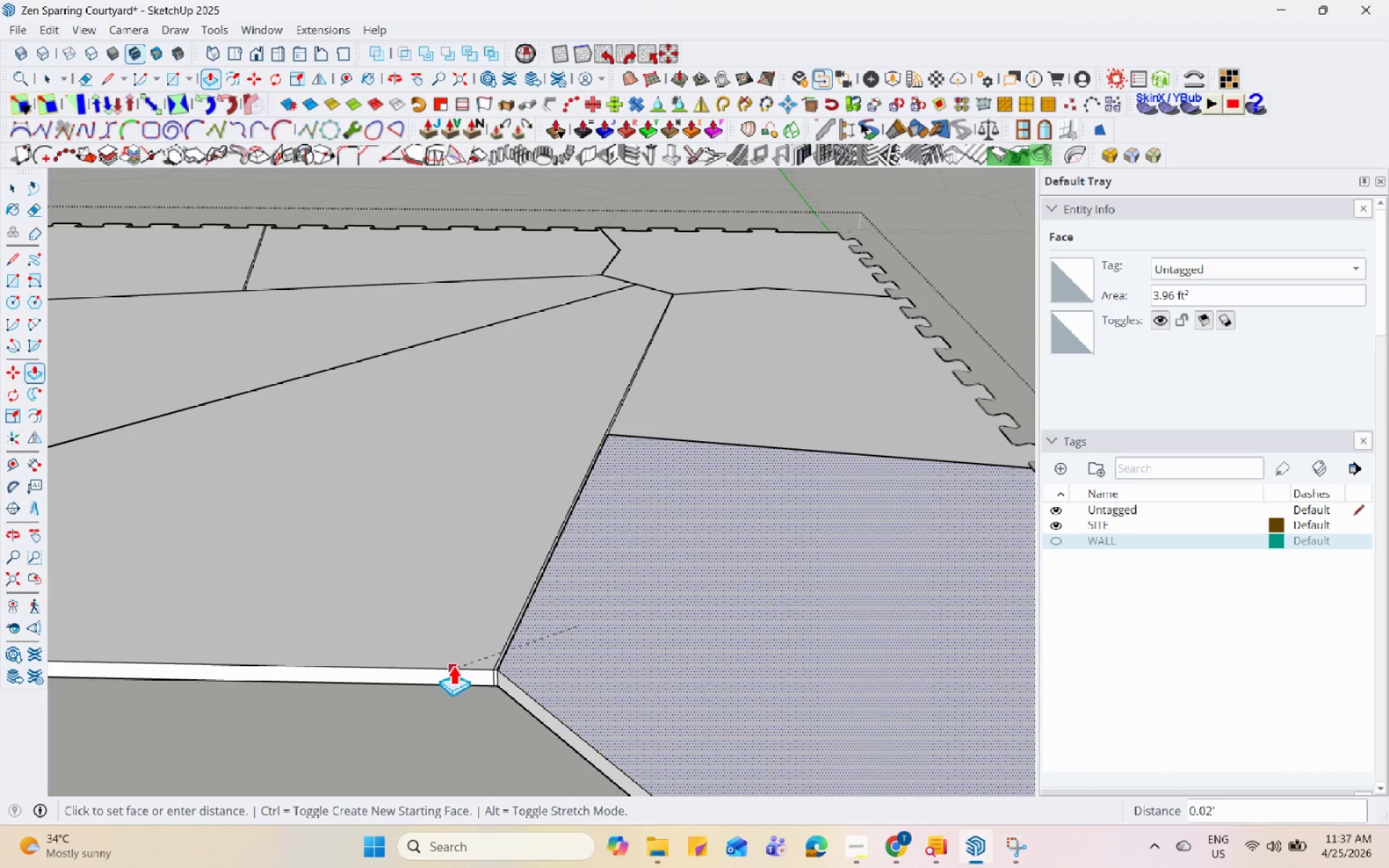 
left_click([449, 668])
 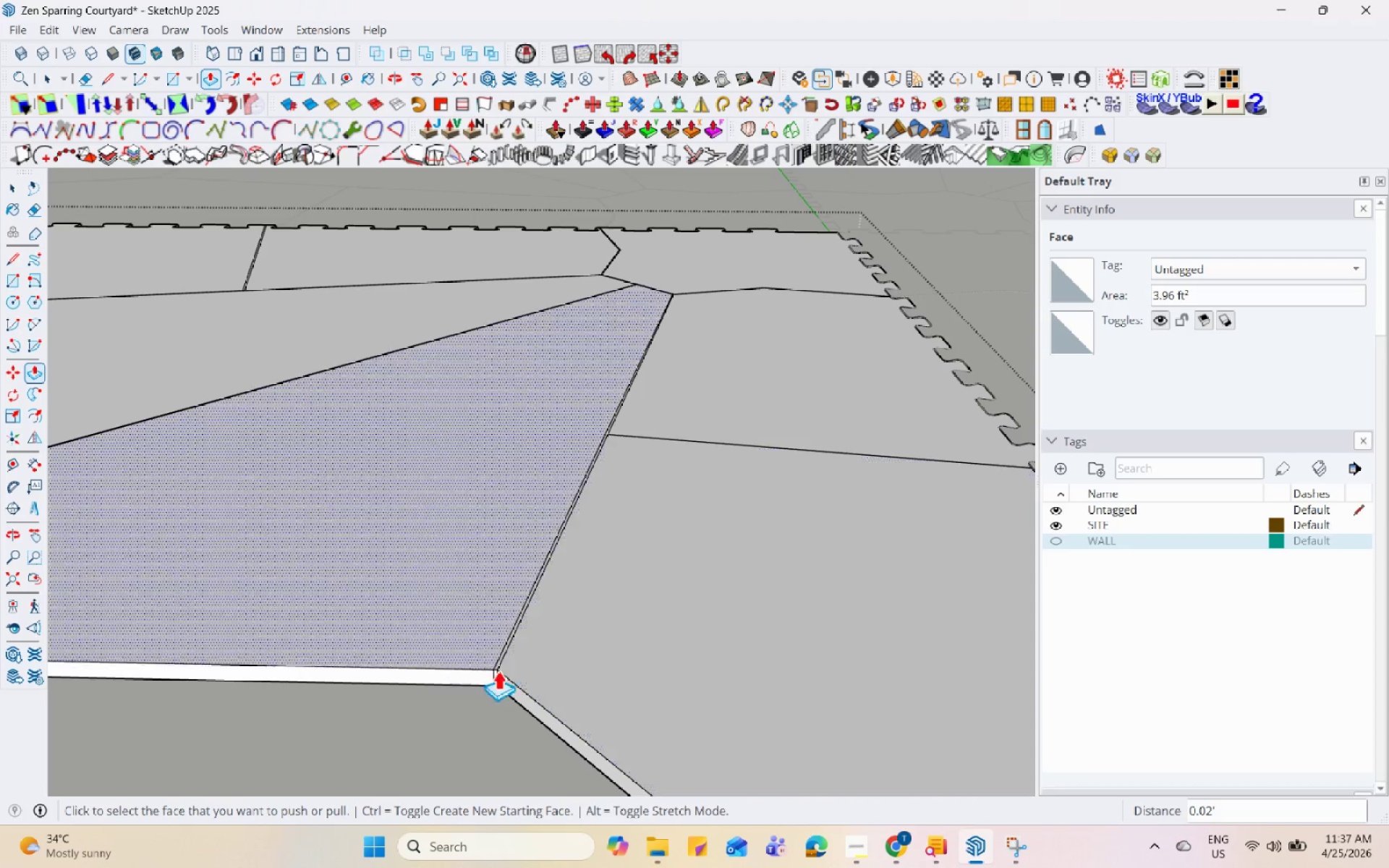 
scroll: coordinate [553, 700], scroll_direction: up, amount: 20.0
 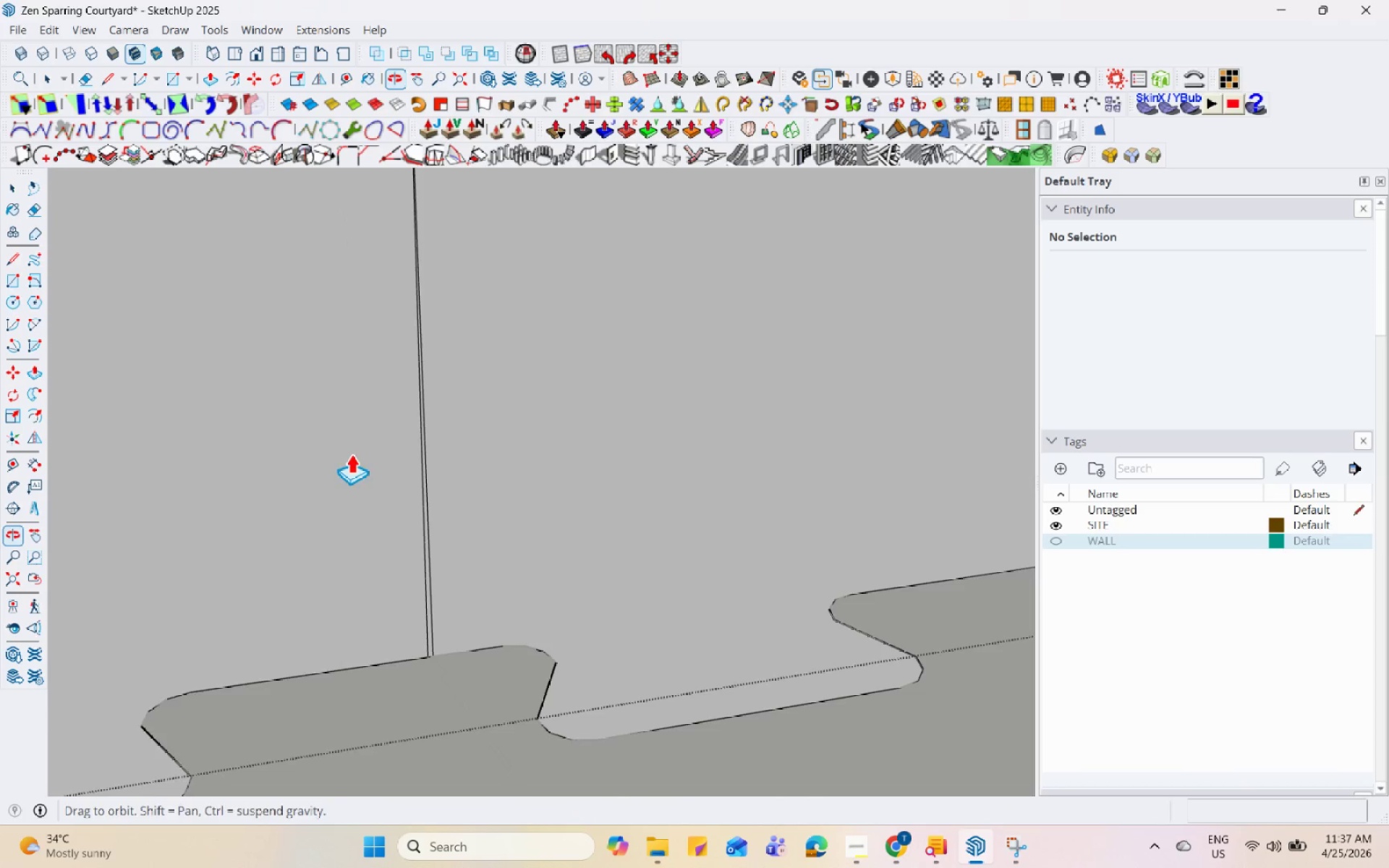 
scroll: coordinate [765, 467], scroll_direction: down, amount: 24.0
 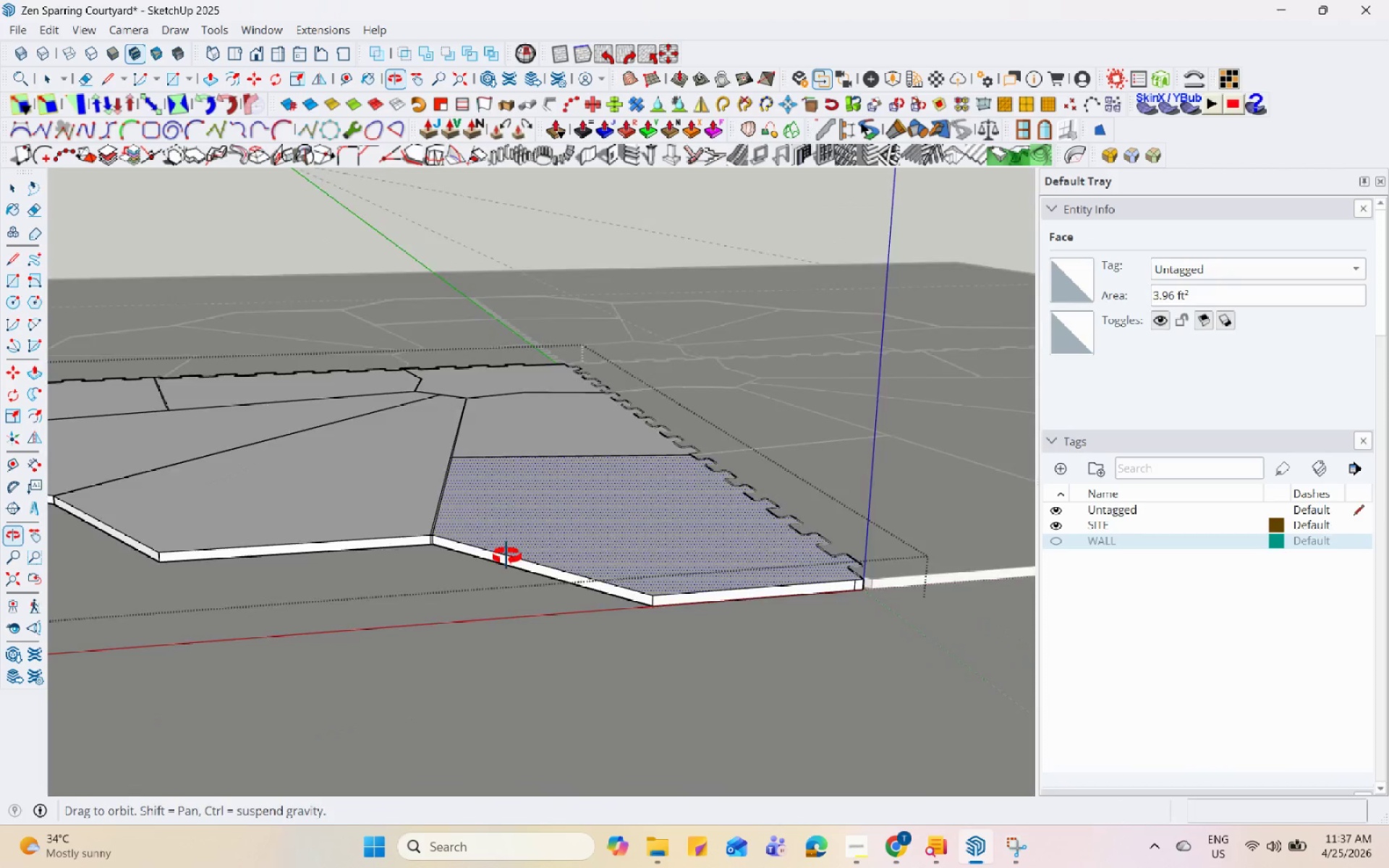 
key(Space)
 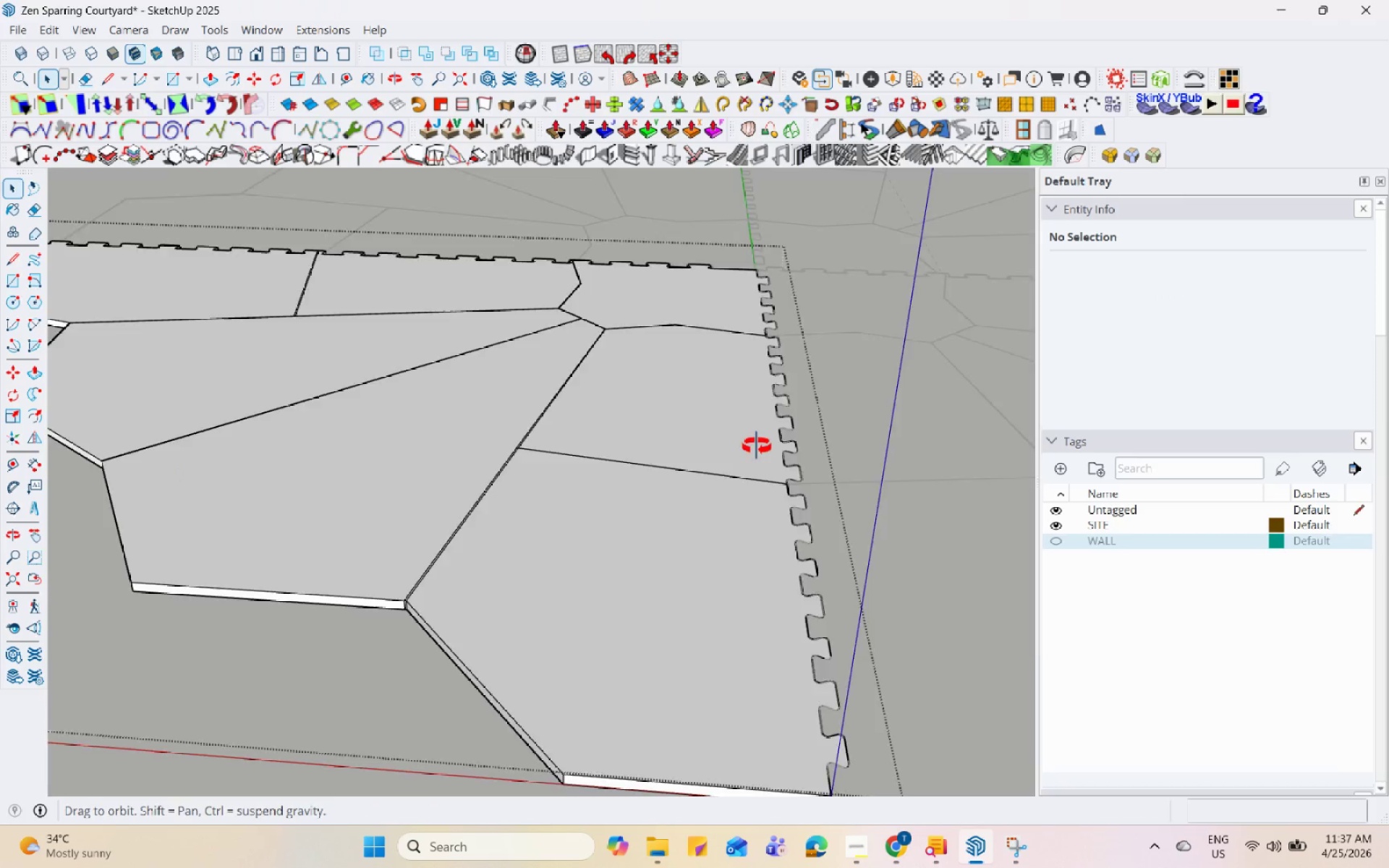 
scroll: coordinate [603, 500], scroll_direction: down, amount: 2.0
 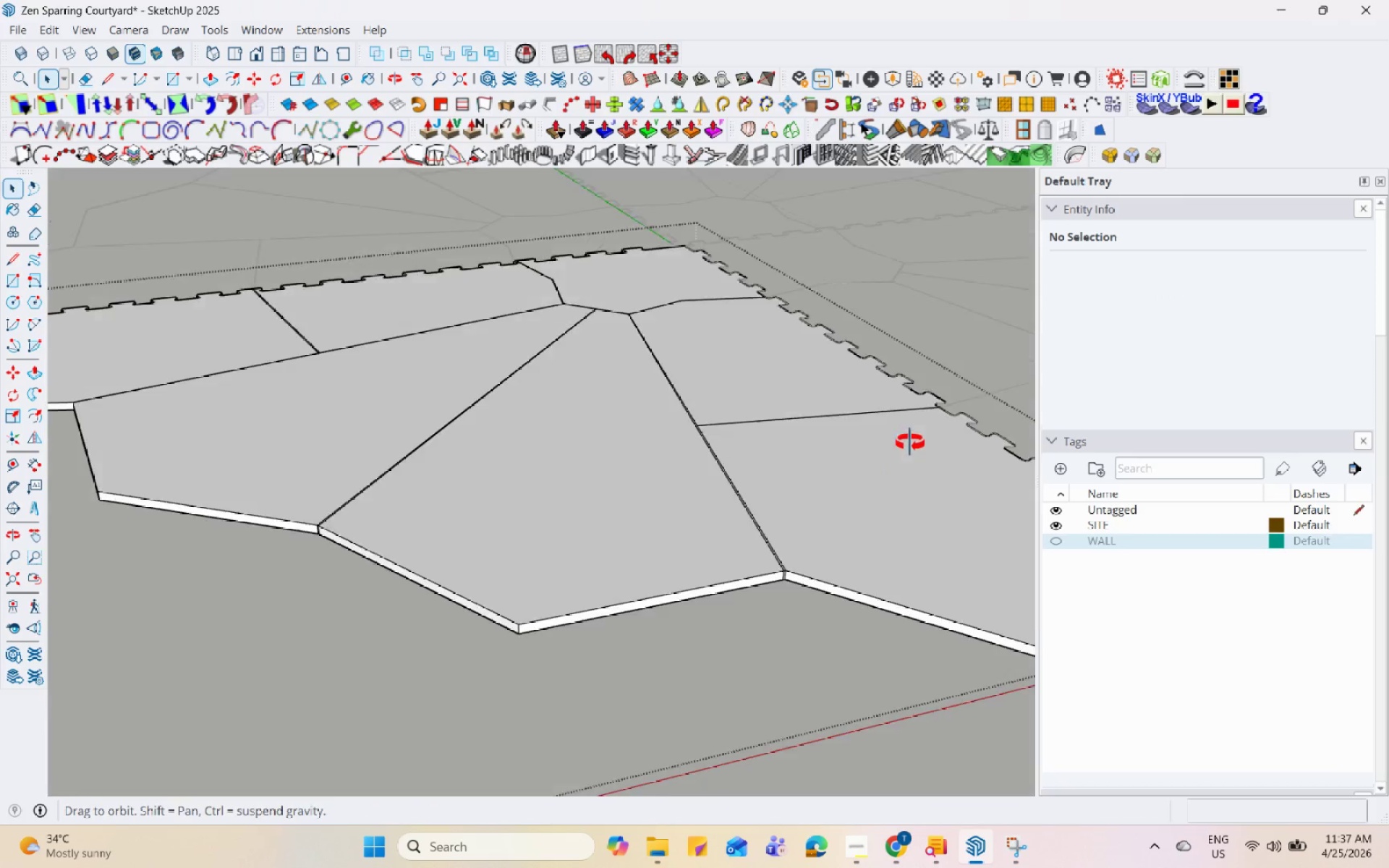 
key(Escape)
 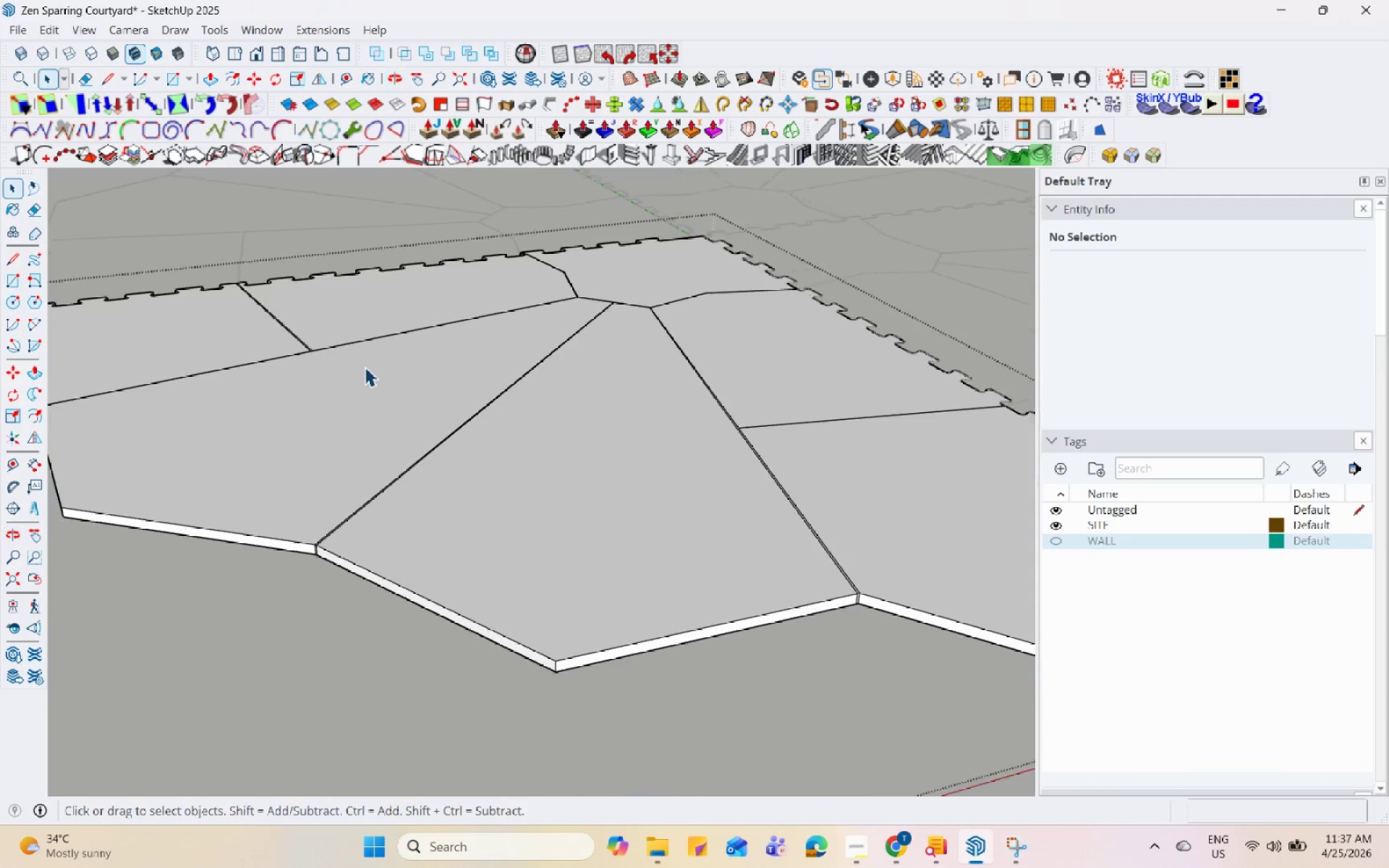 
scroll: coordinate [412, 367], scroll_direction: up, amount: 1.0
 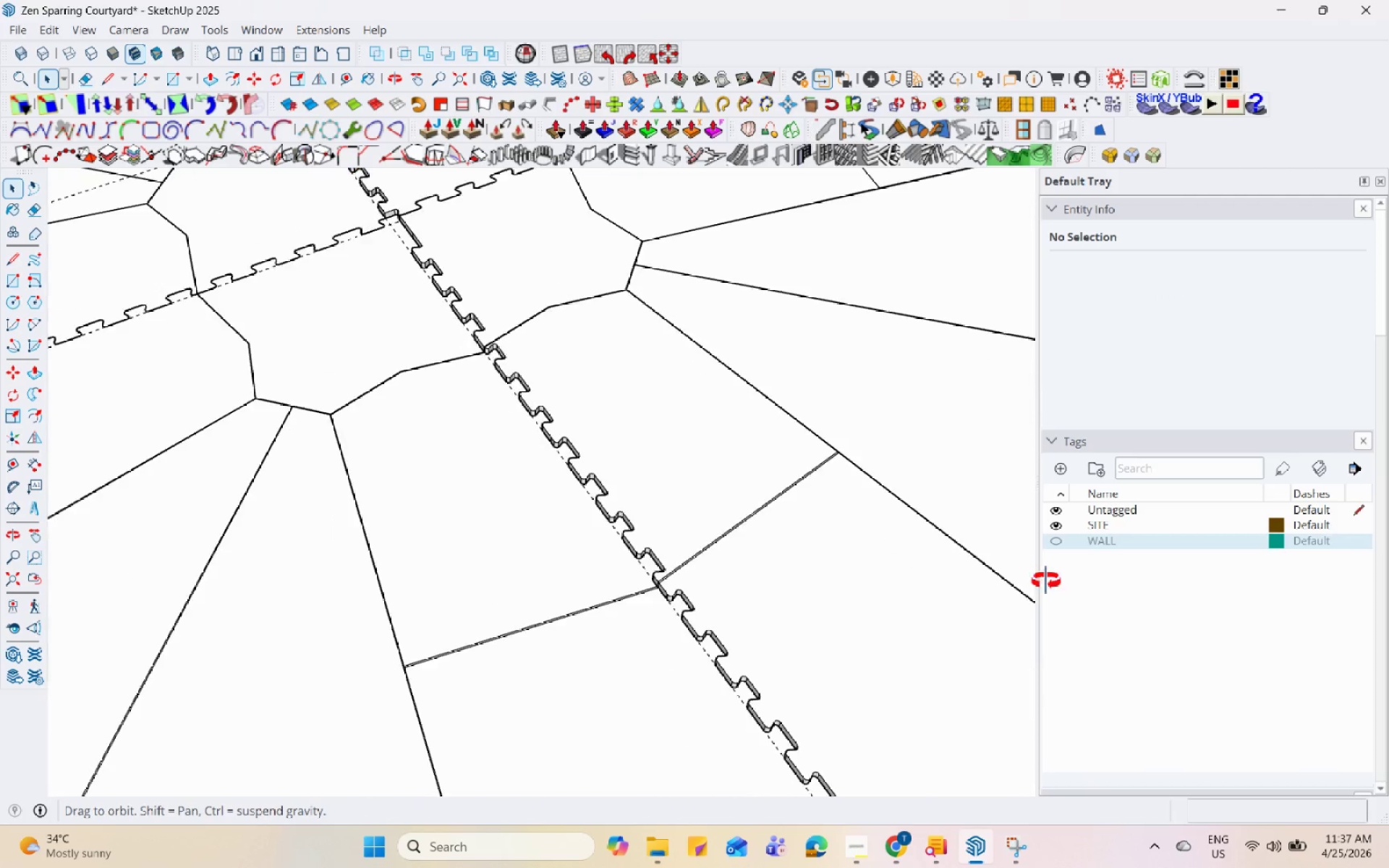 
scroll: coordinate [512, 492], scroll_direction: down, amount: 6.0
 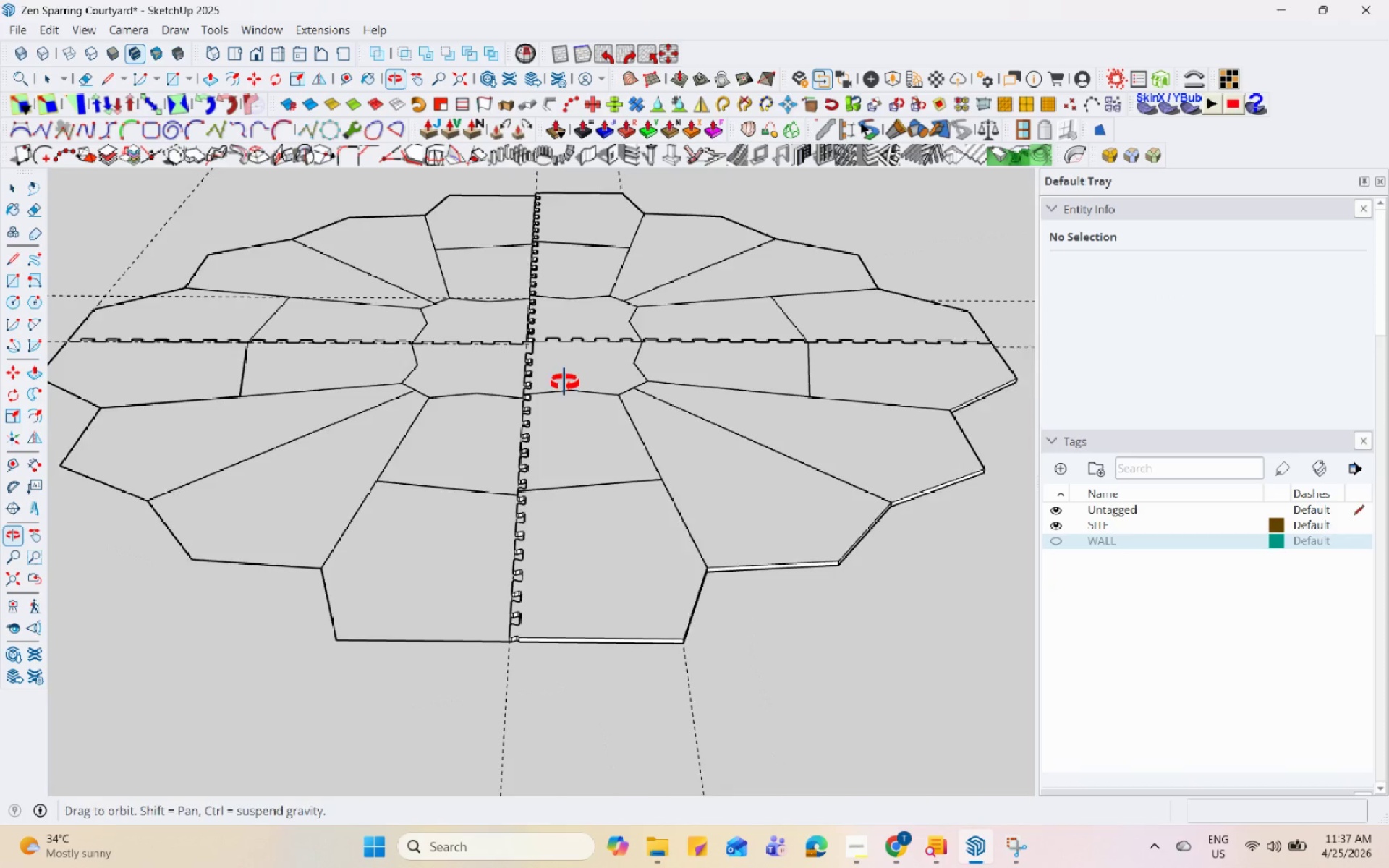 
scroll: coordinate [580, 347], scroll_direction: up, amount: 8.0
 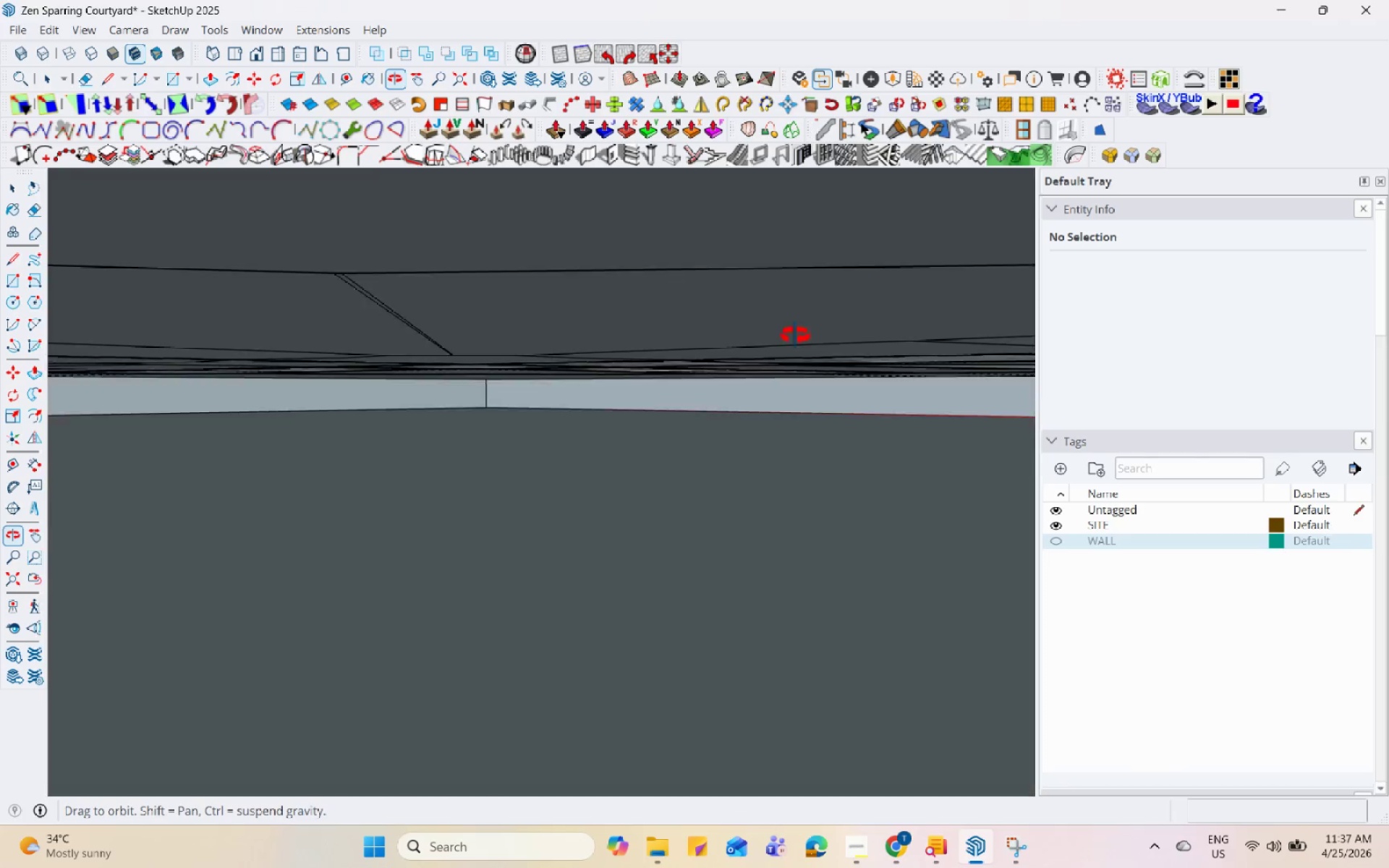 
scroll: coordinate [508, 517], scroll_direction: down, amount: 16.0
 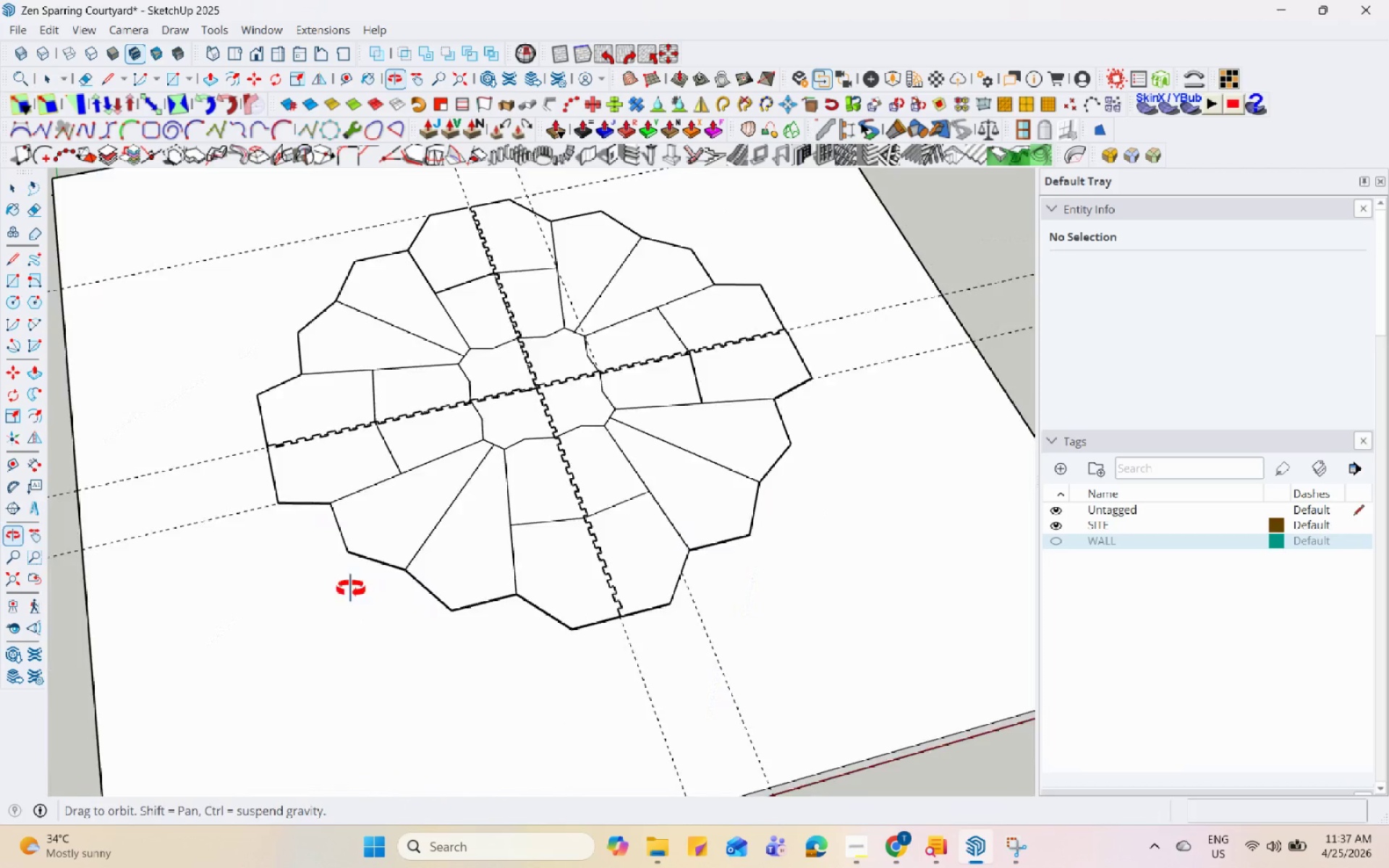 
scroll: coordinate [443, 470], scroll_direction: up, amount: 4.0
 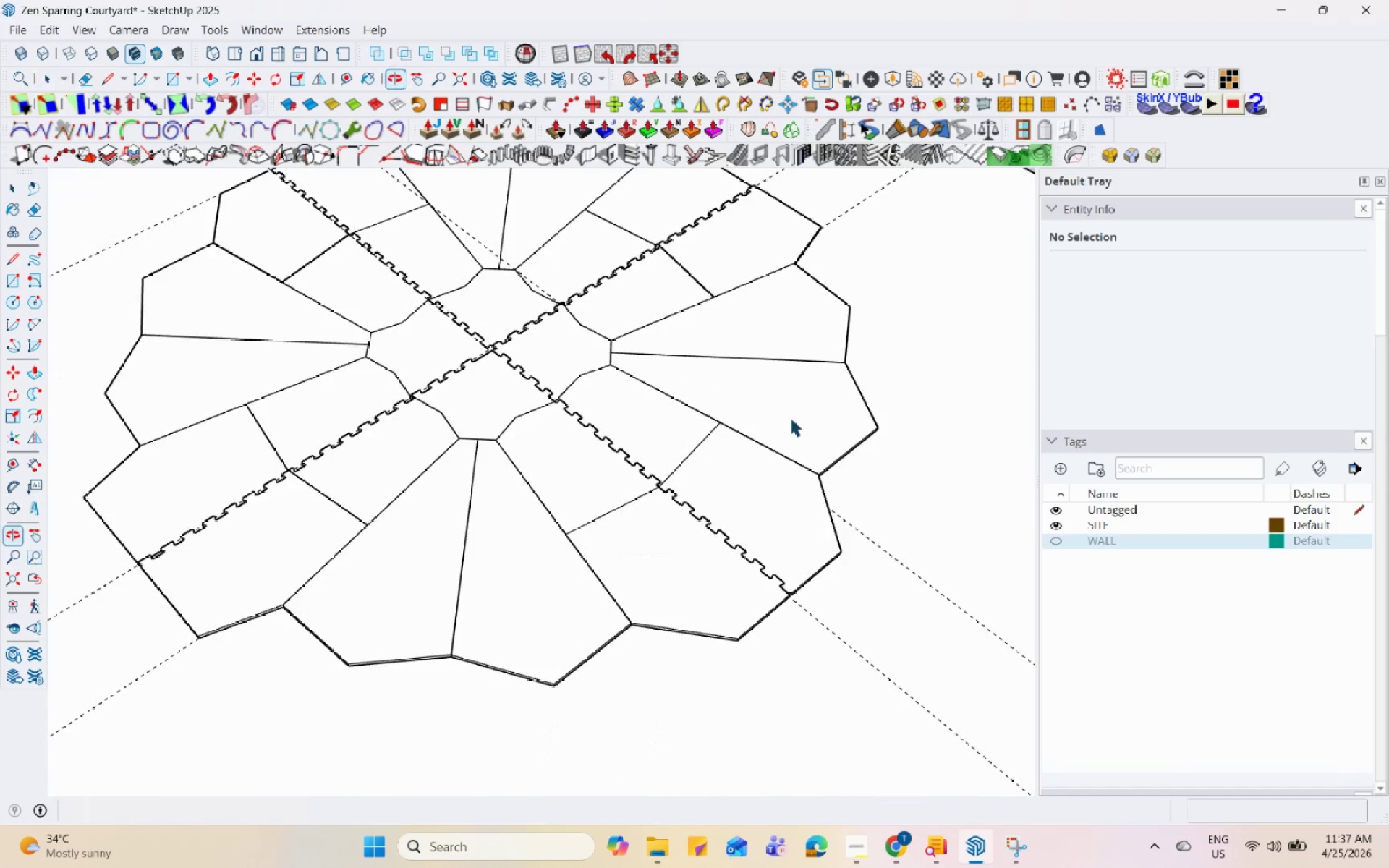 
scroll: coordinate [660, 473], scroll_direction: down, amount: 5.0
 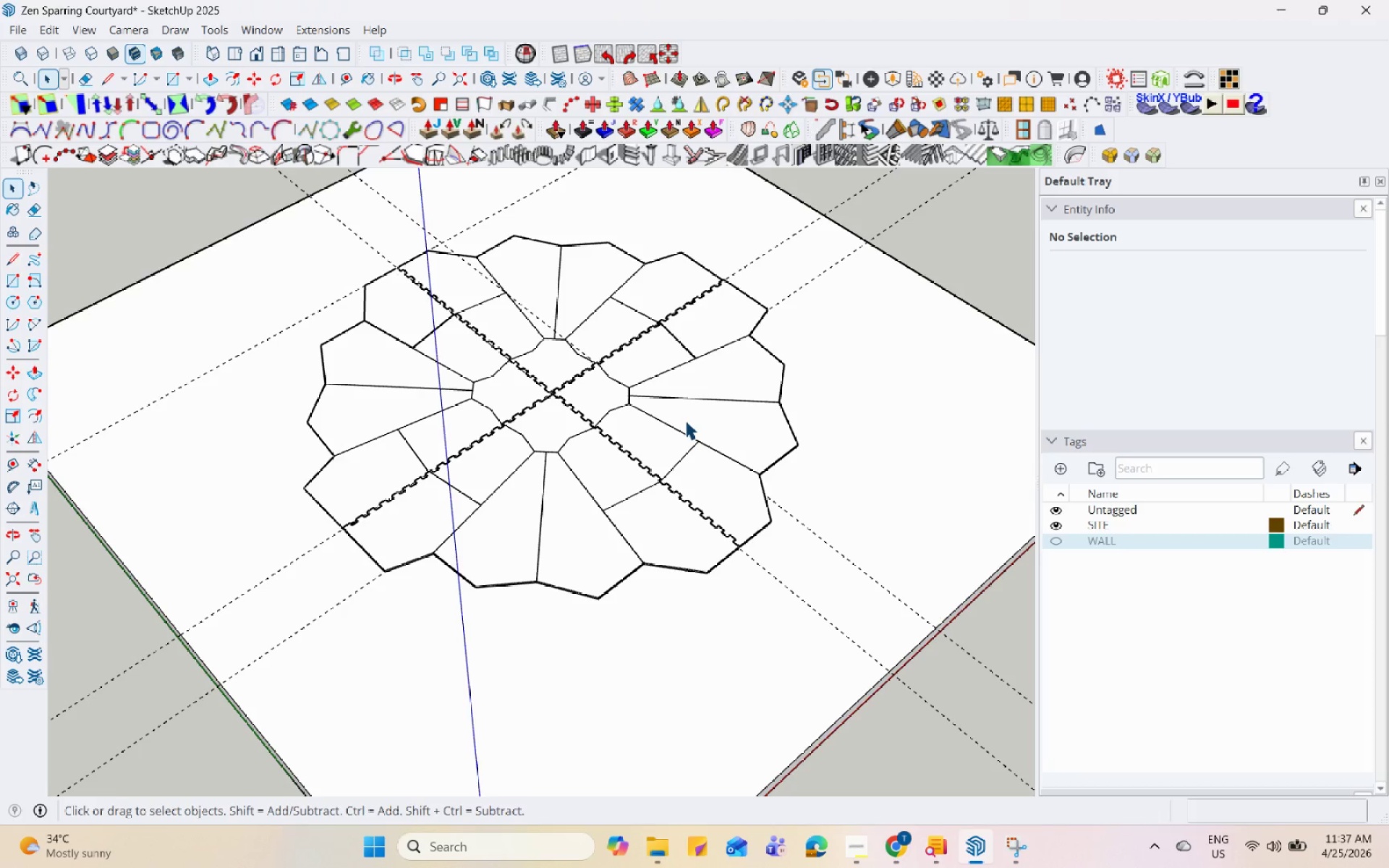 
wait(10.62)
 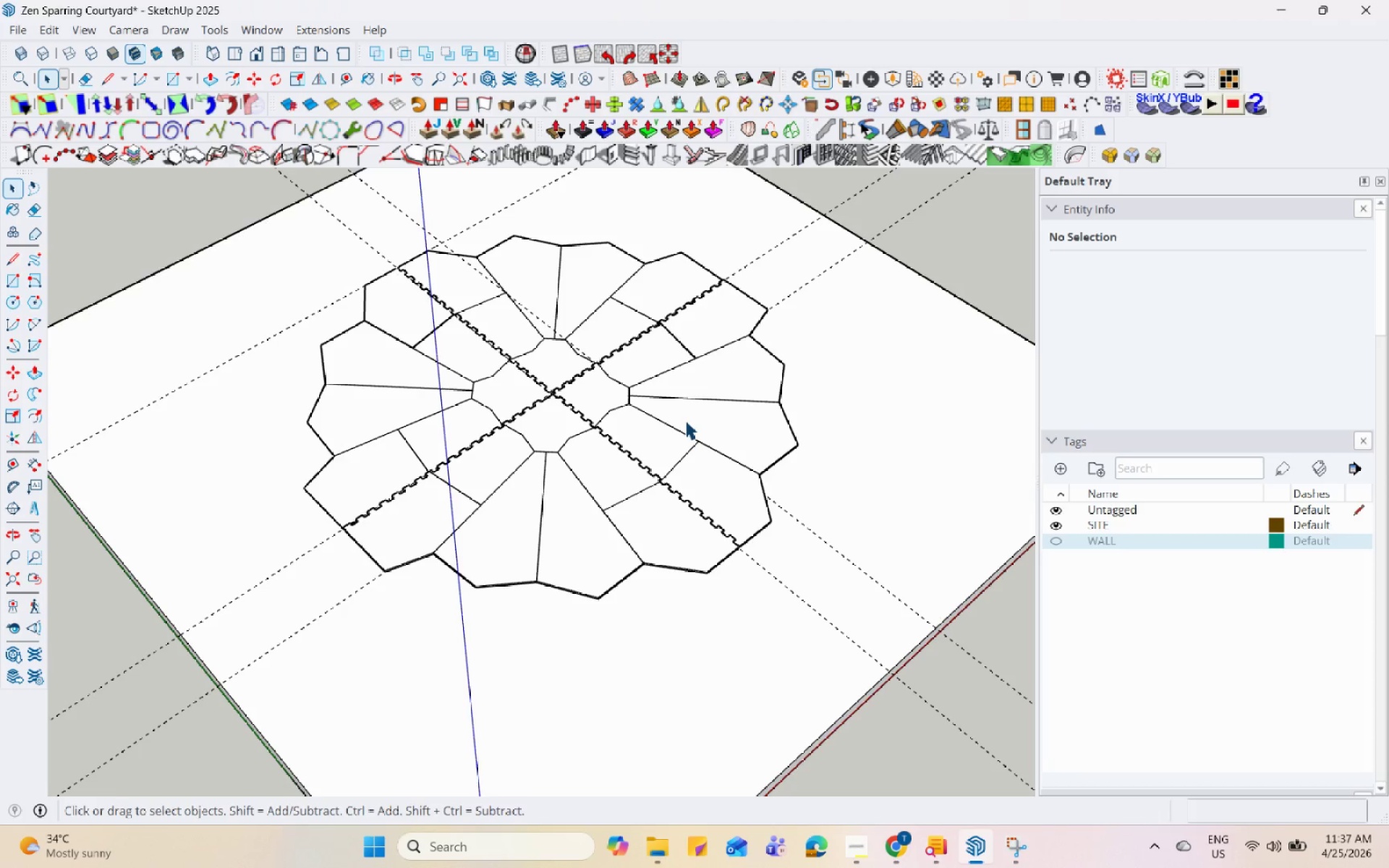 
scroll: coordinate [303, 390], scroll_direction: up, amount: 5.0
 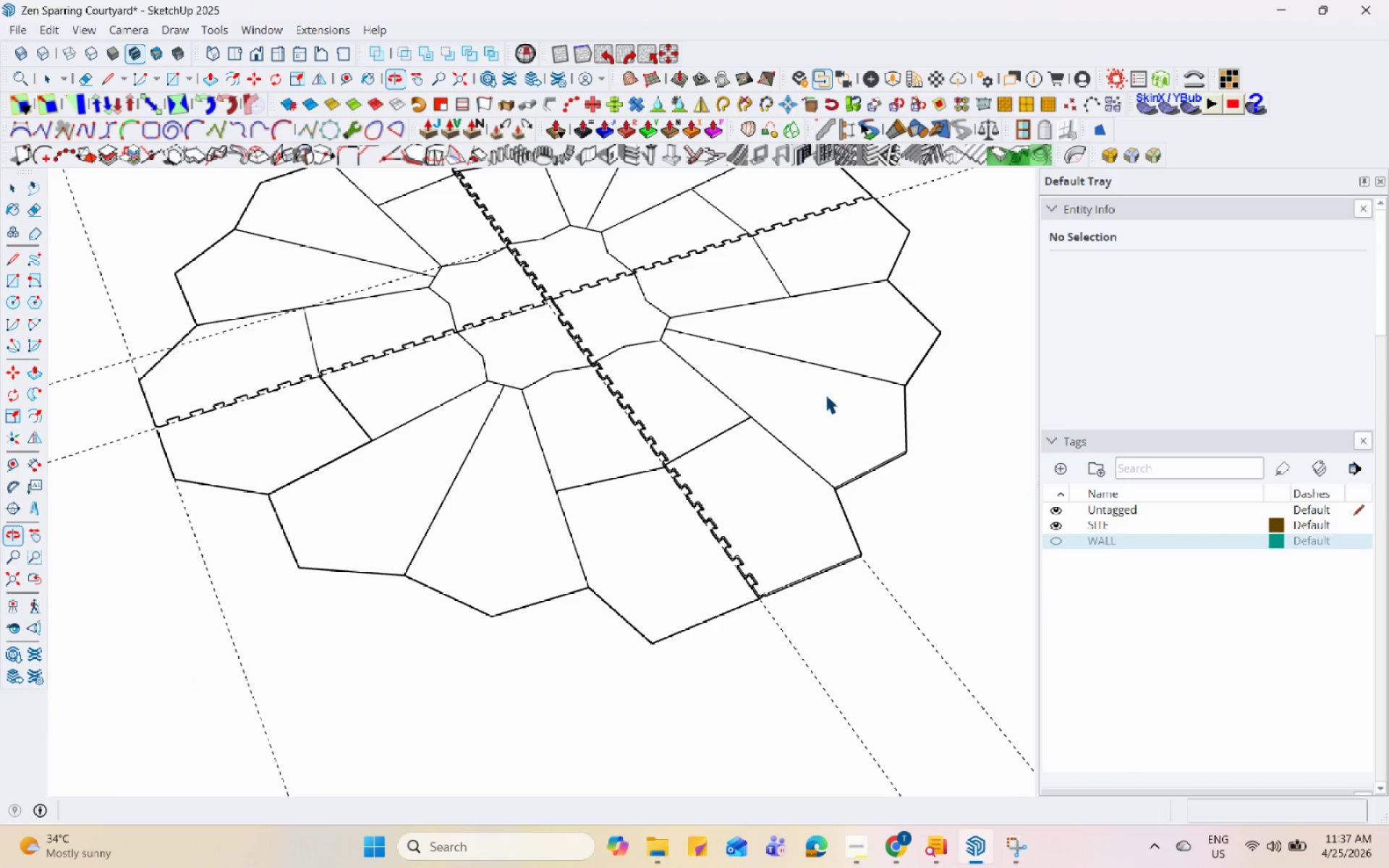 
left_click([531, 422])
 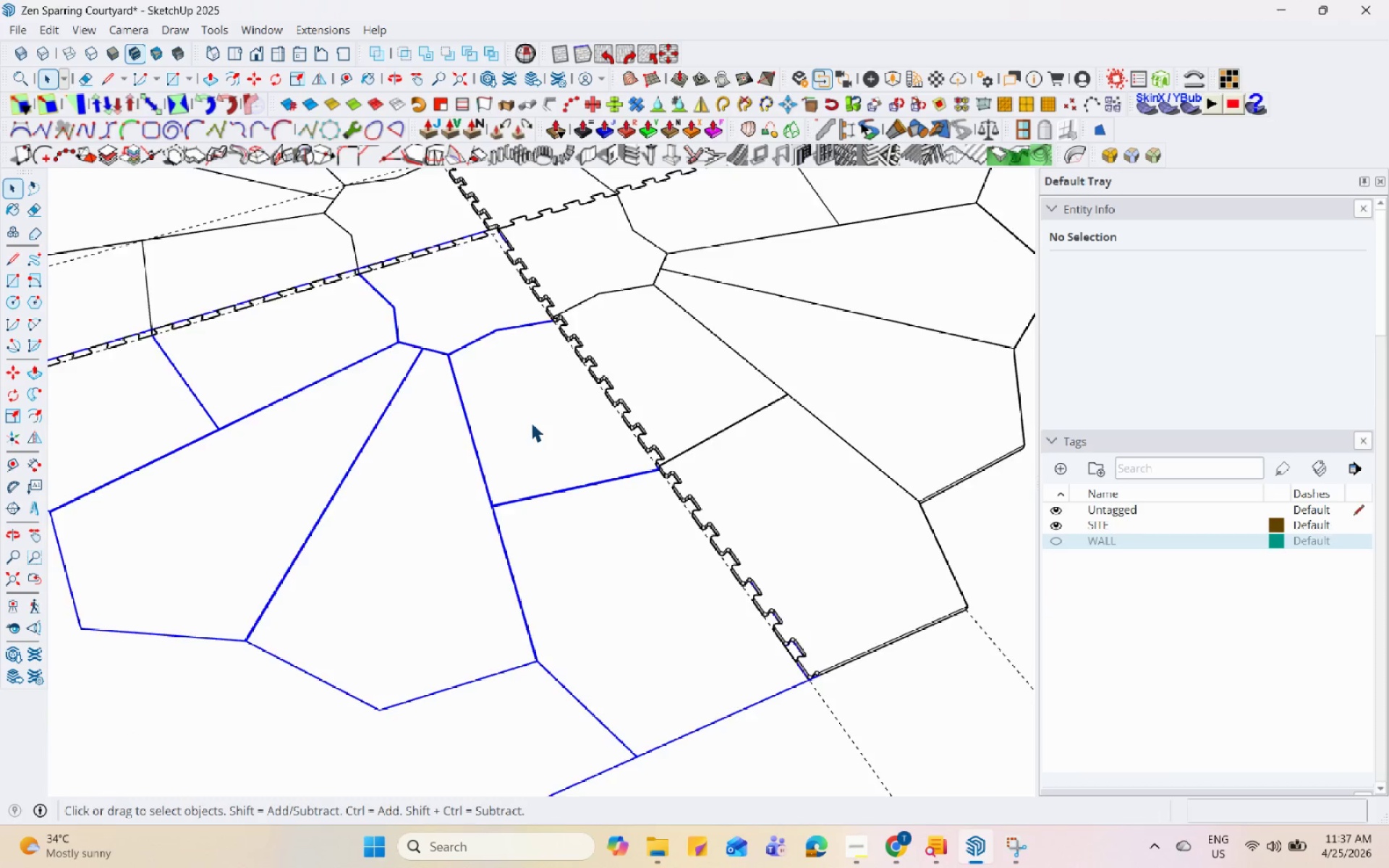 
scroll: coordinate [669, 464], scroll_direction: up, amount: 4.0
 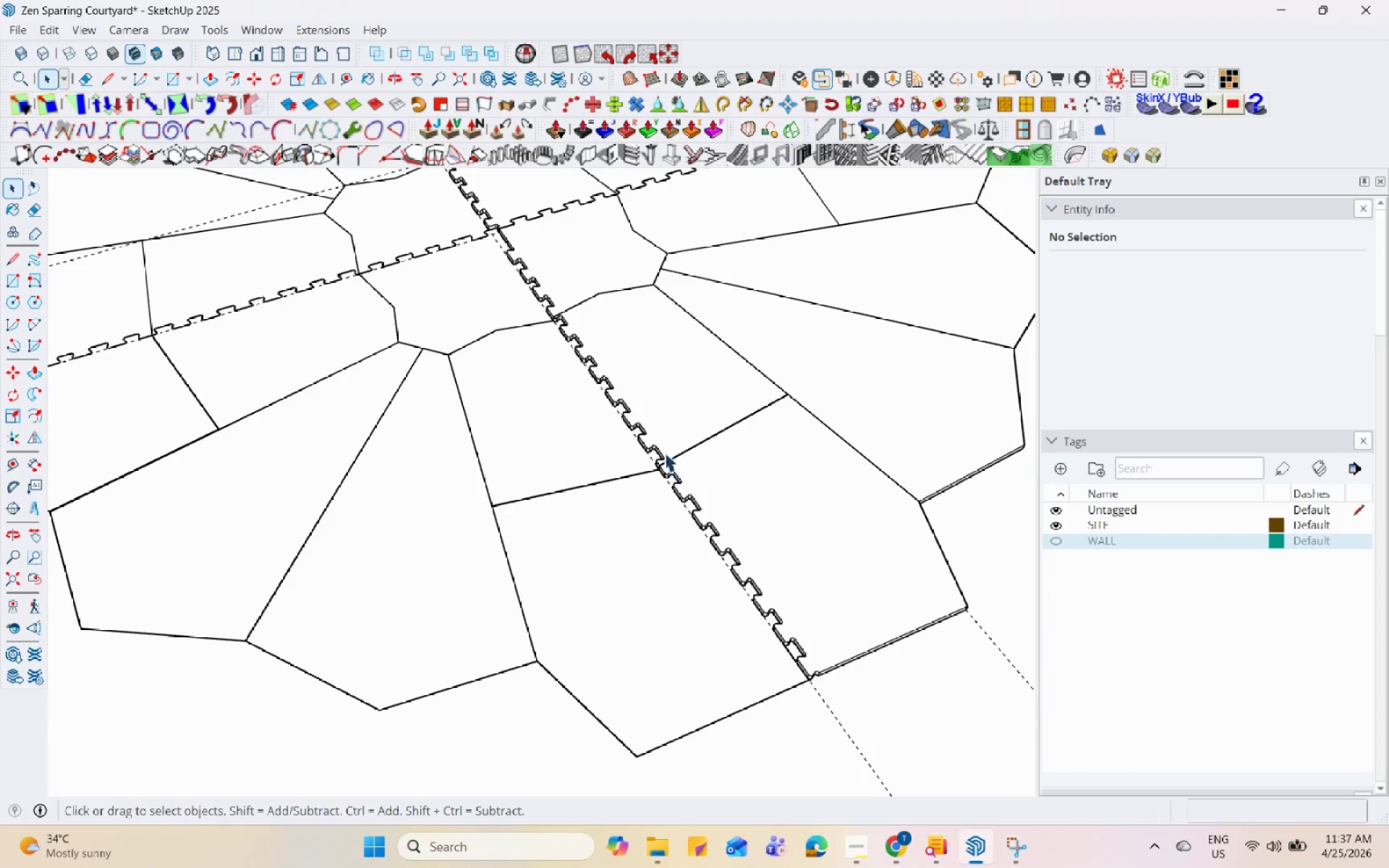 
double_click([531, 422])
 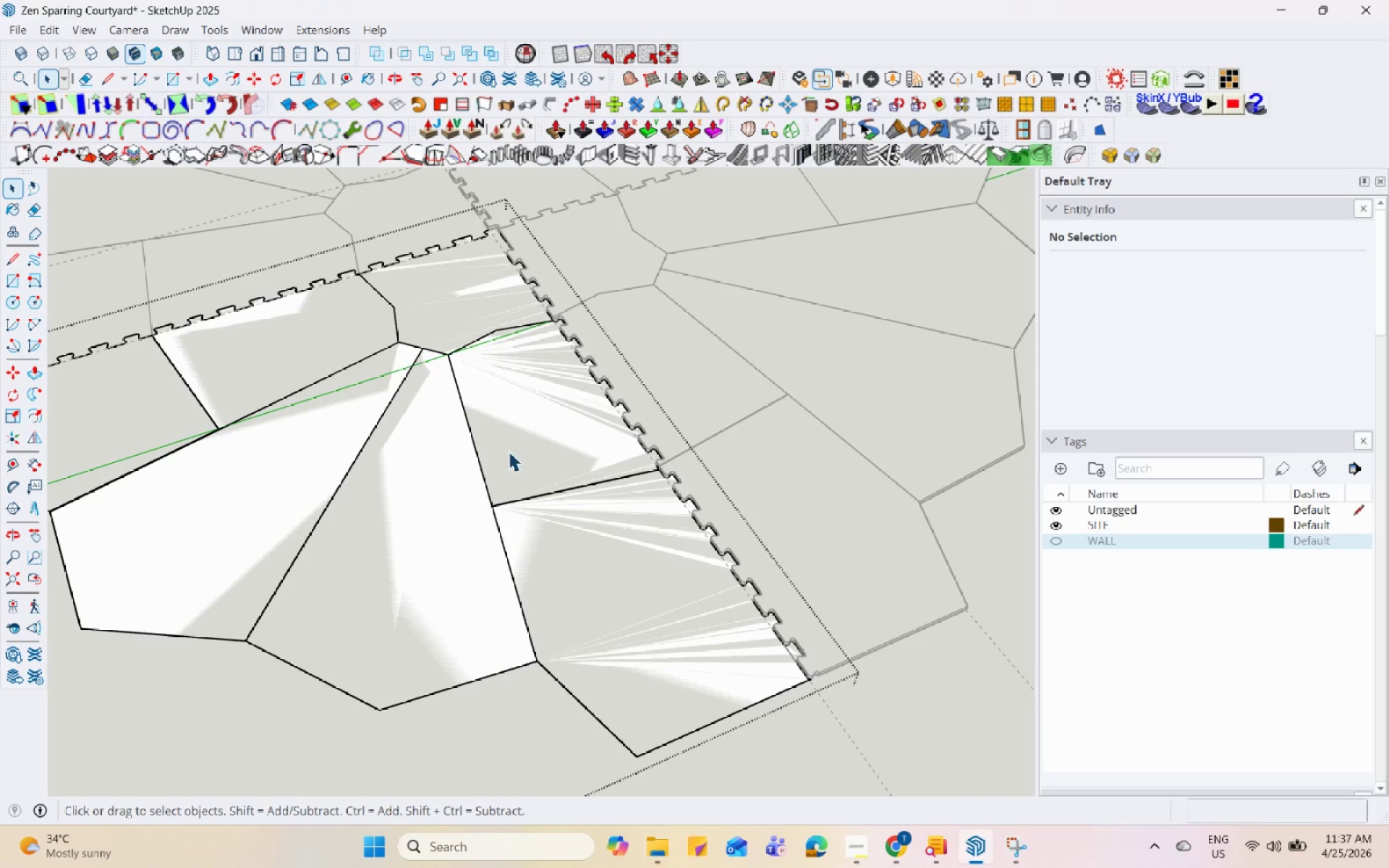 
triple_click([507, 452])
 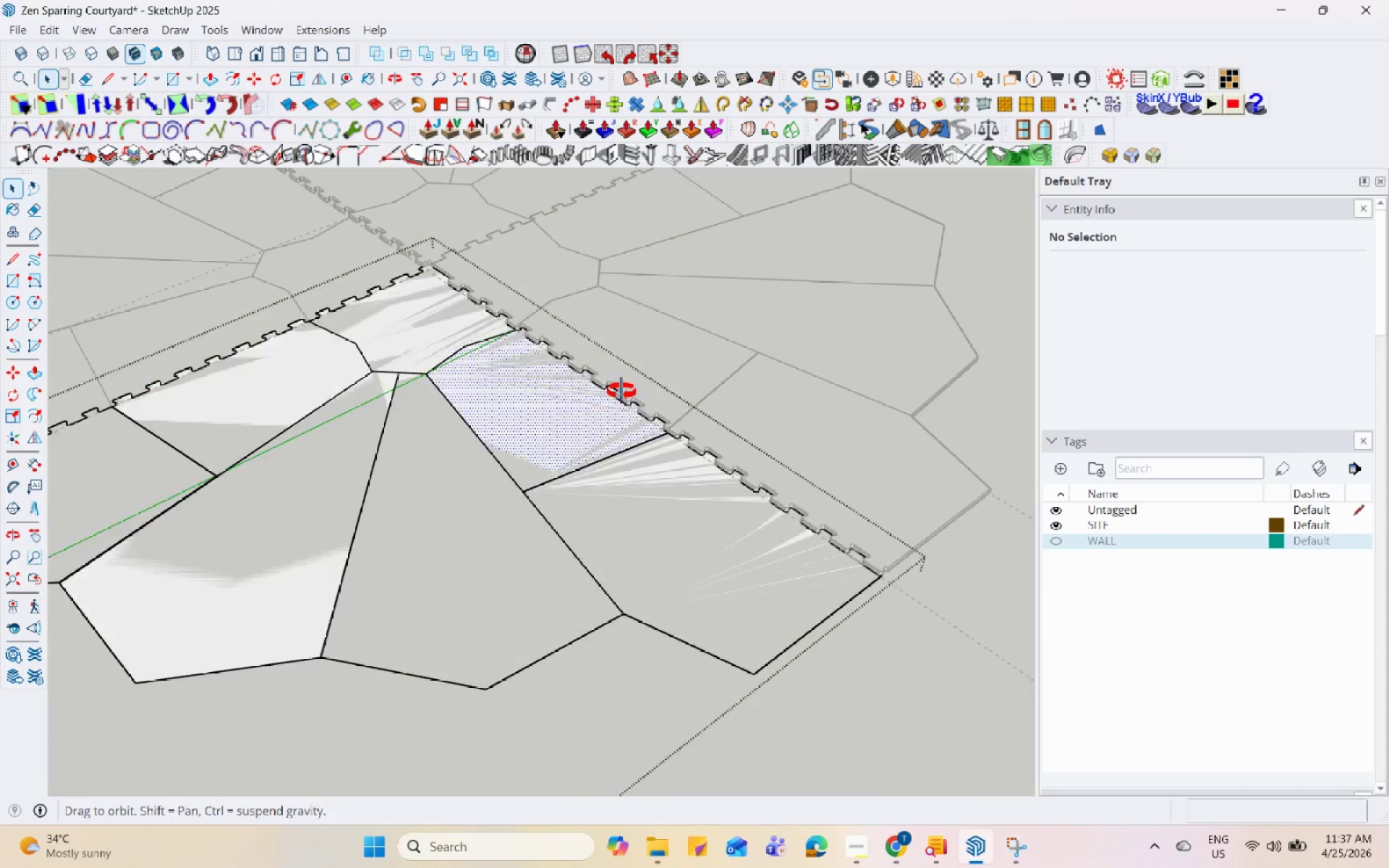 
left_click([409, 570])
 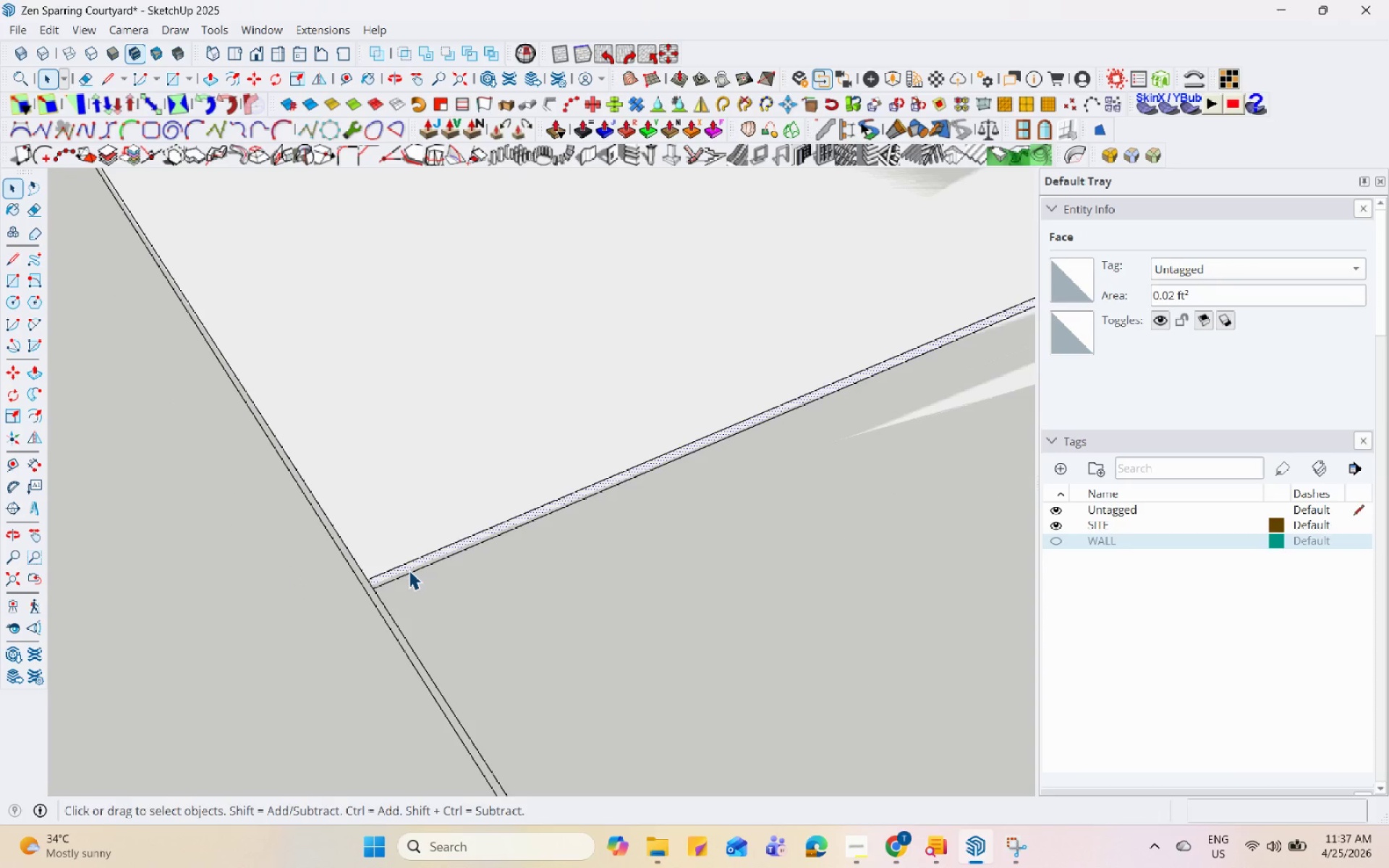 
scroll: coordinate [402, 584], scroll_direction: up, amount: 23.0
 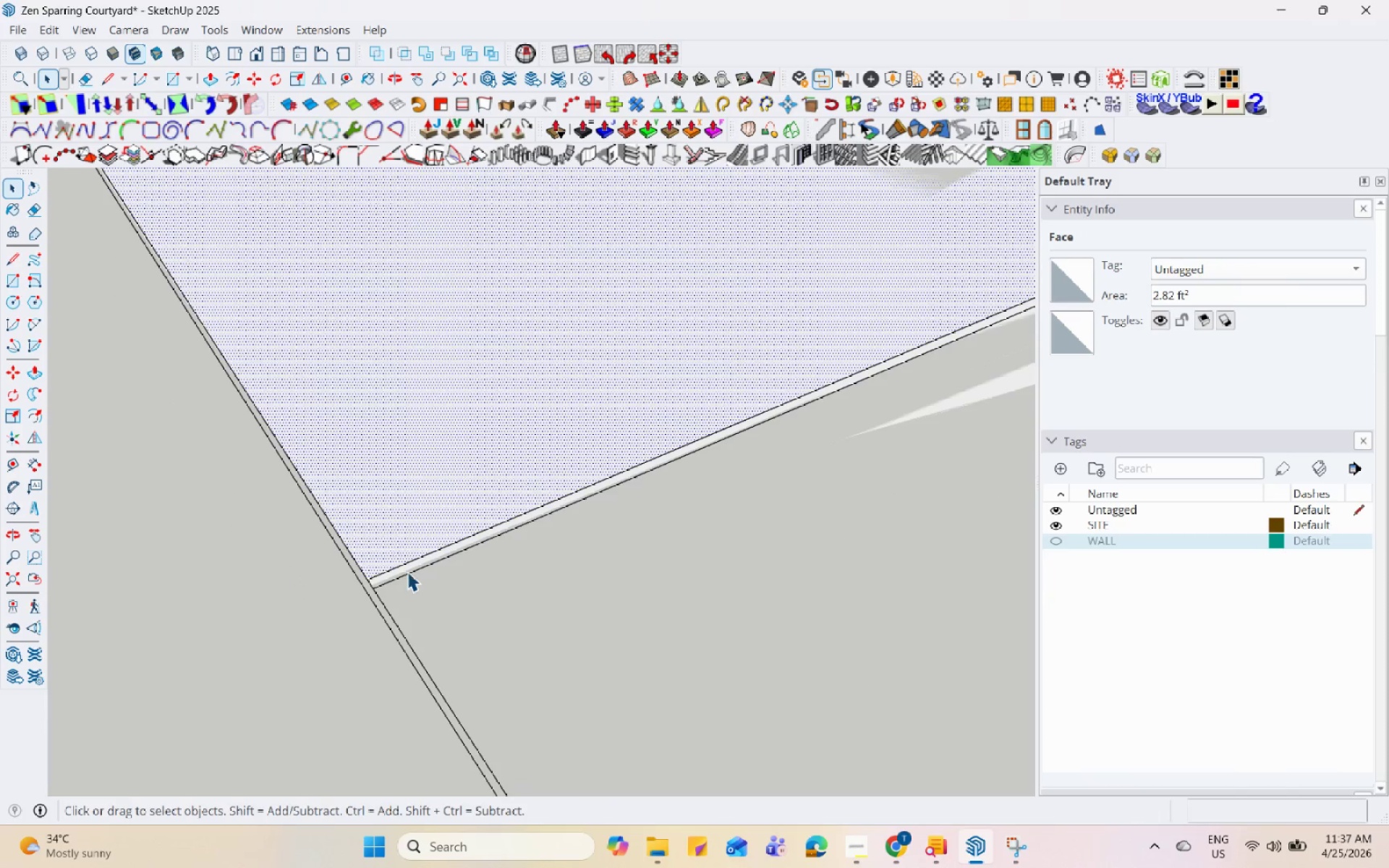 
left_click([409, 571])
 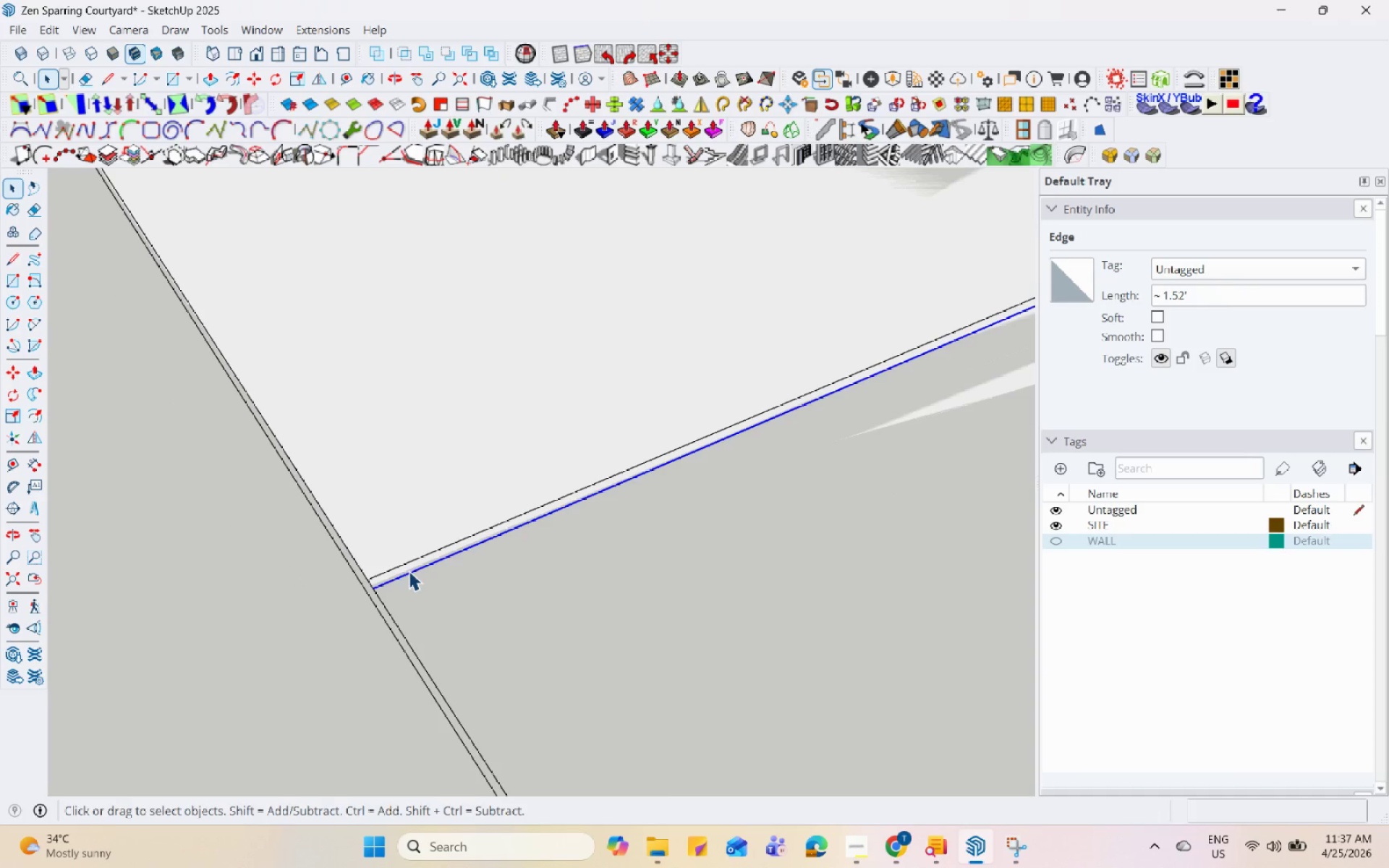 
left_click([397, 571])
 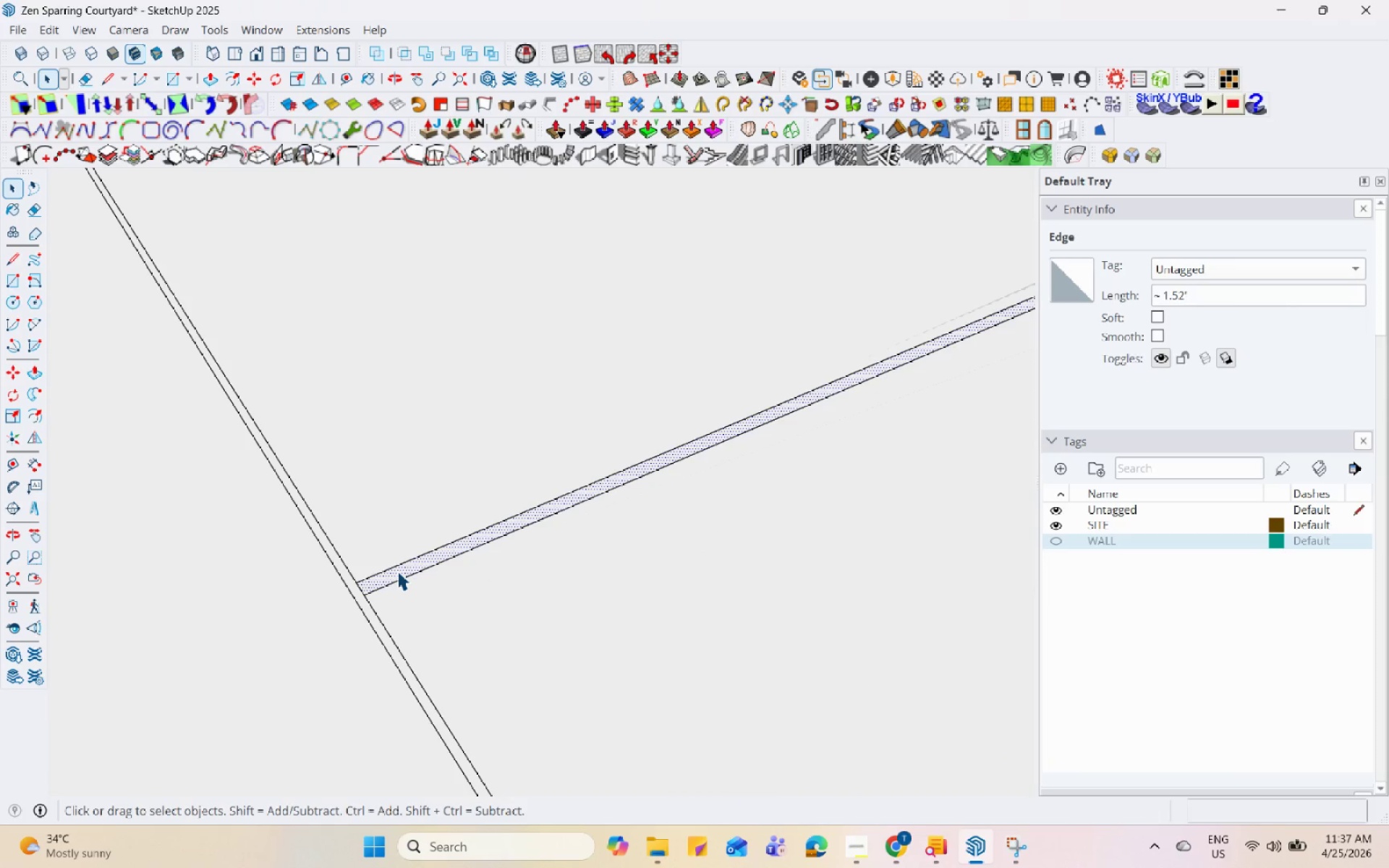 
scroll: coordinate [397, 571], scroll_direction: up, amount: 3.0
 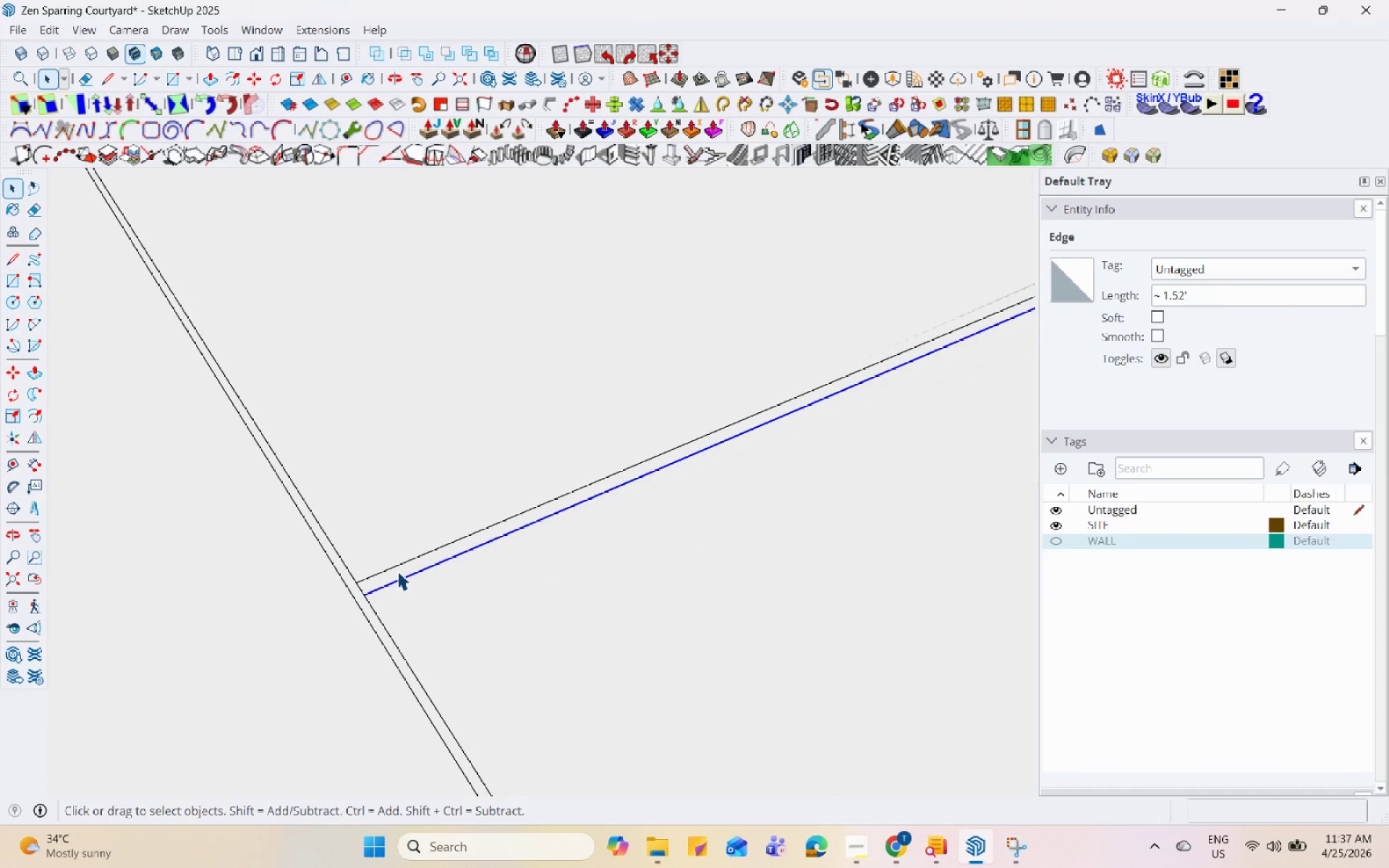 
key(P)
 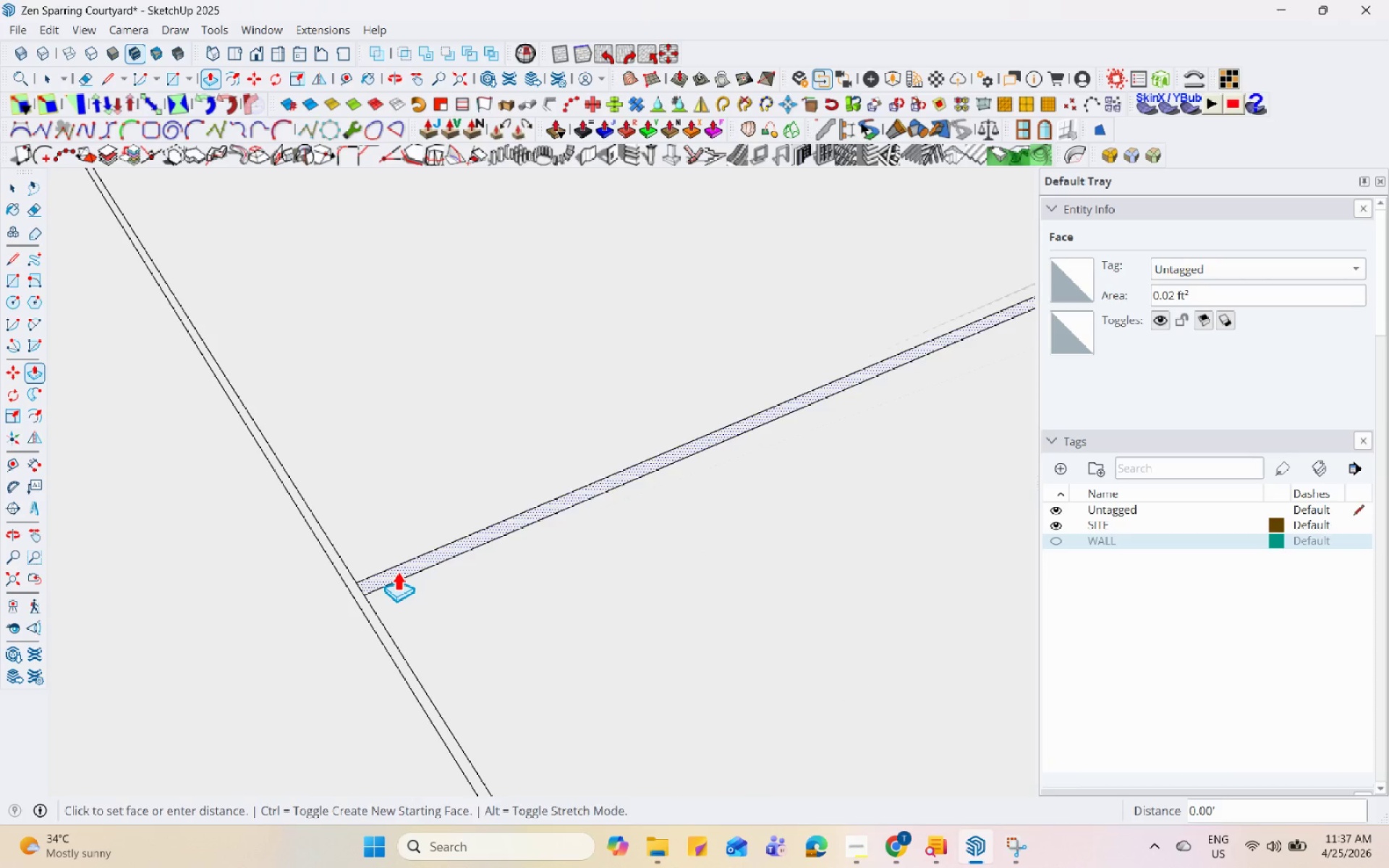 
double_click([397, 571])
 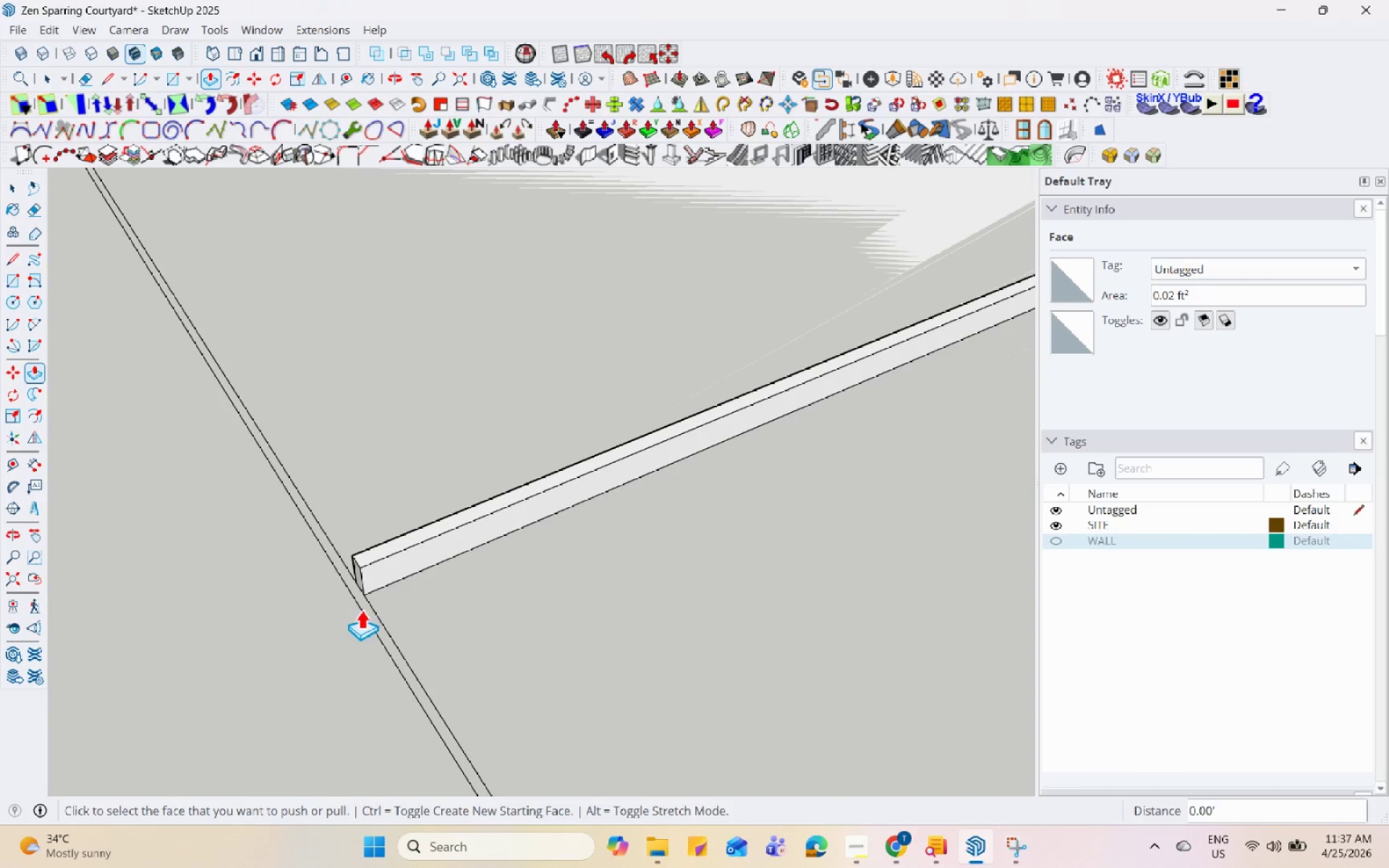 
key(Space)
 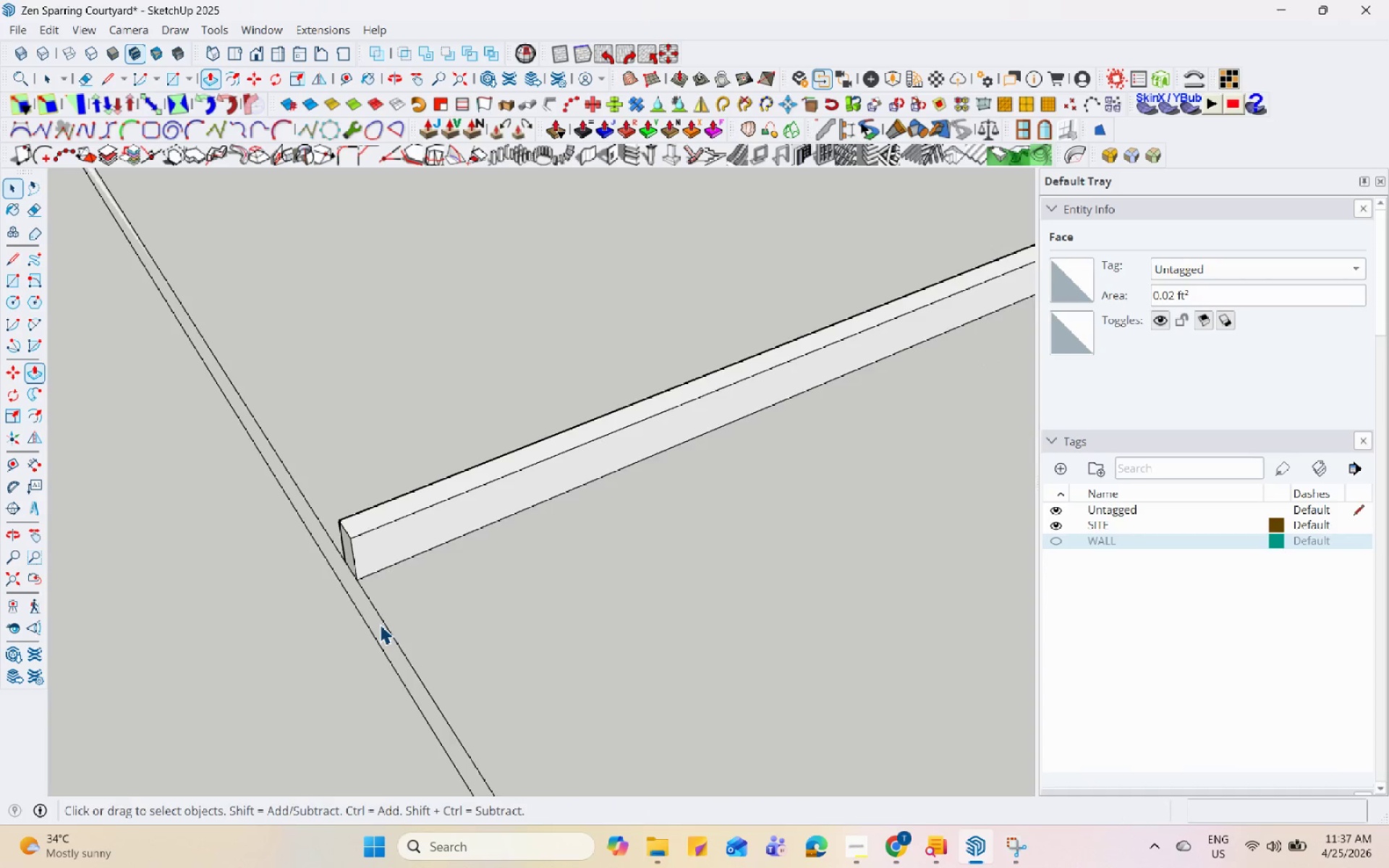 
left_click([380, 624])
 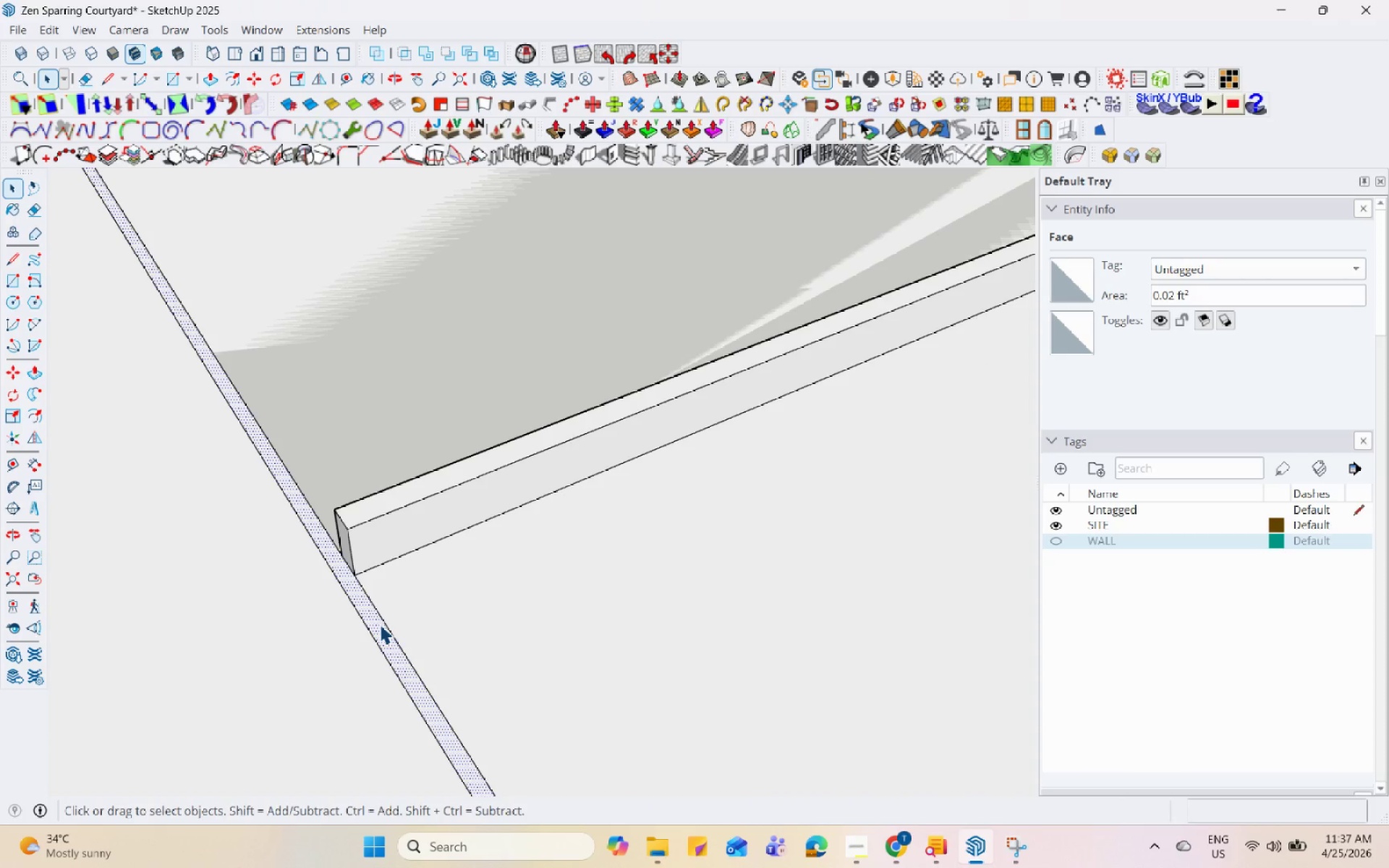 
scroll: coordinate [380, 624], scroll_direction: up, amount: 5.0
 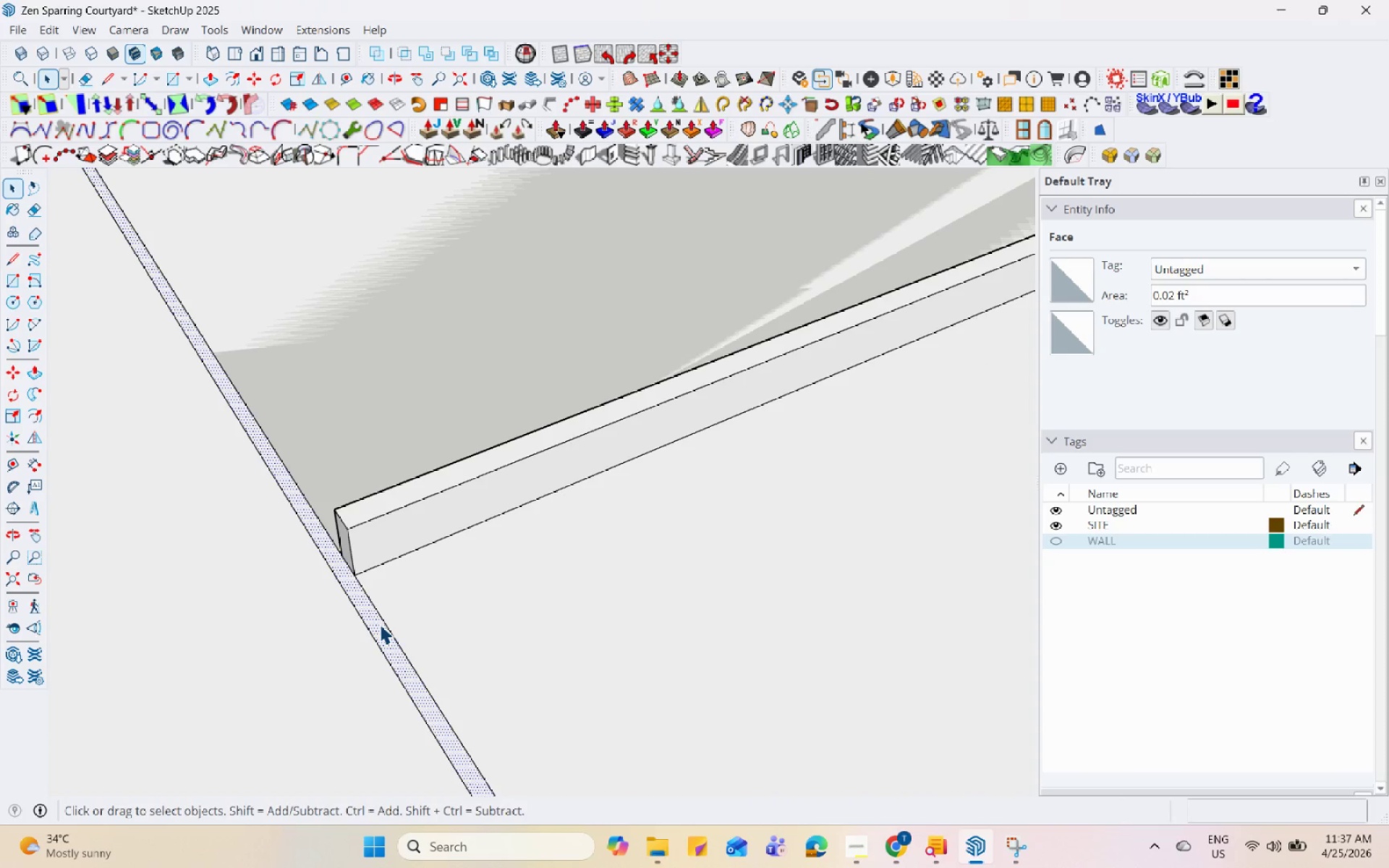 
key(P)
 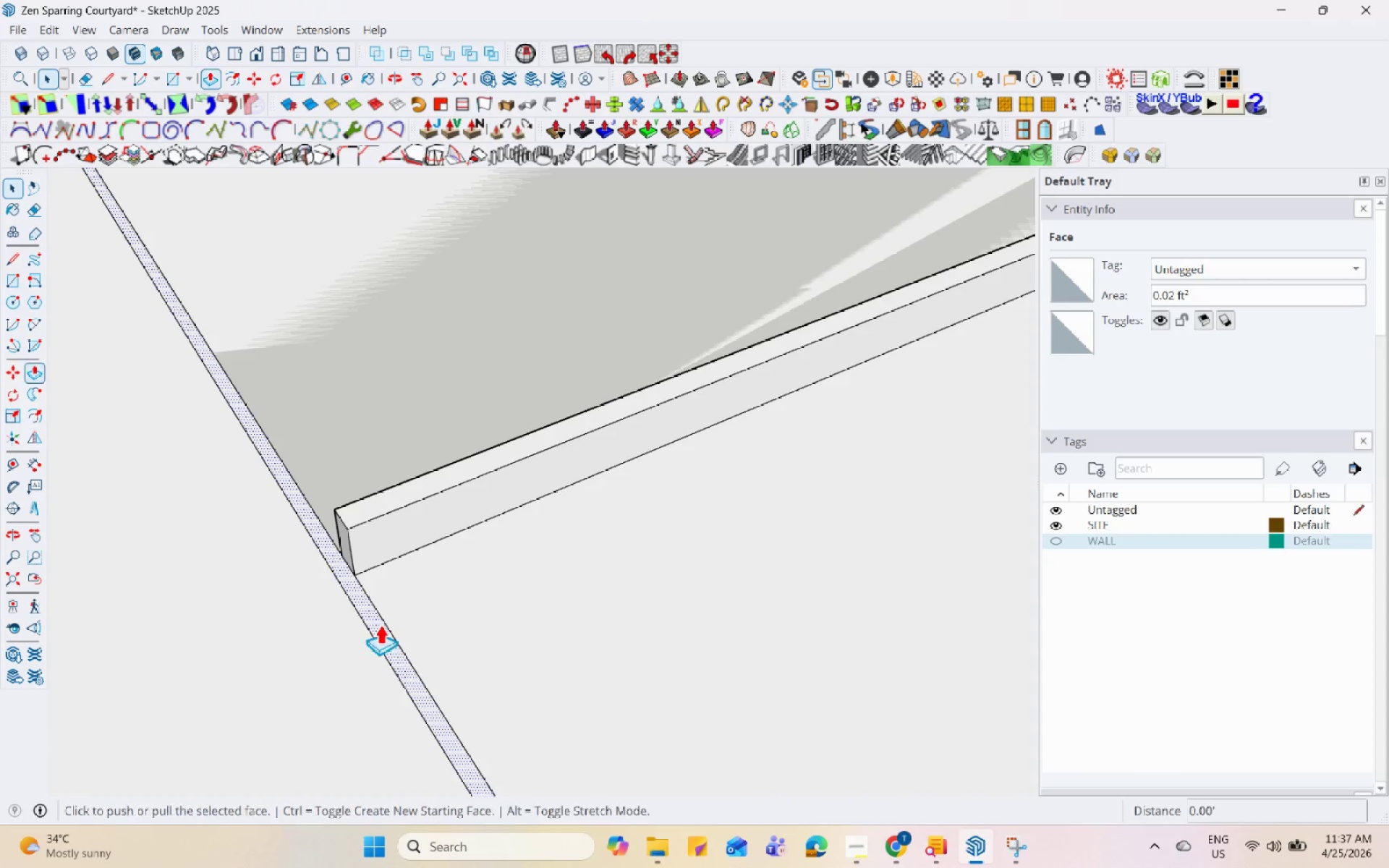 
left_click([380, 624])
 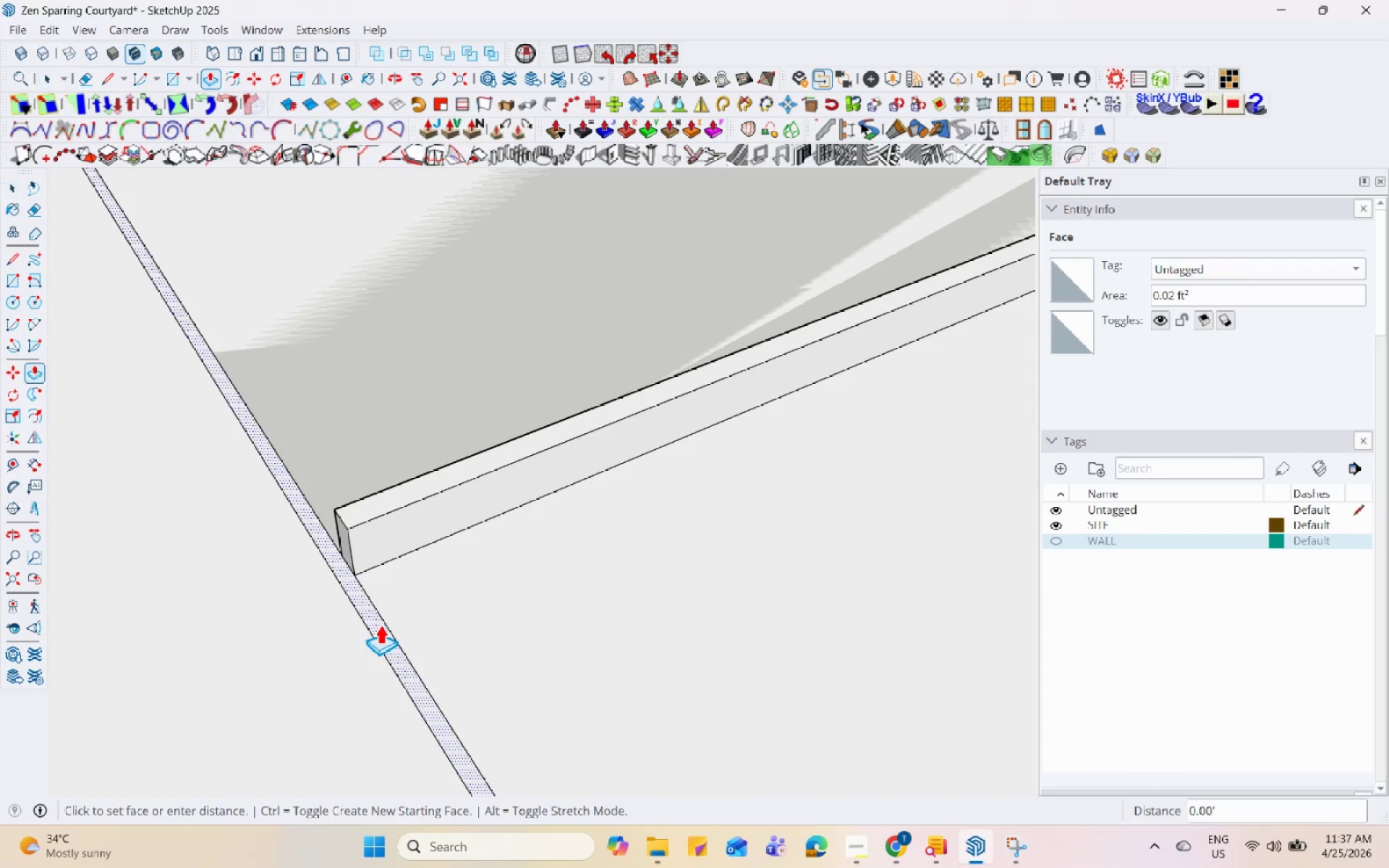 
double_click([379, 624])
 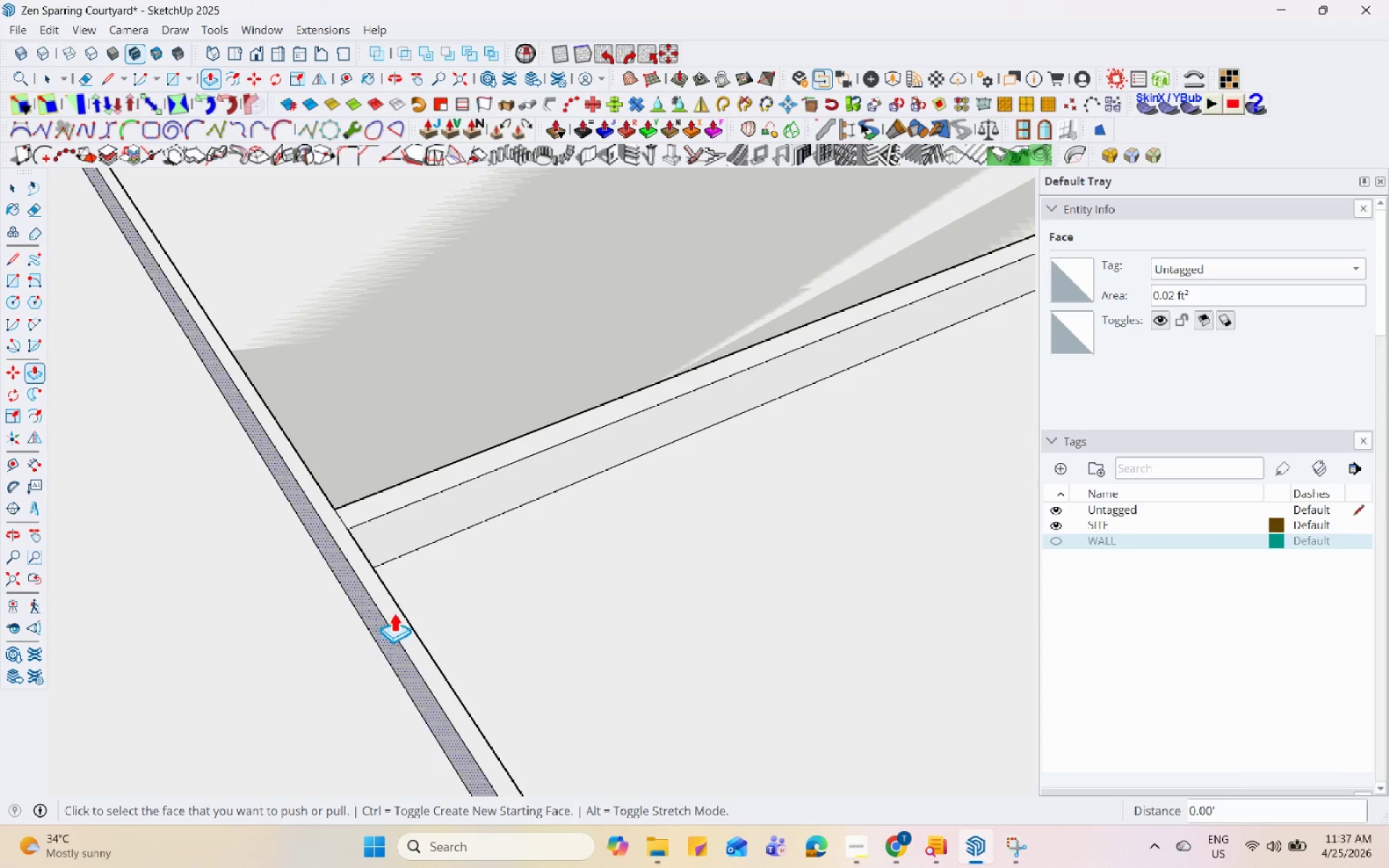 
wait(5.5)
 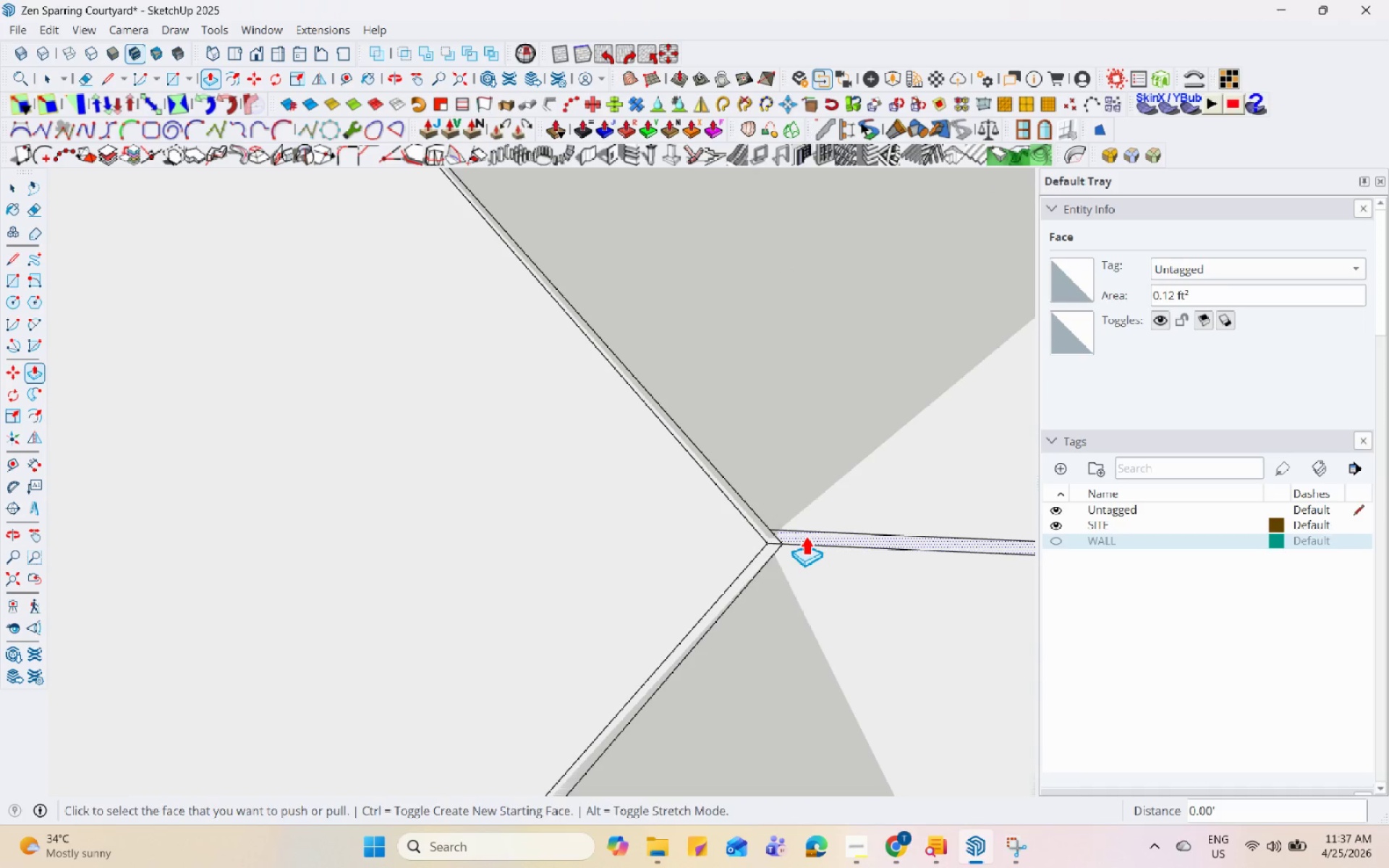 
double_click([805, 535])
 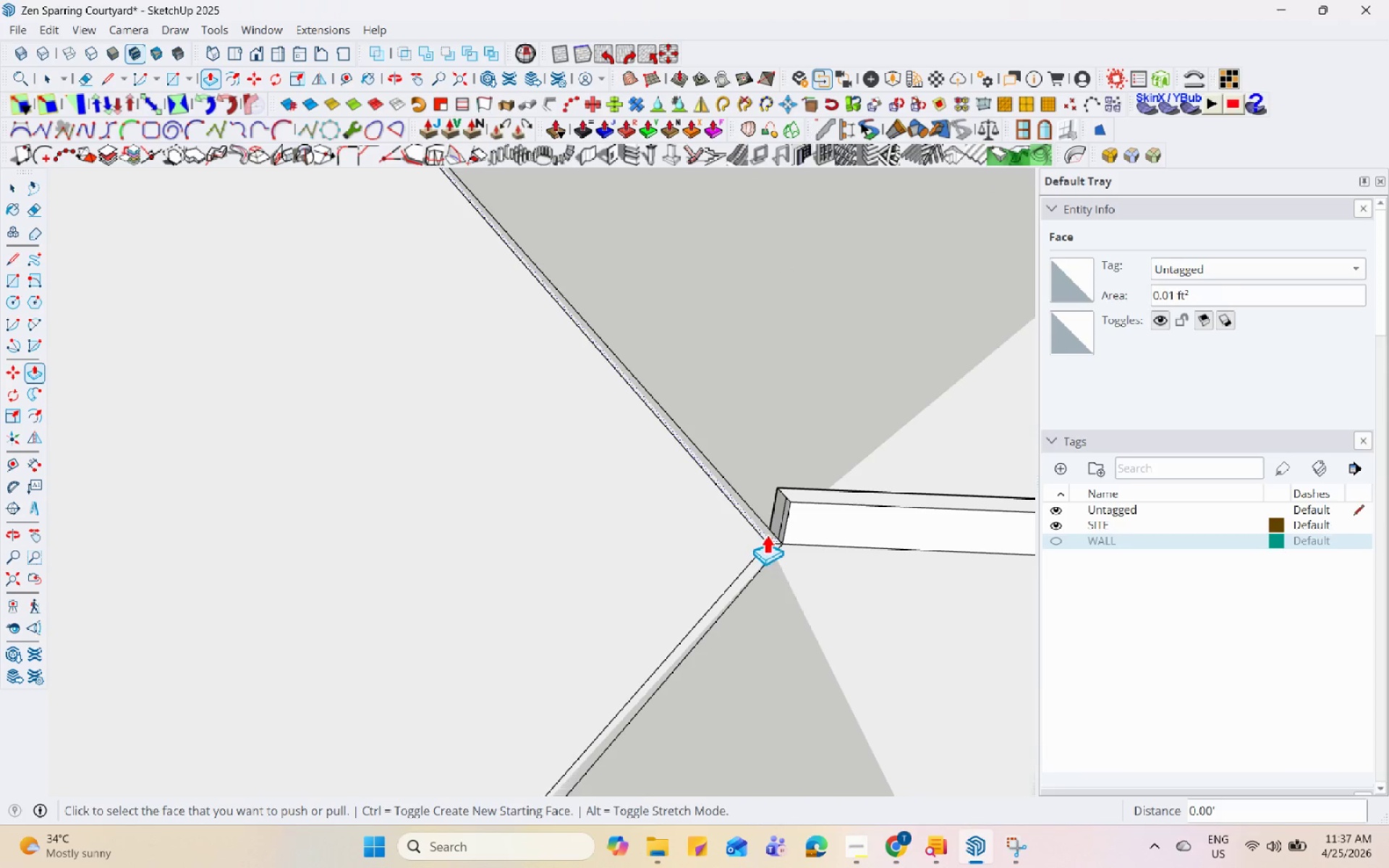 
scroll: coordinate [817, 545], scroll_direction: down, amount: 8.0
 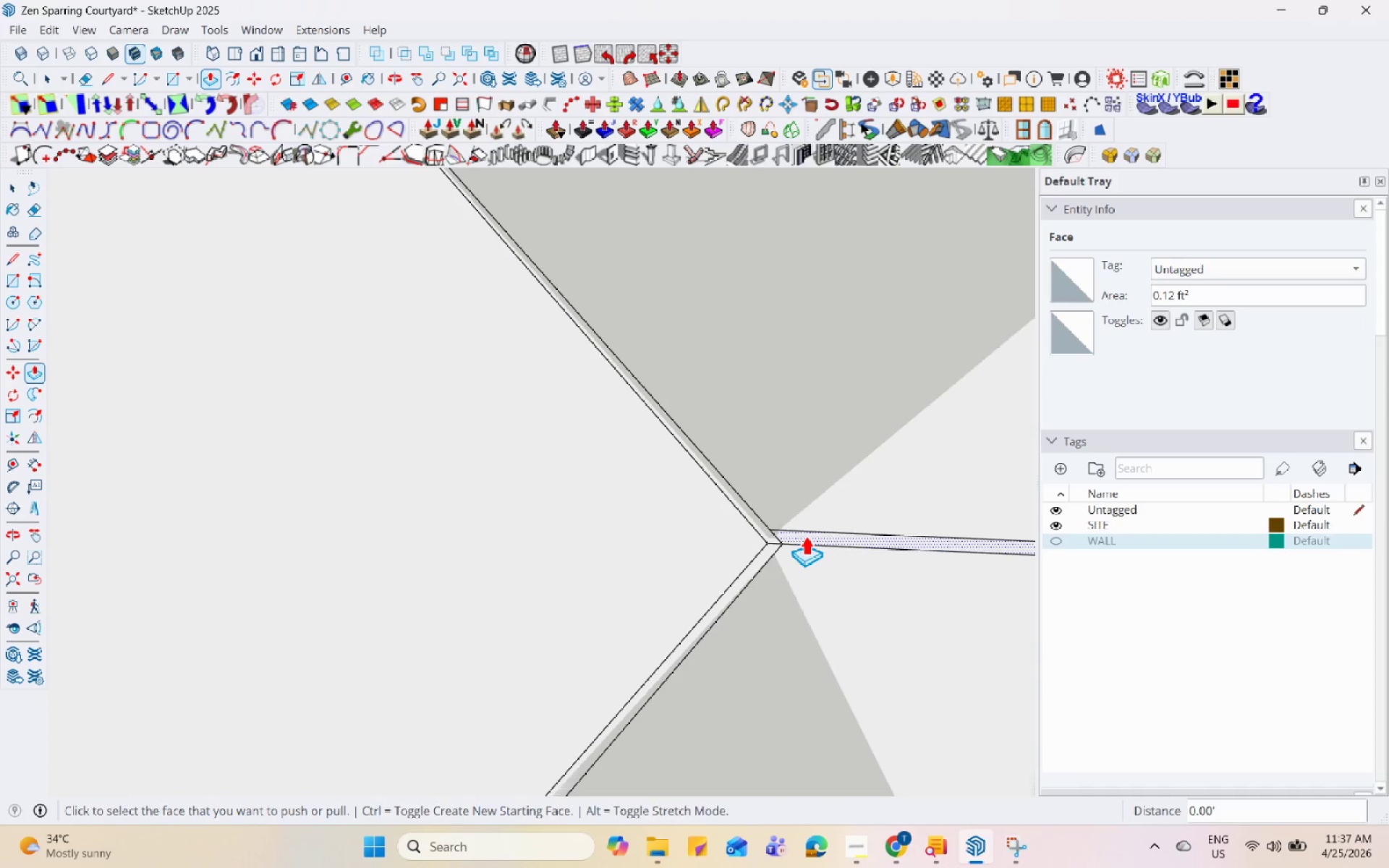 
double_click([766, 534])
 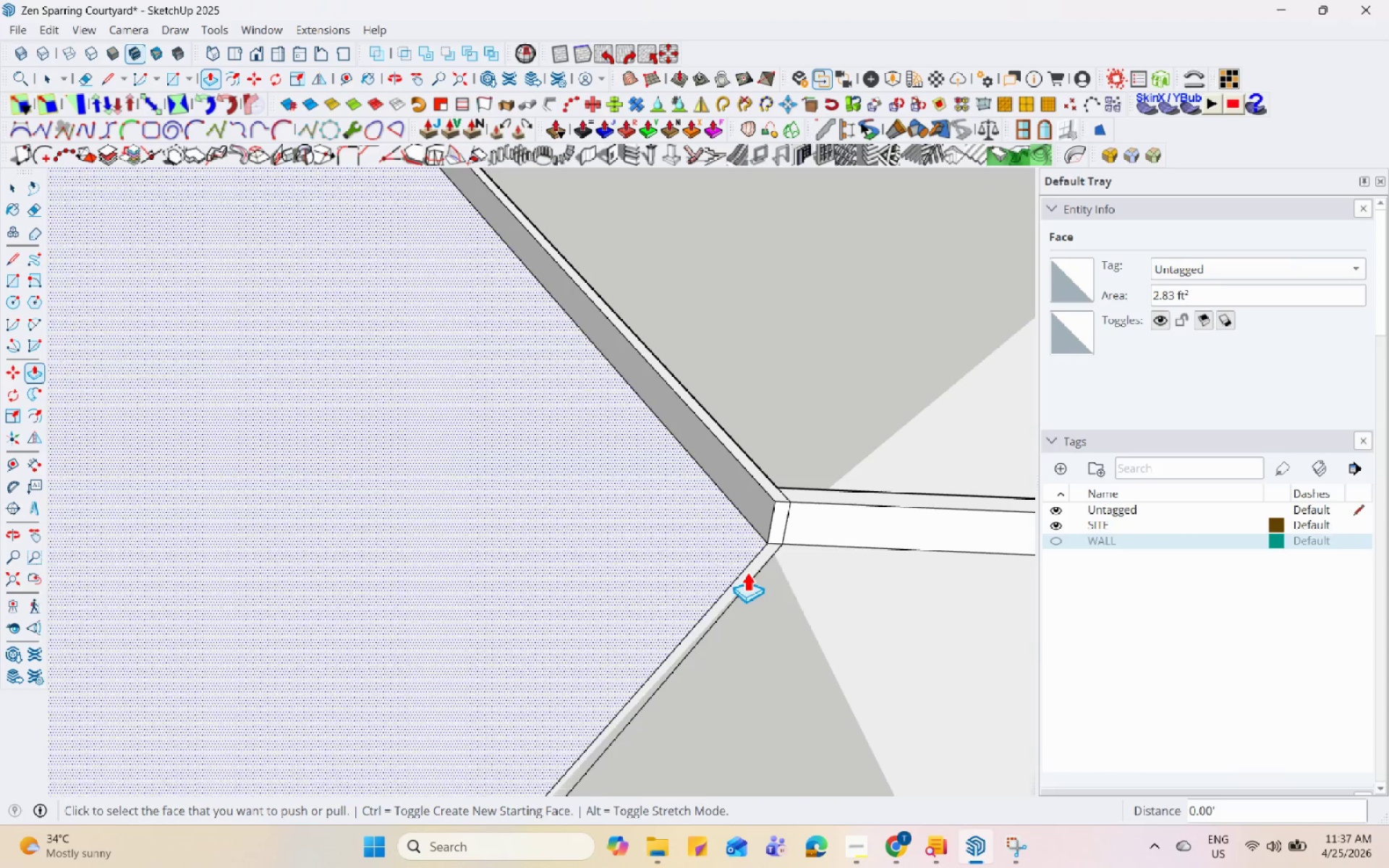 
double_click([747, 579])
 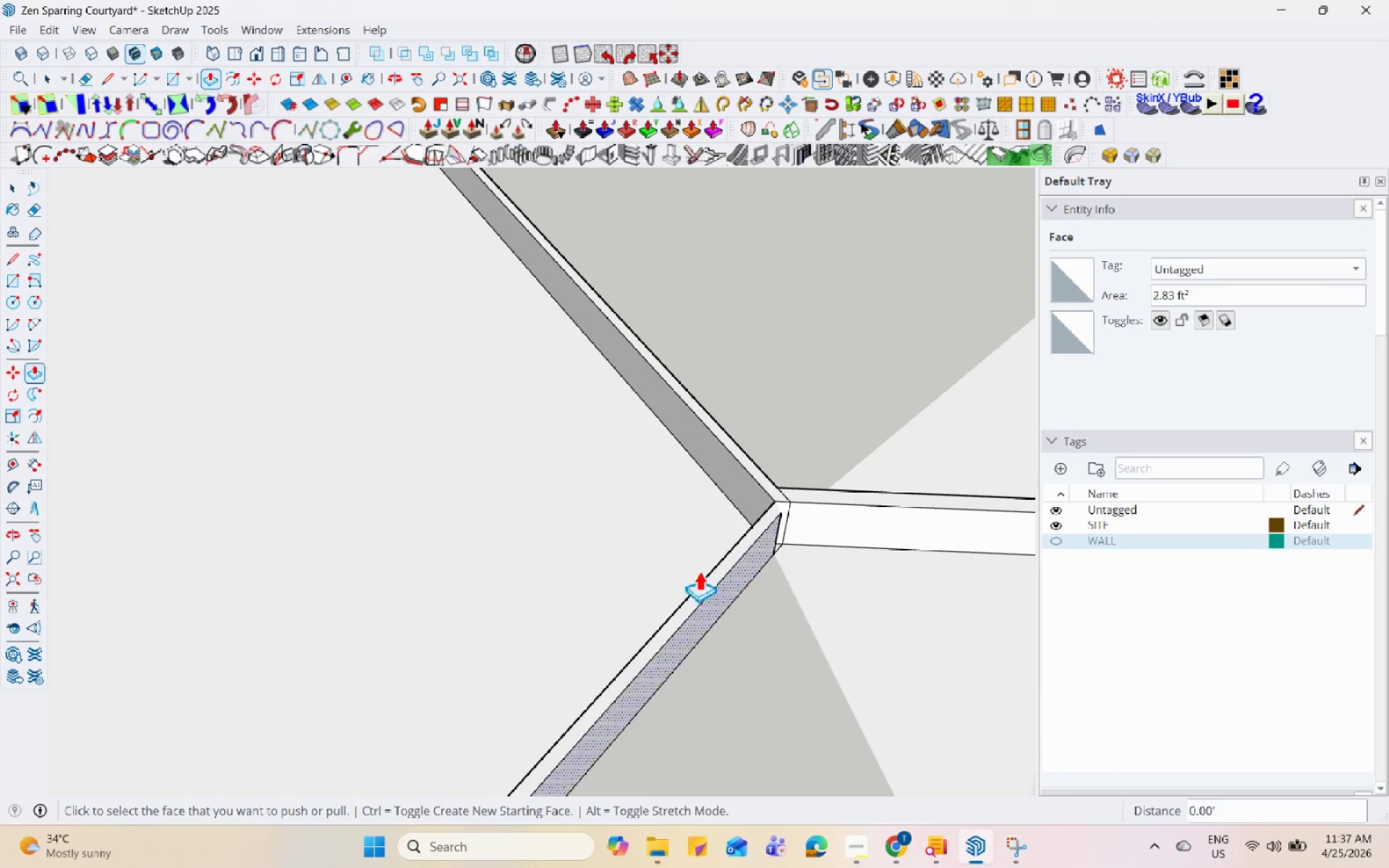 
left_click([839, 569])
 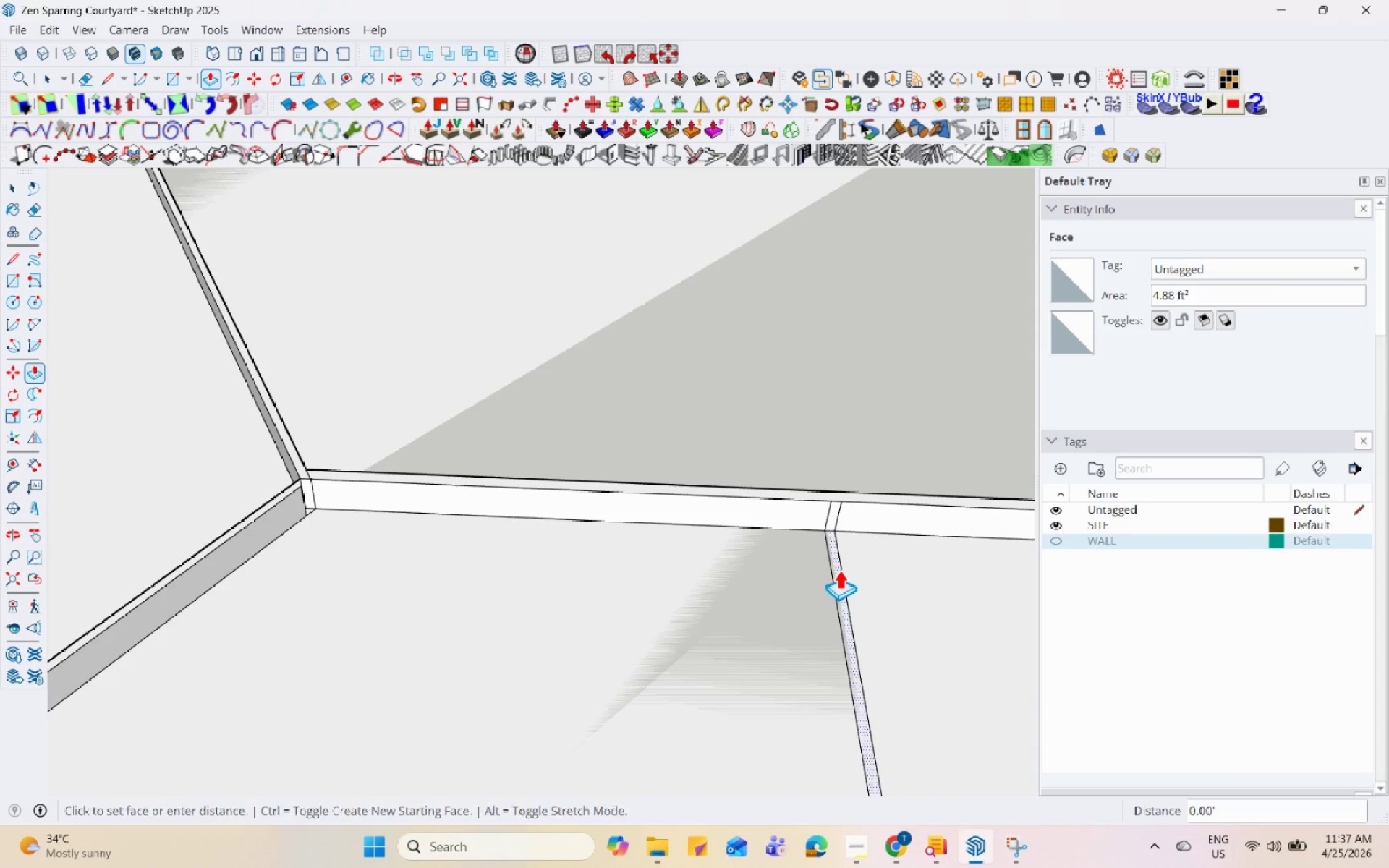 
scroll: coordinate [856, 573], scroll_direction: down, amount: 4.0
 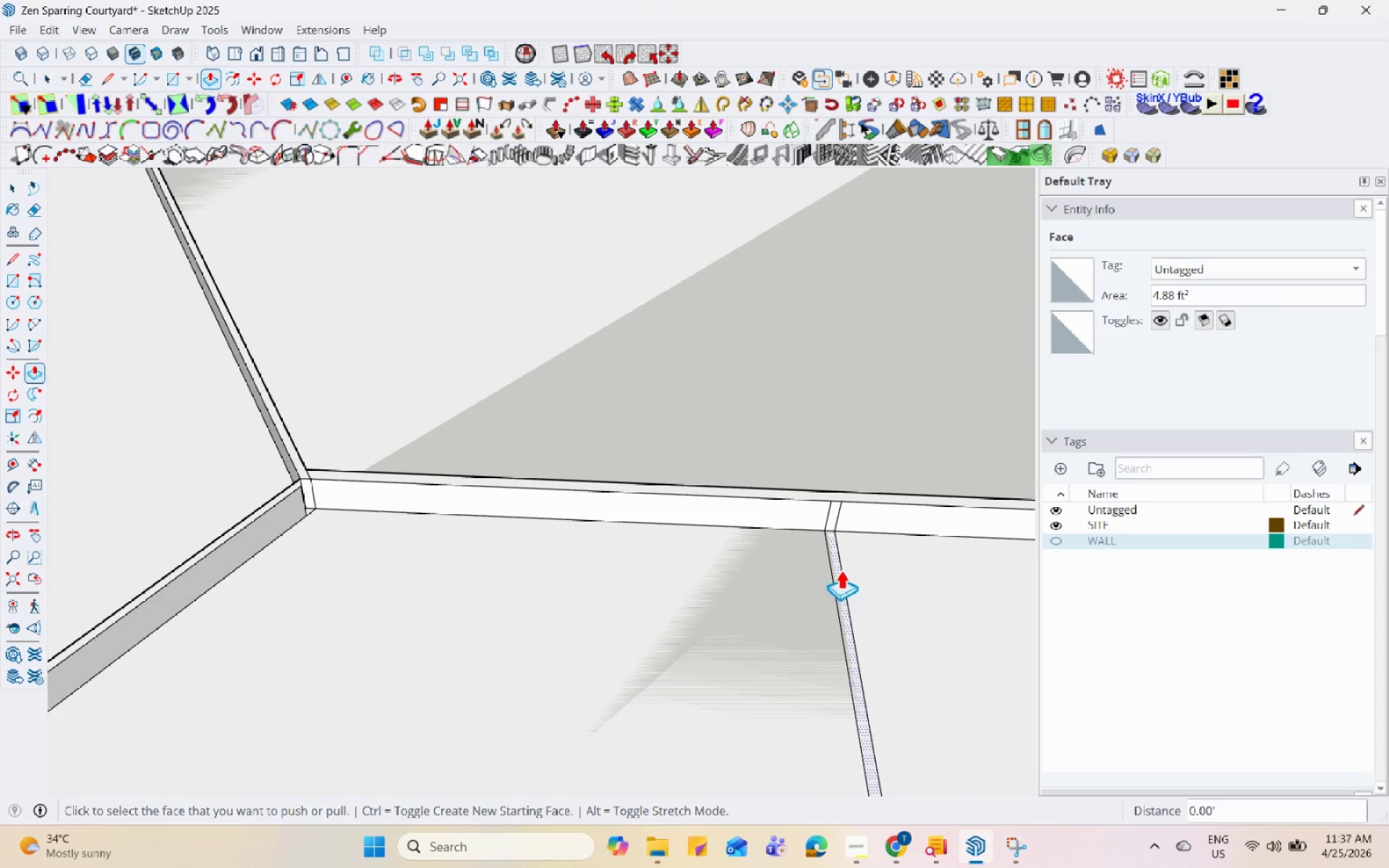 
double_click([839, 569])
 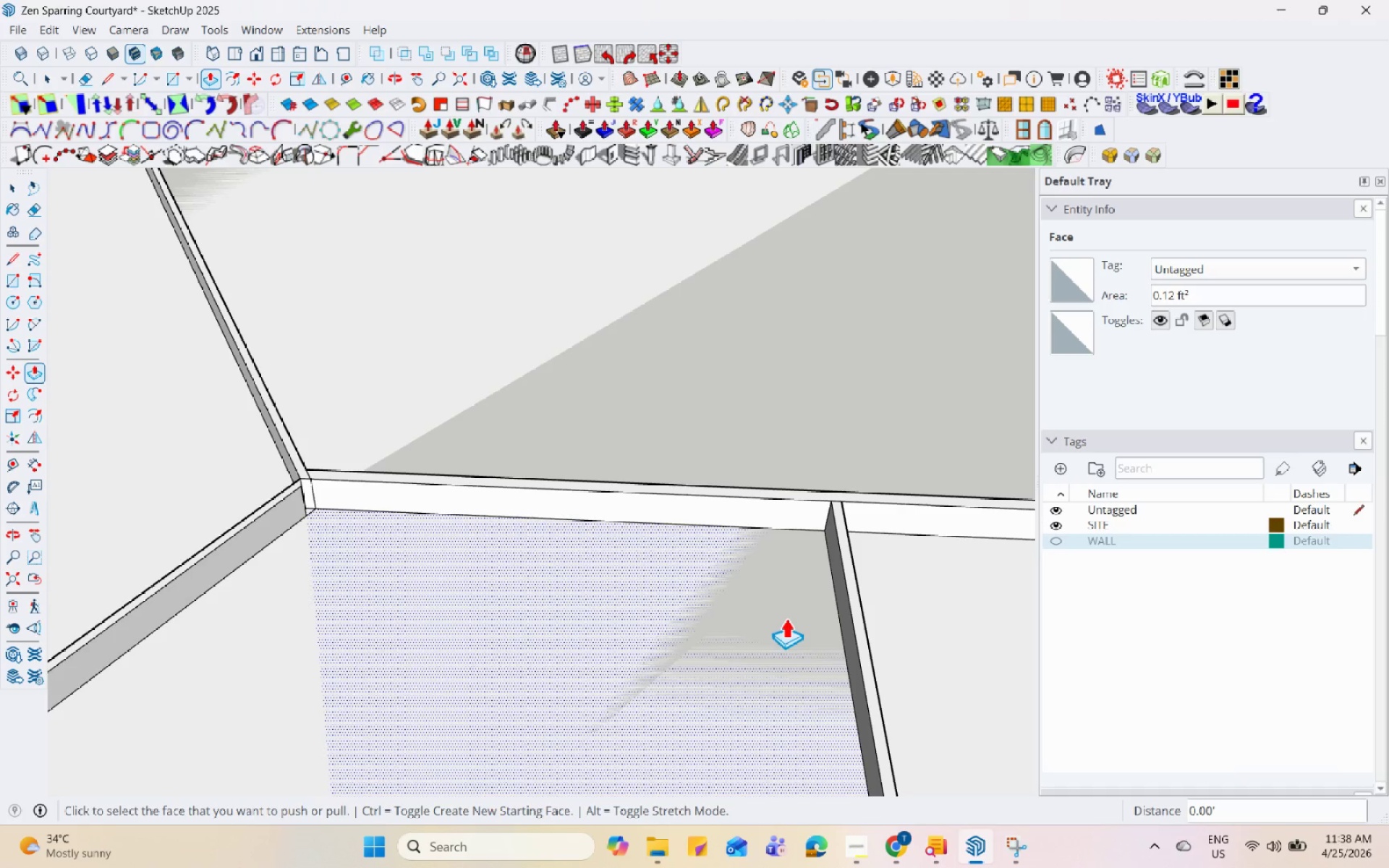 
wait(26.56)
 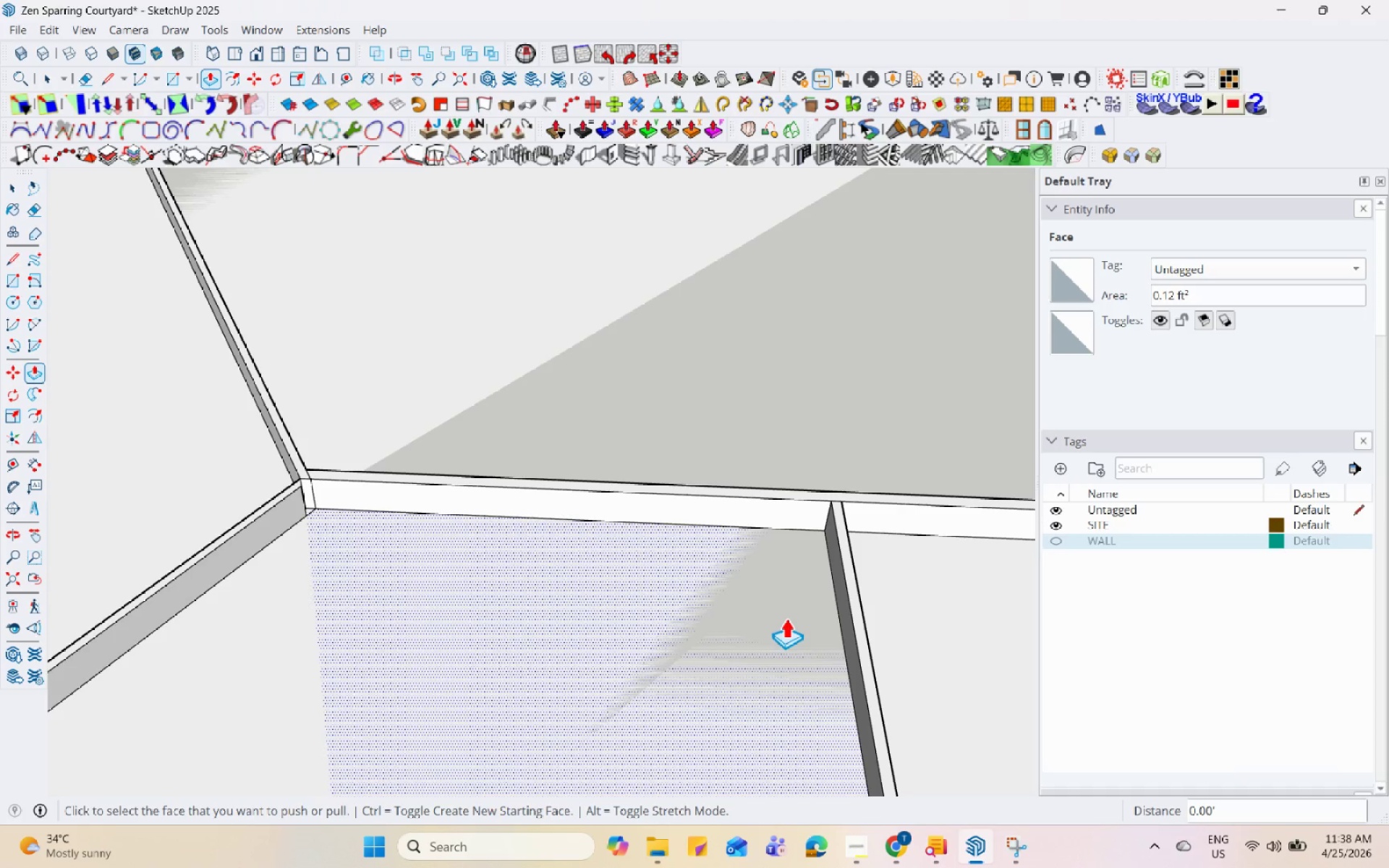 
scroll: coordinate [280, 497], scroll_direction: up, amount: 11.0
 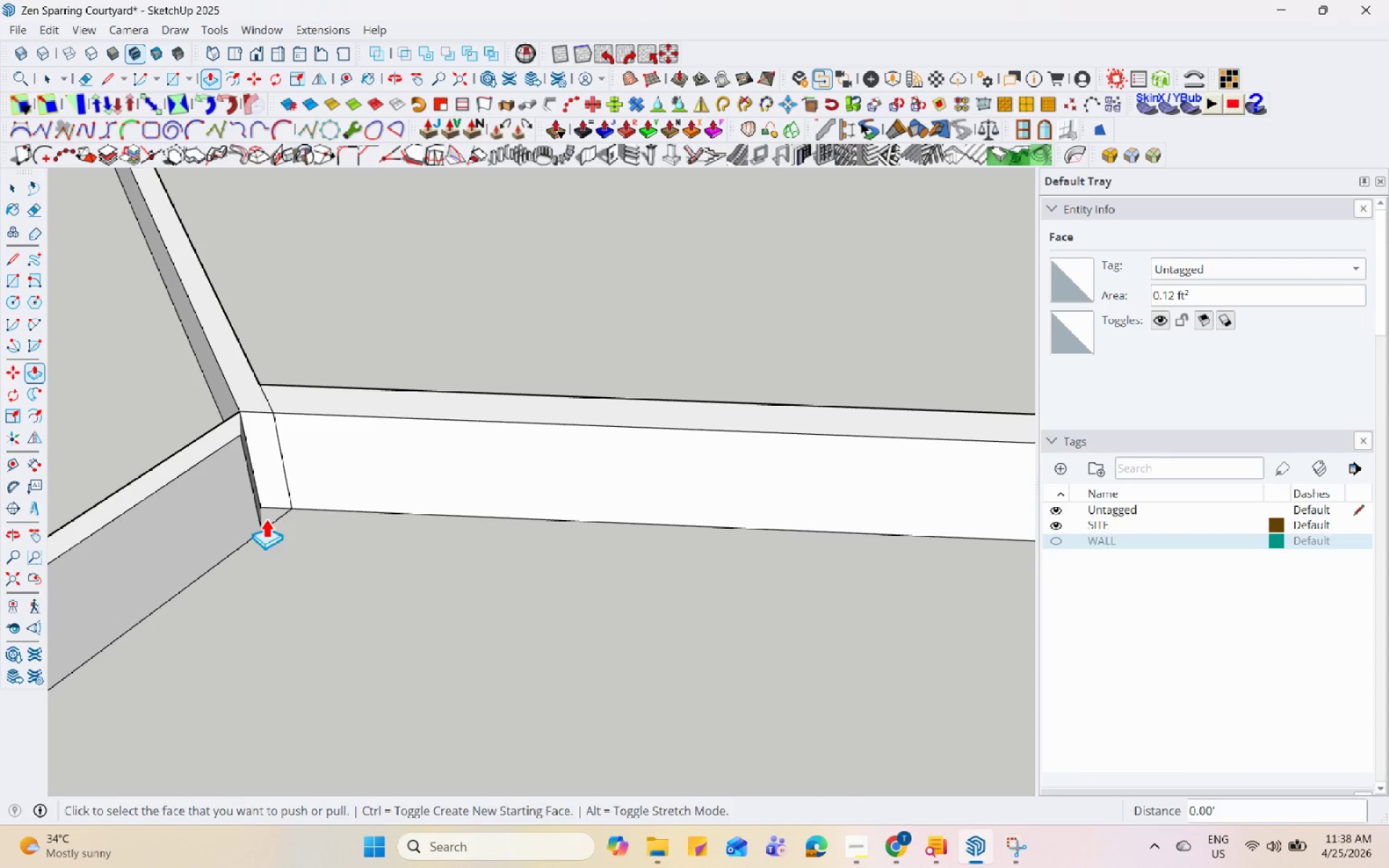 
left_click([270, 513])
 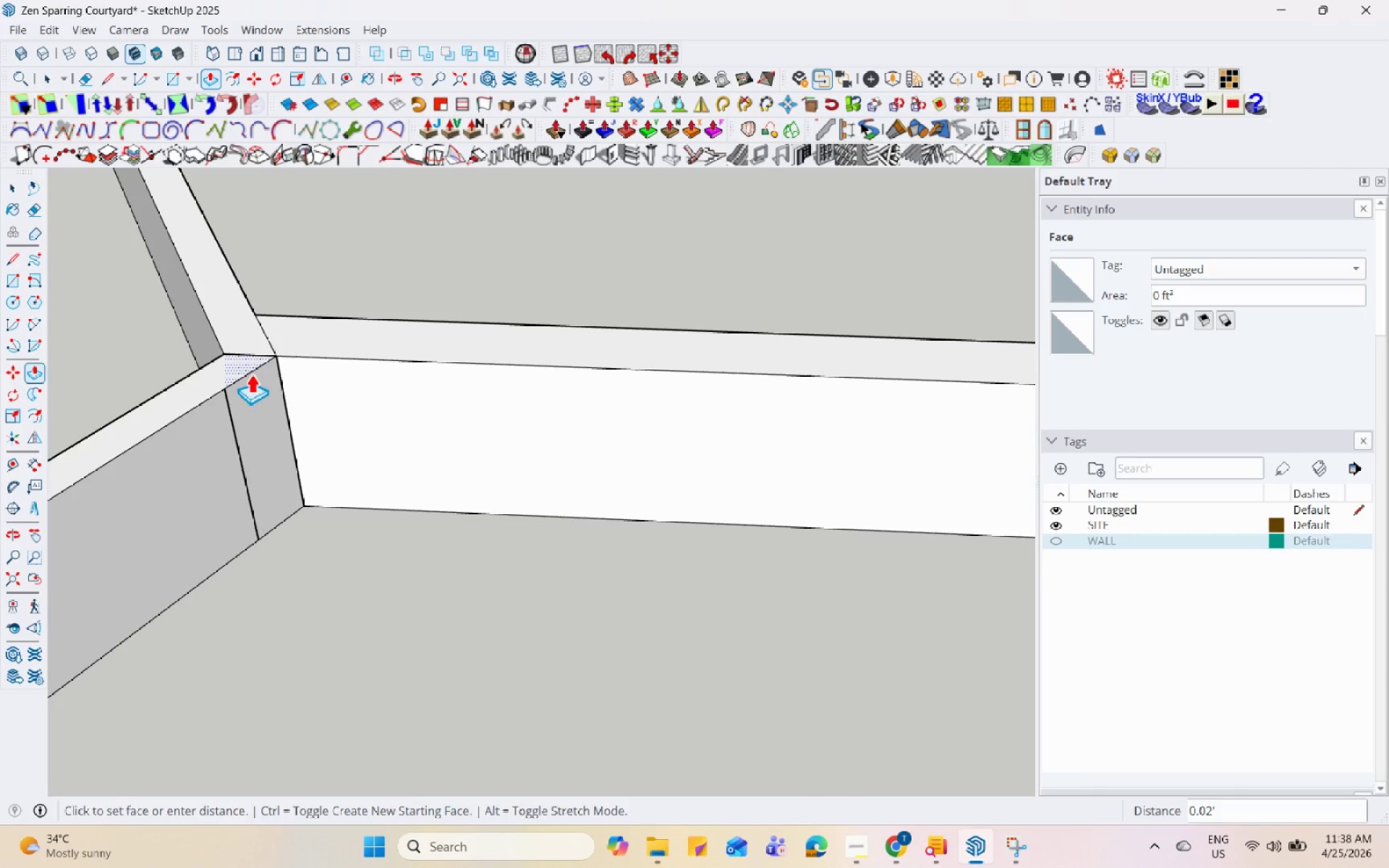 
scroll: coordinate [268, 514], scroll_direction: up, amount: 4.0
 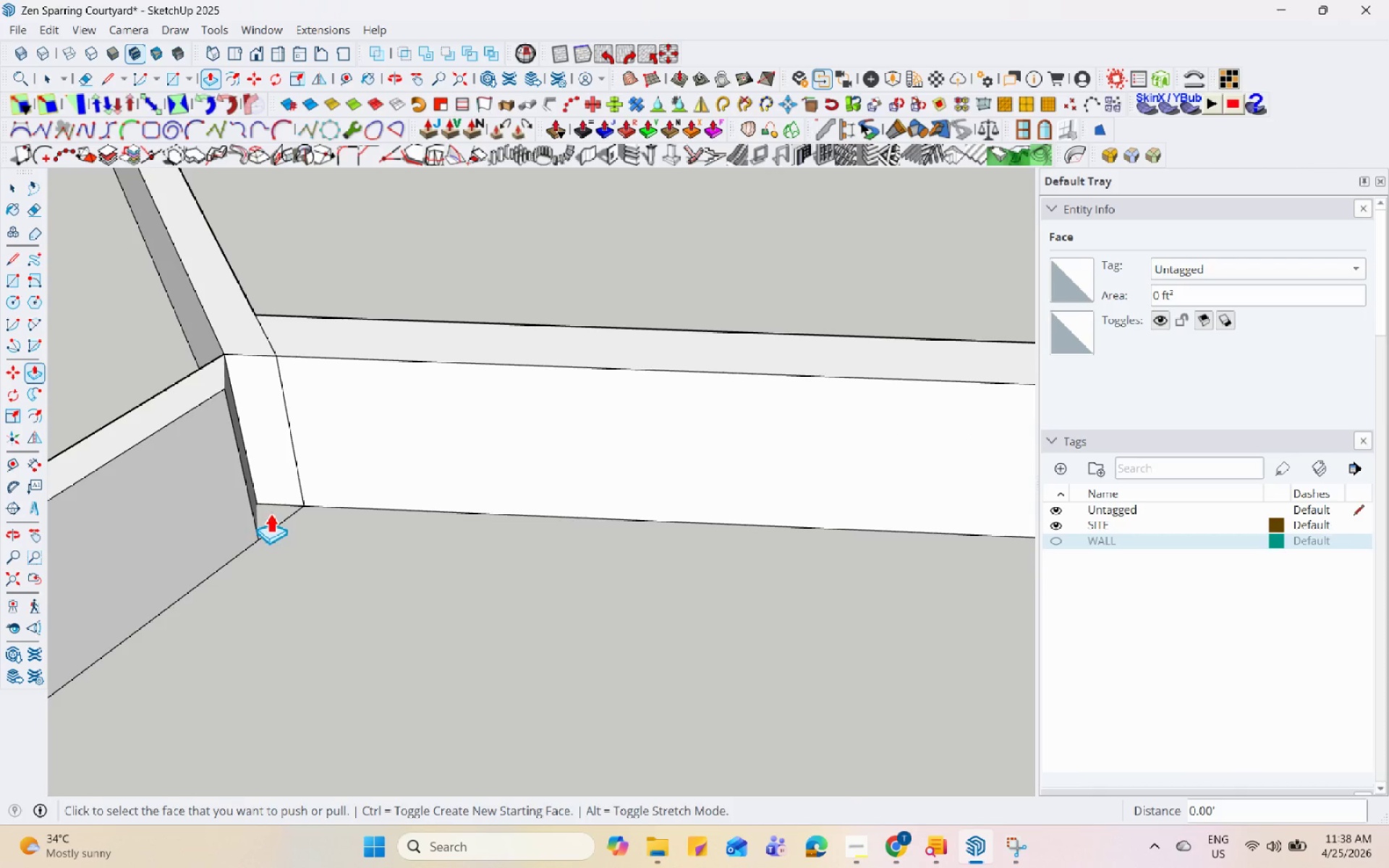 
left_click([307, 345])
 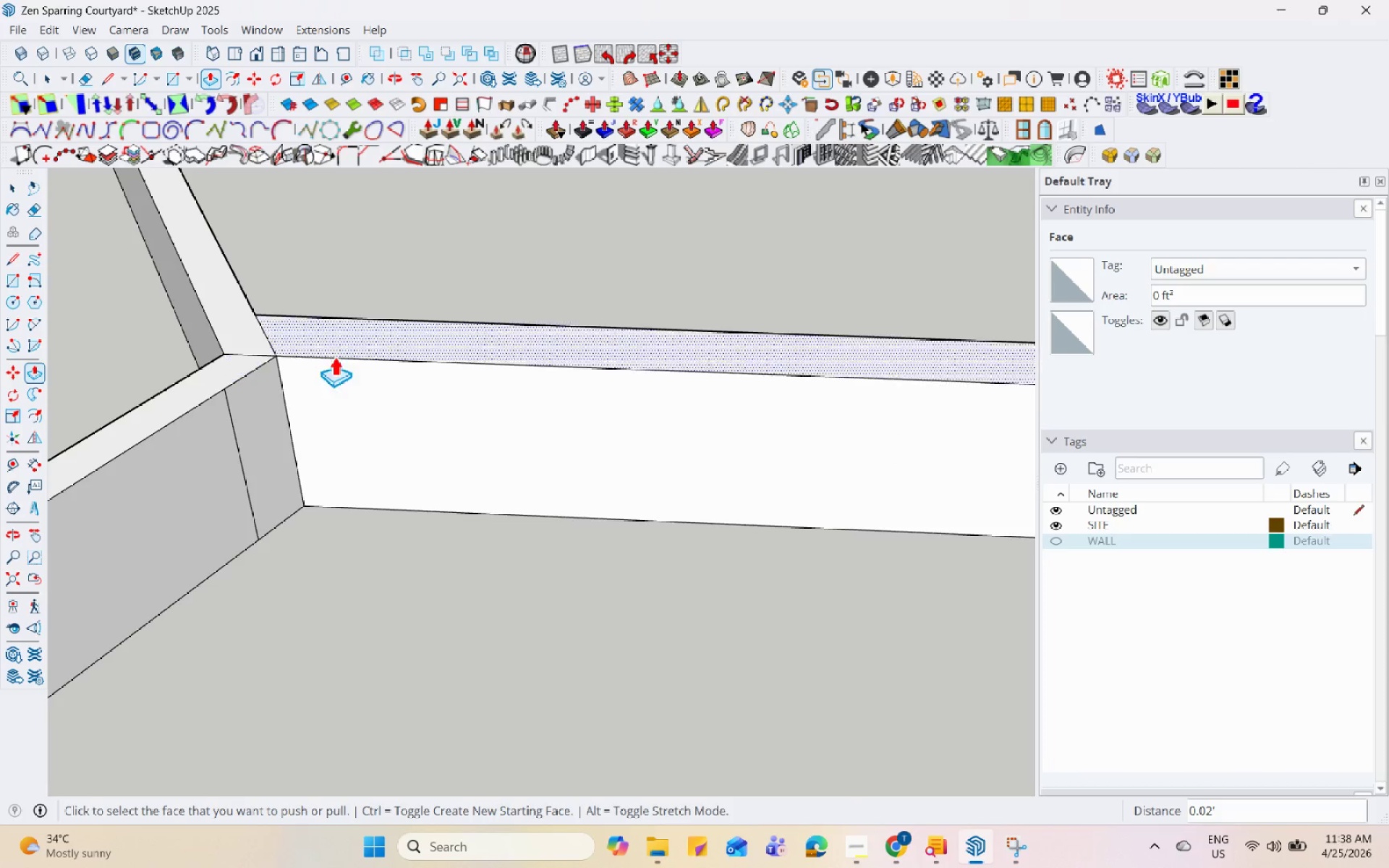 
scroll: coordinate [792, 566], scroll_direction: down, amount: 43.0
 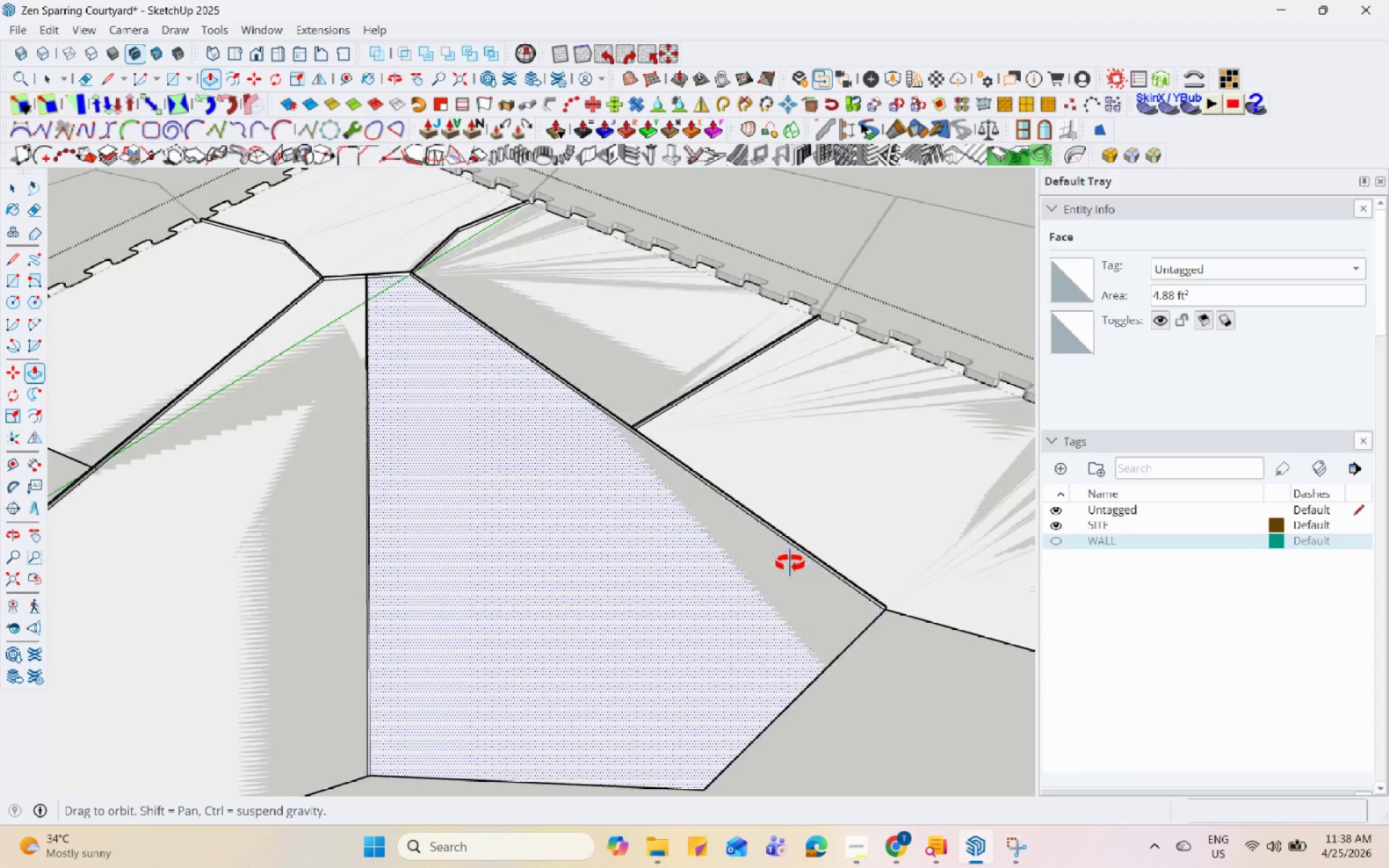 
left_click([412, 664])
 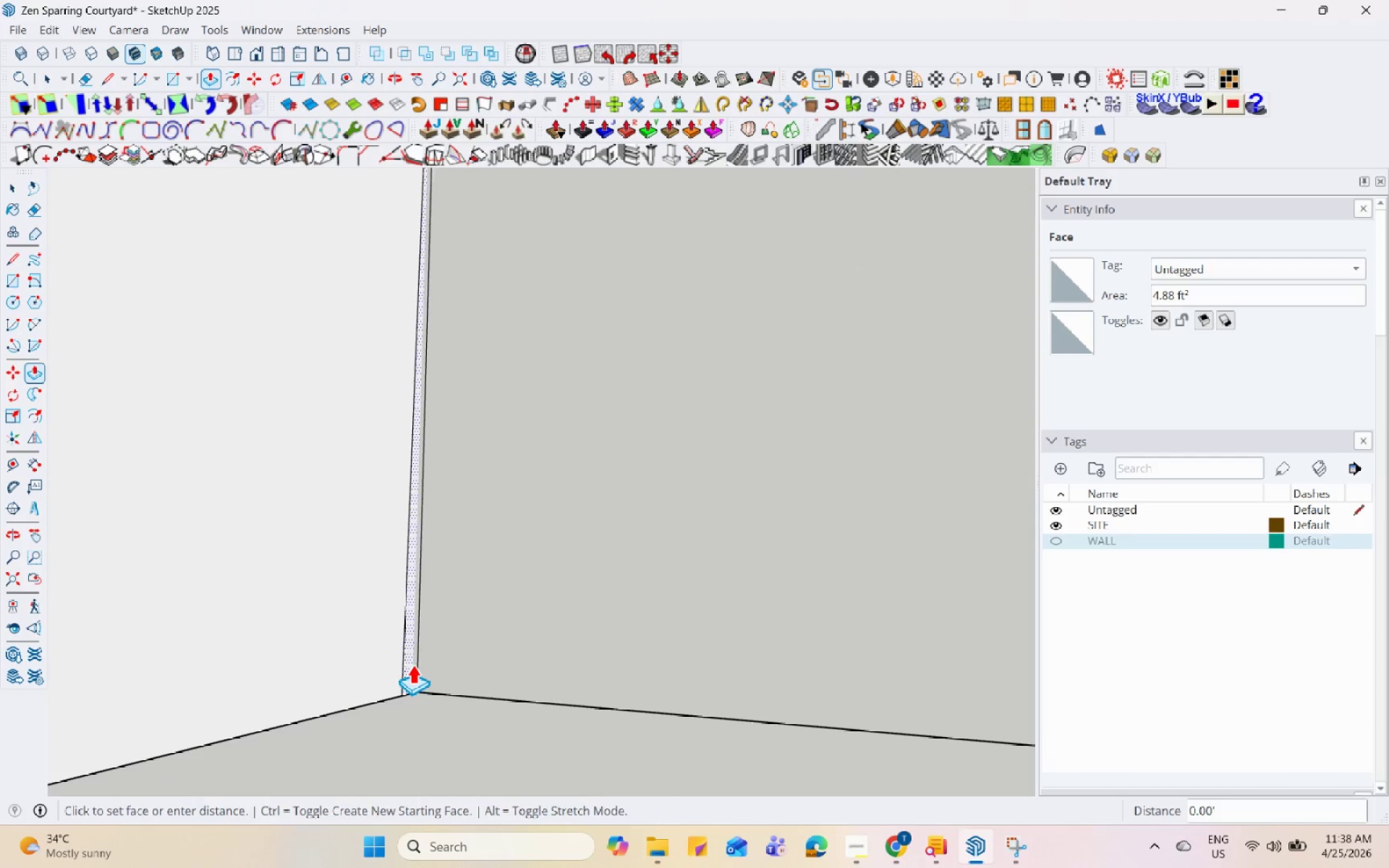 
scroll: coordinate [418, 678], scroll_direction: up, amount: 24.0
 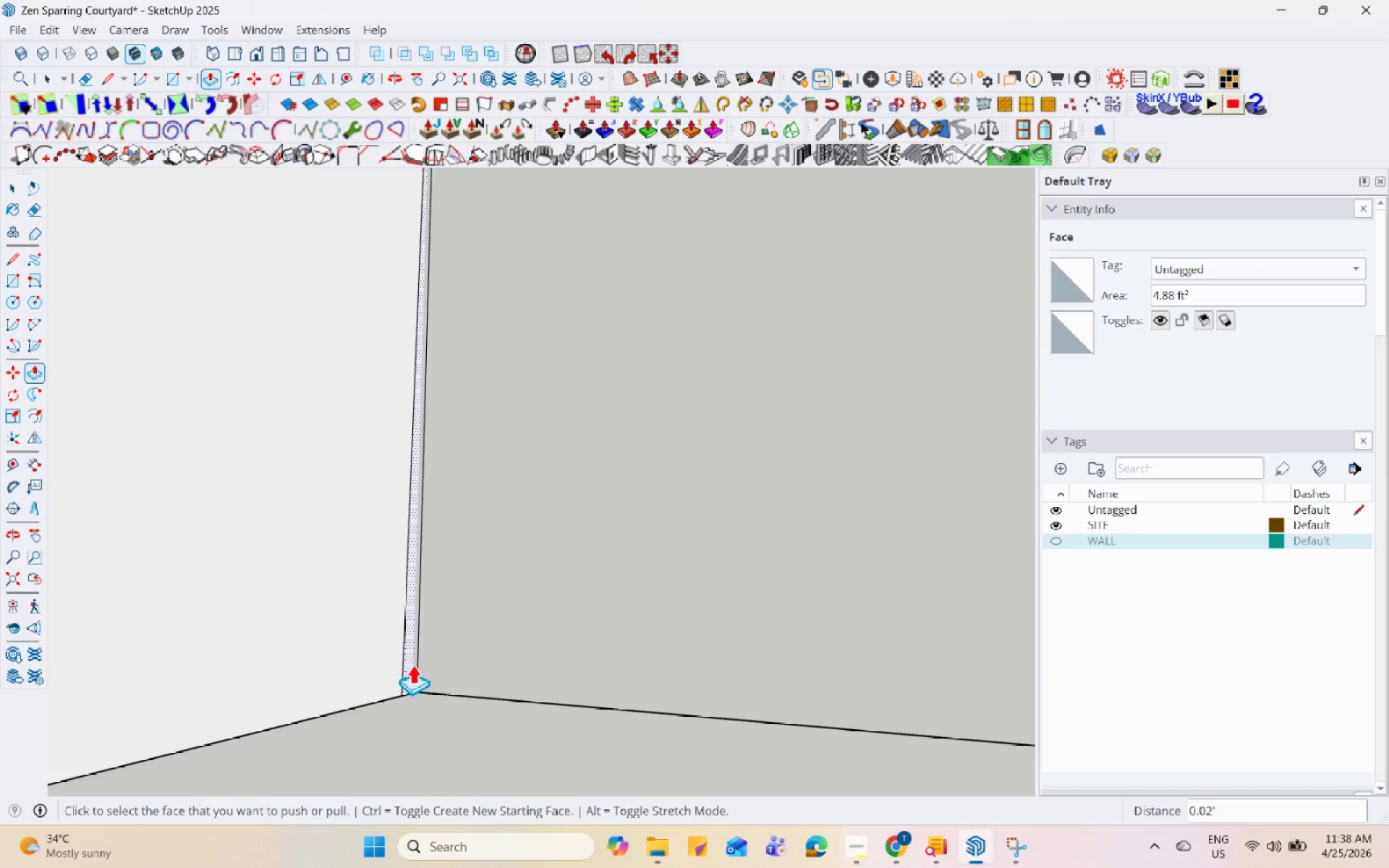 
double_click([412, 664])
 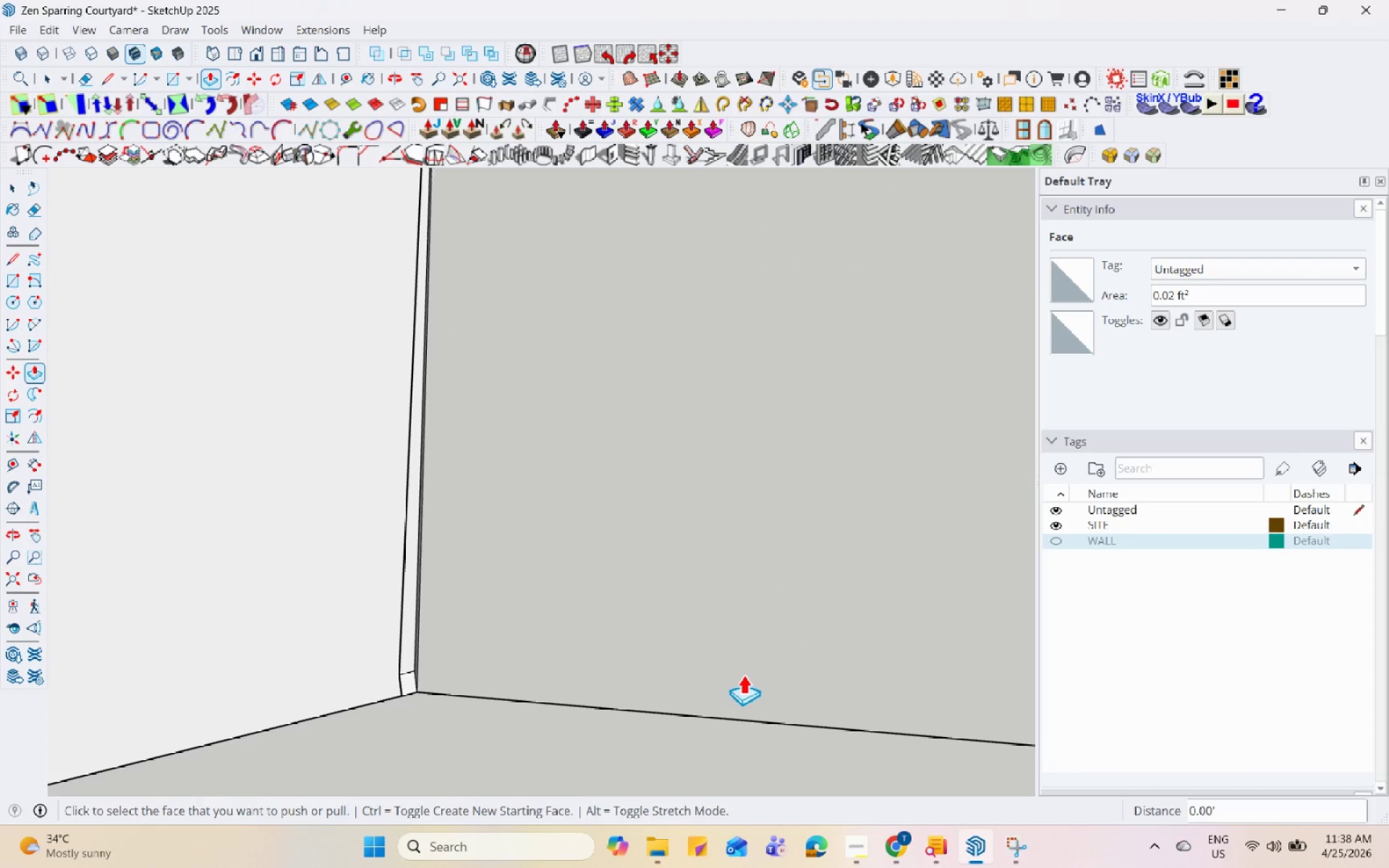 
scroll: coordinate [749, 674], scroll_direction: down, amount: 14.0
 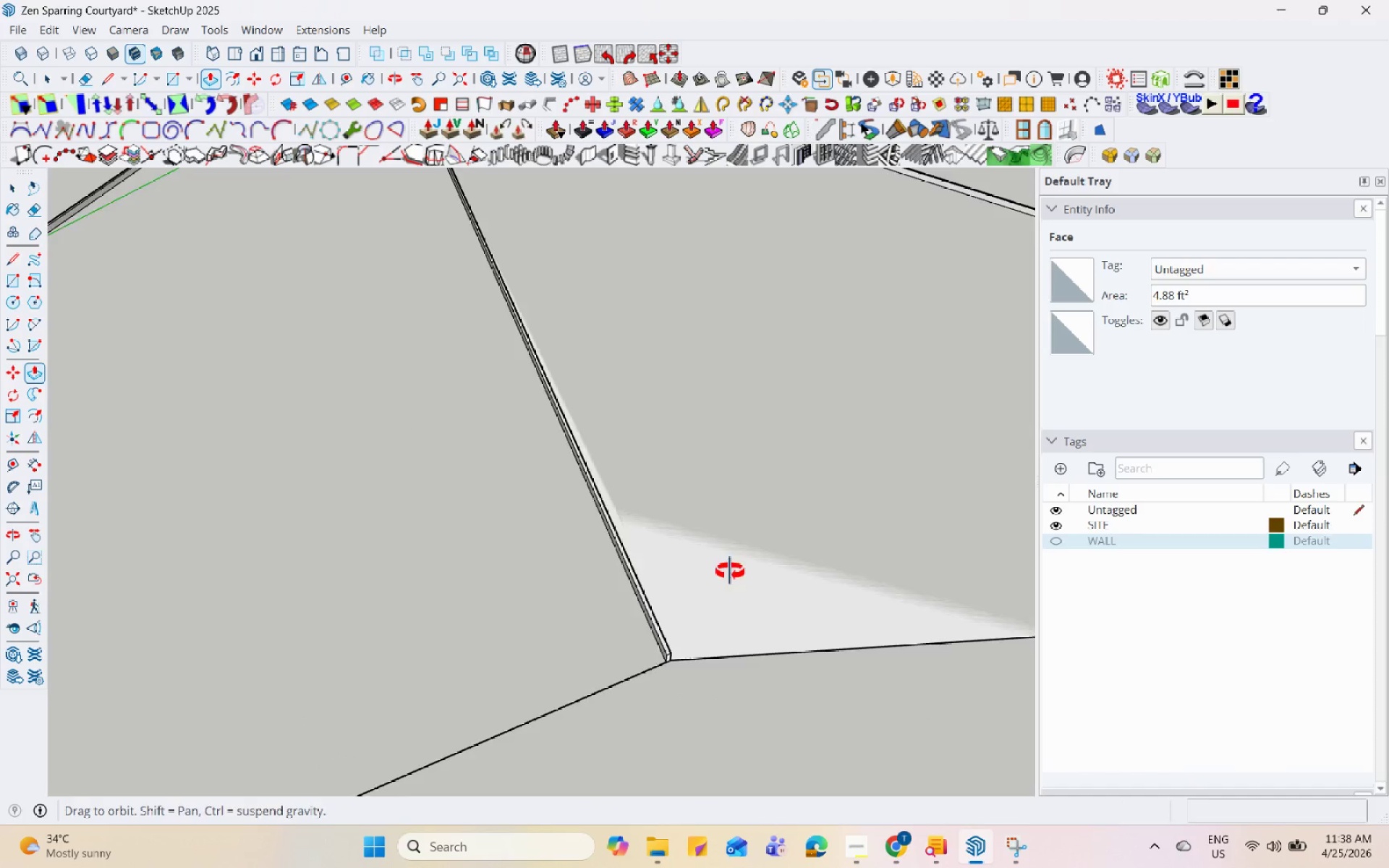 
left_click([449, 393])
 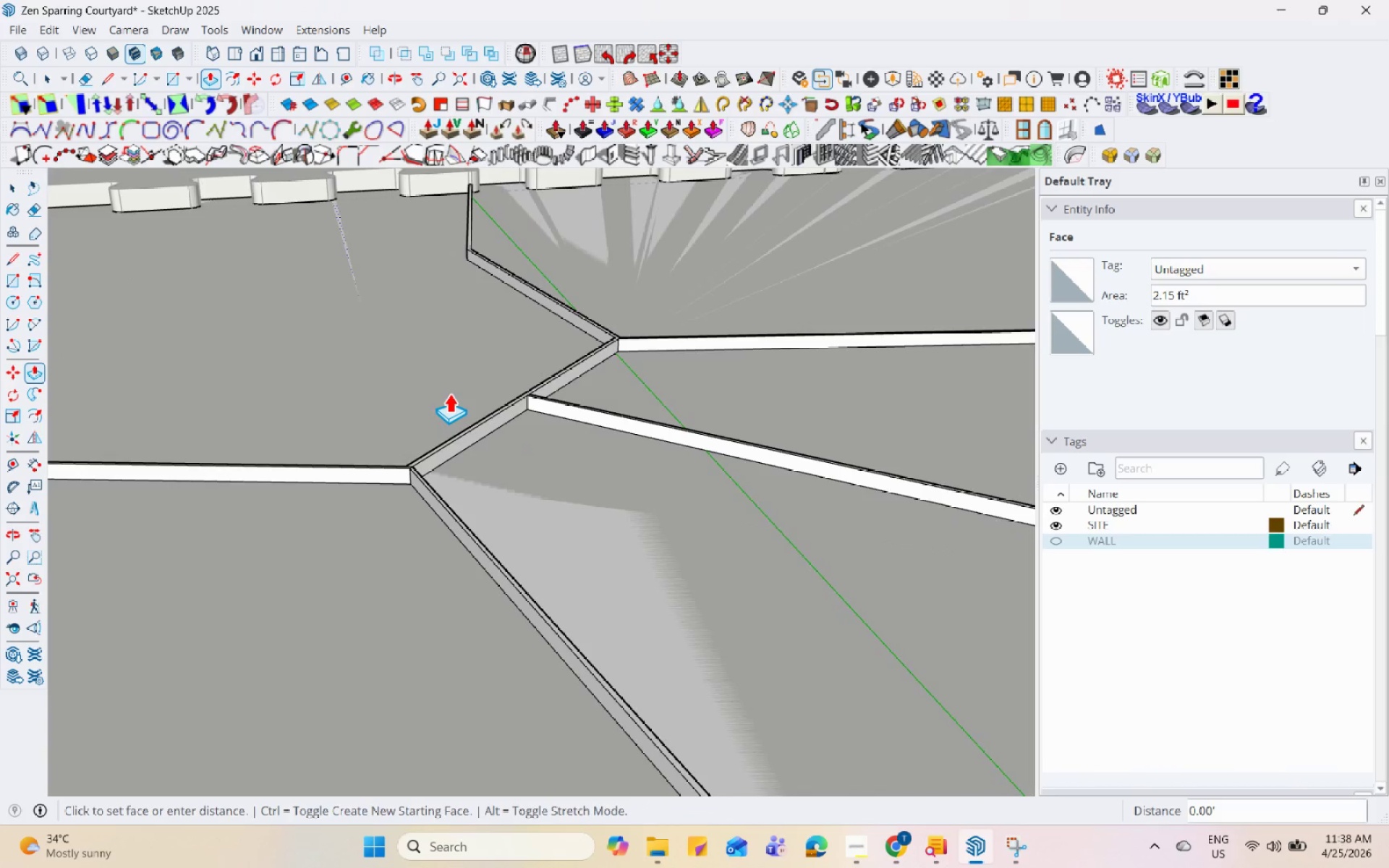 
scroll: coordinate [461, 467], scroll_direction: up, amount: 3.0
 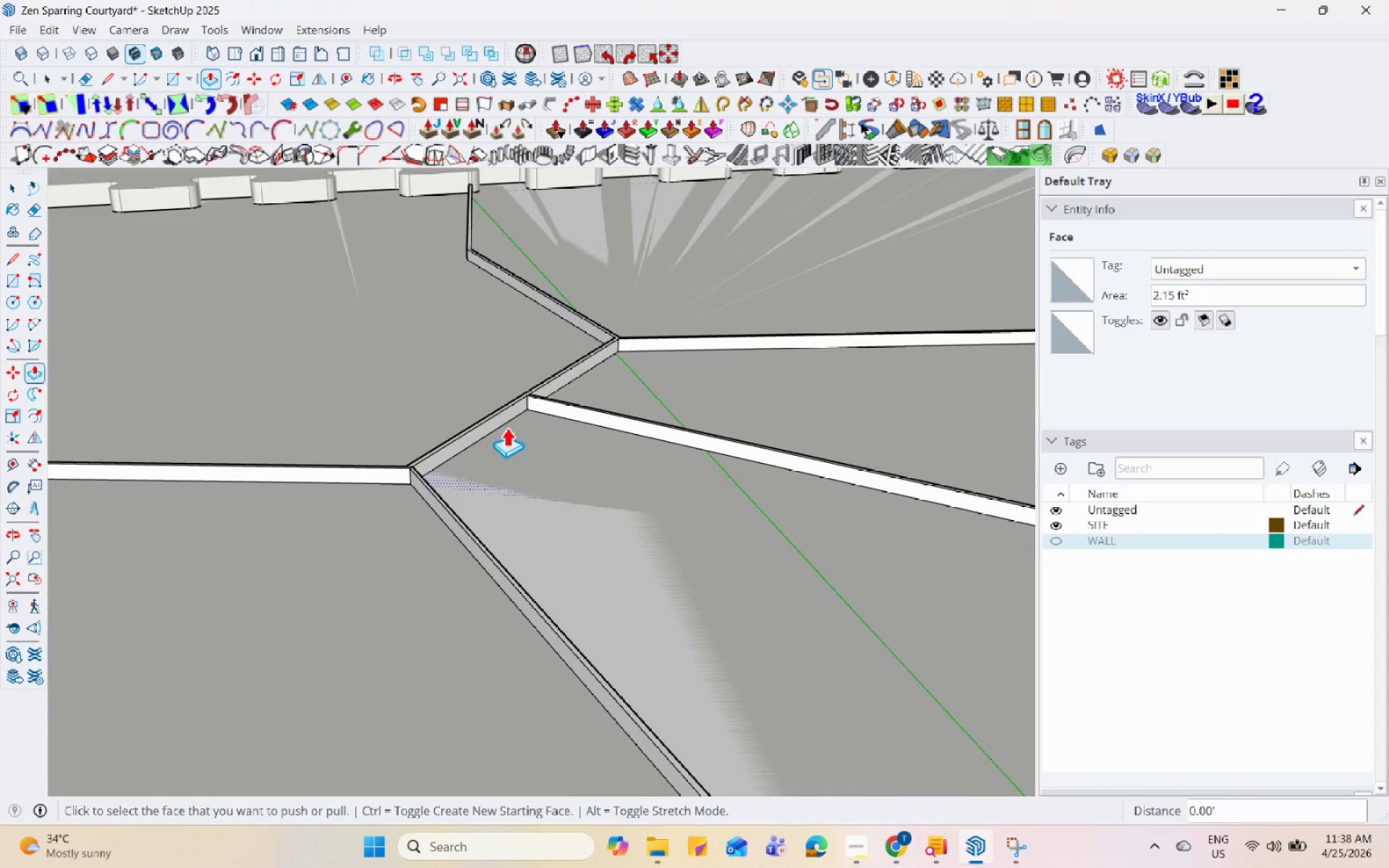 
double_click([449, 393])
 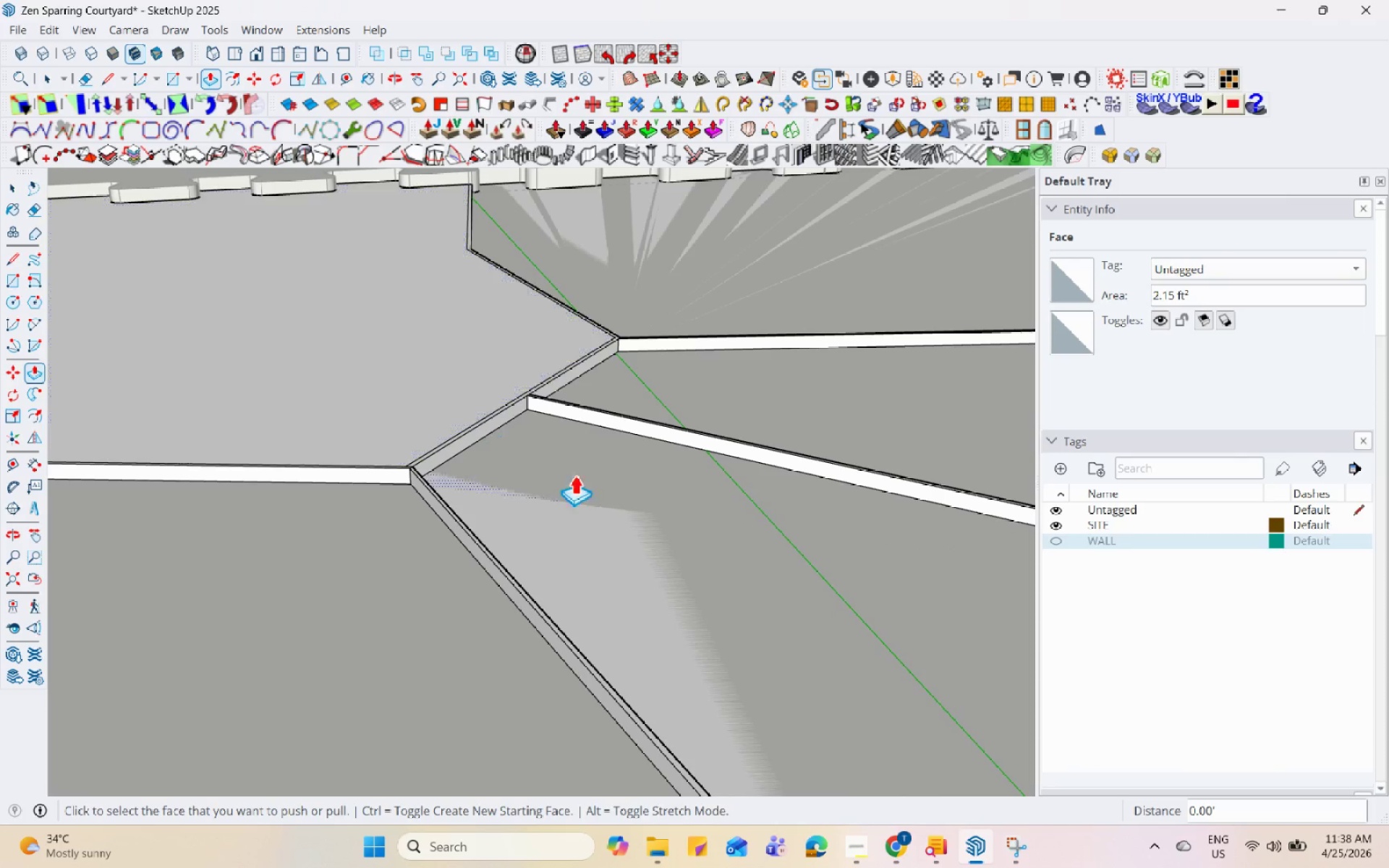 
triple_click([626, 506])
 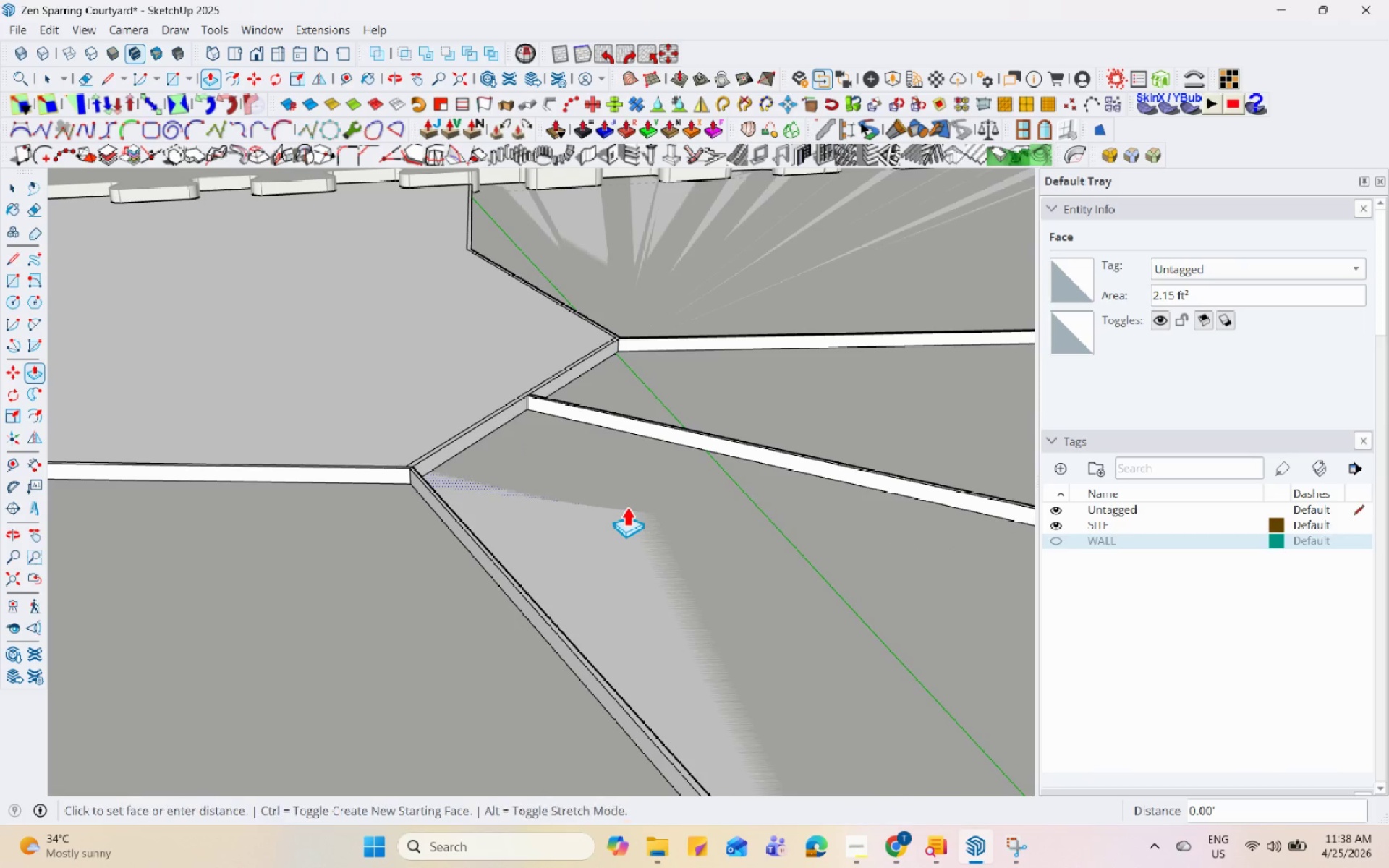 
triple_click([626, 506])
 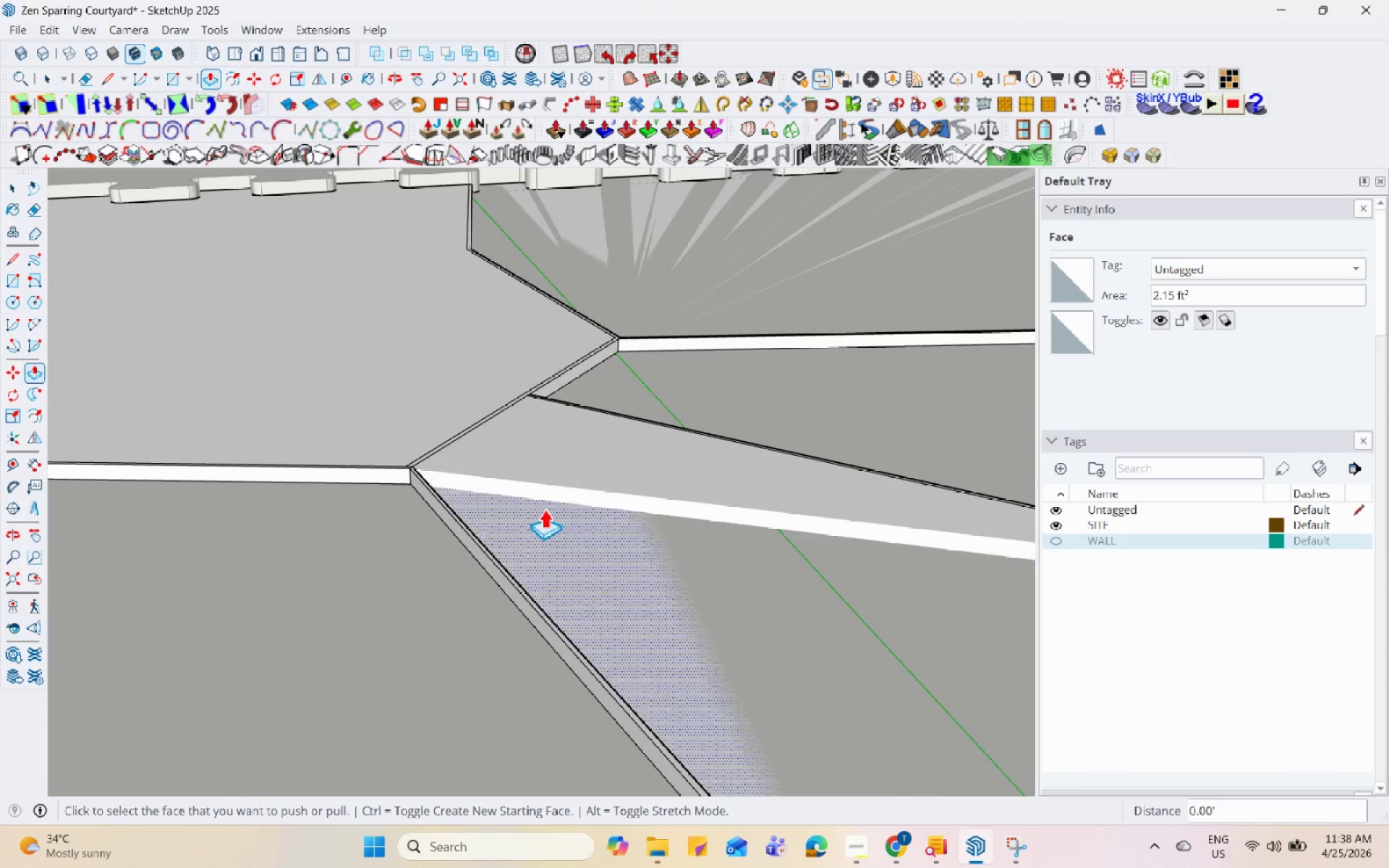 
triple_click([310, 555])
 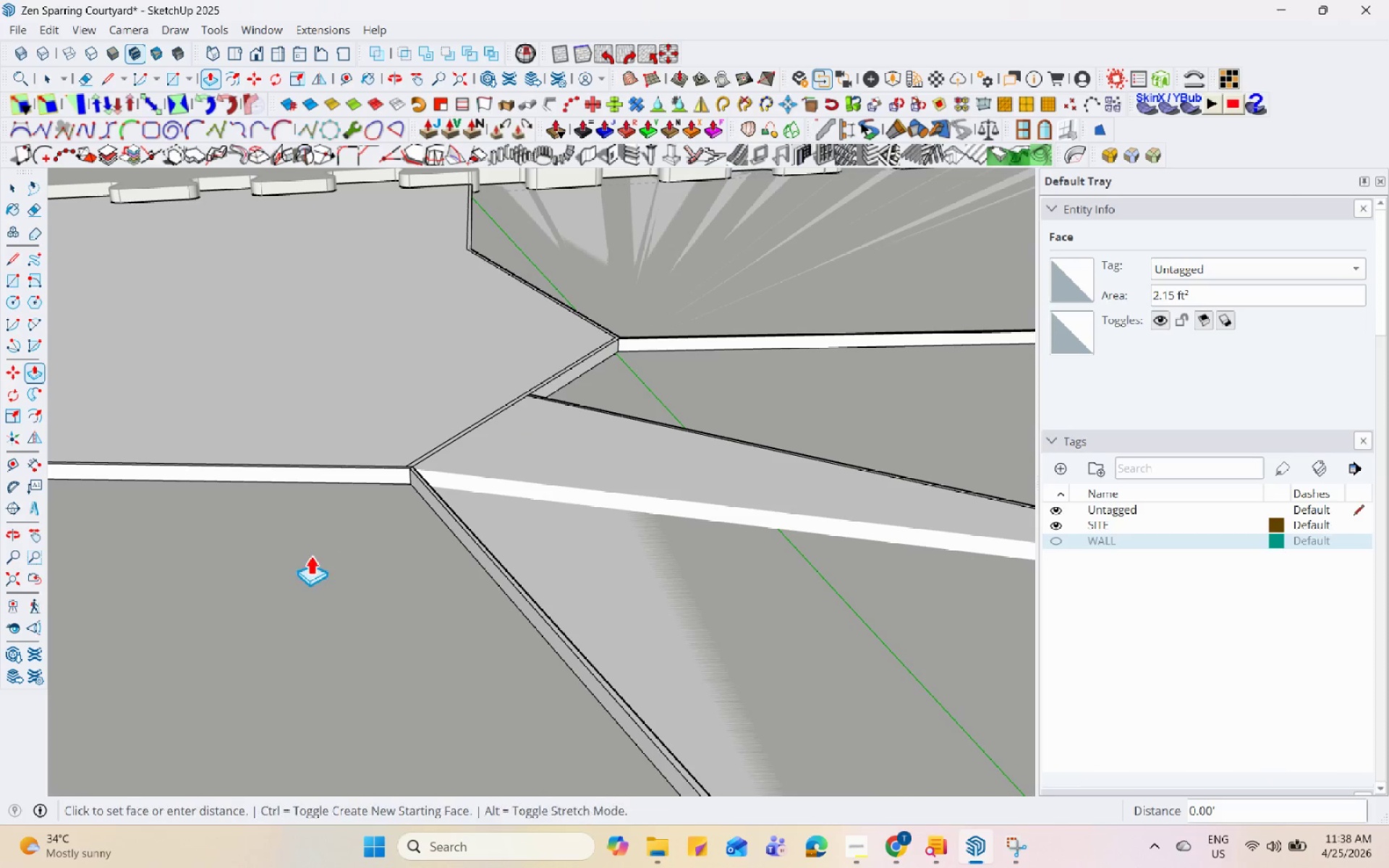 
triple_click([310, 555])
 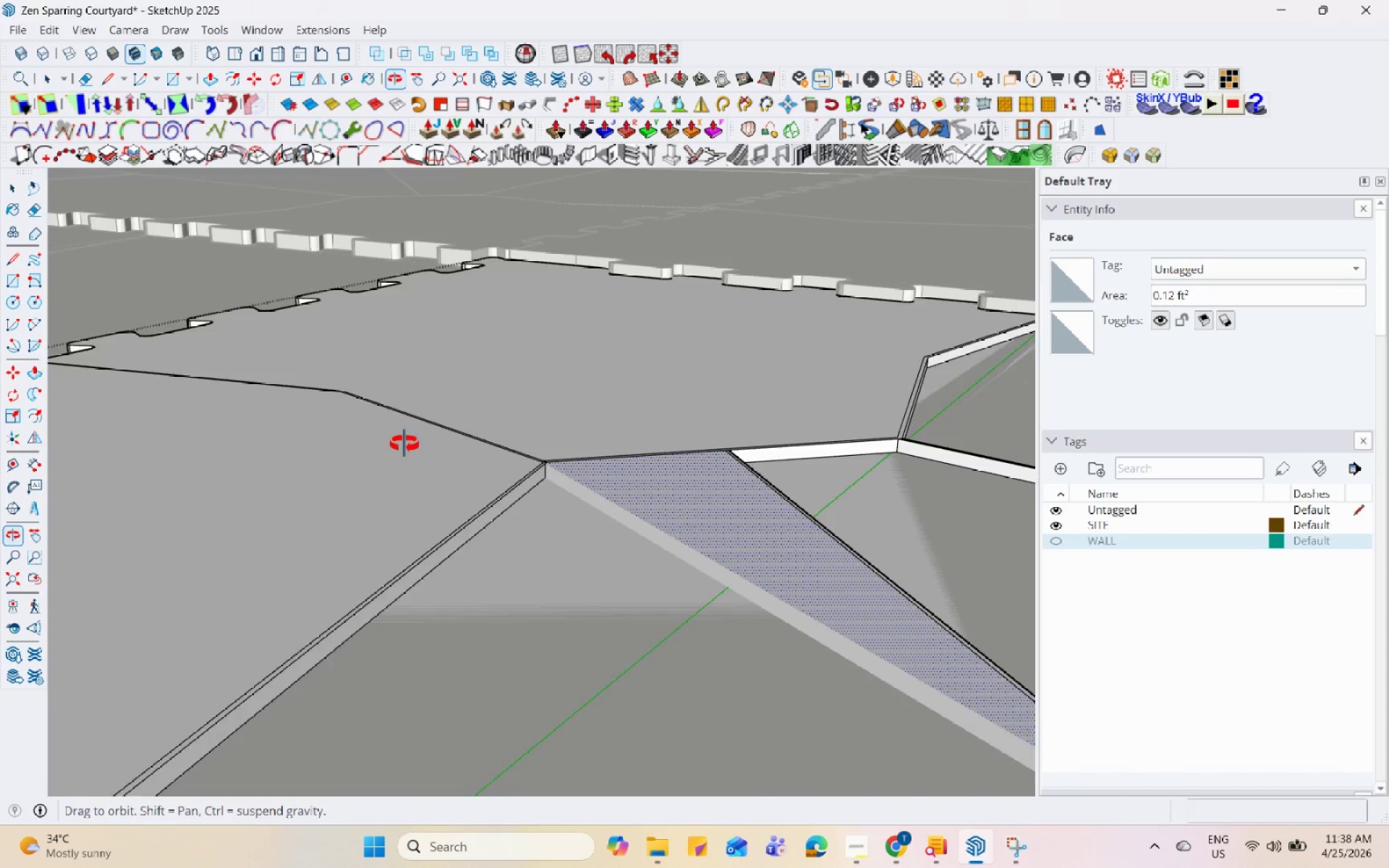 
double_click([530, 579])
 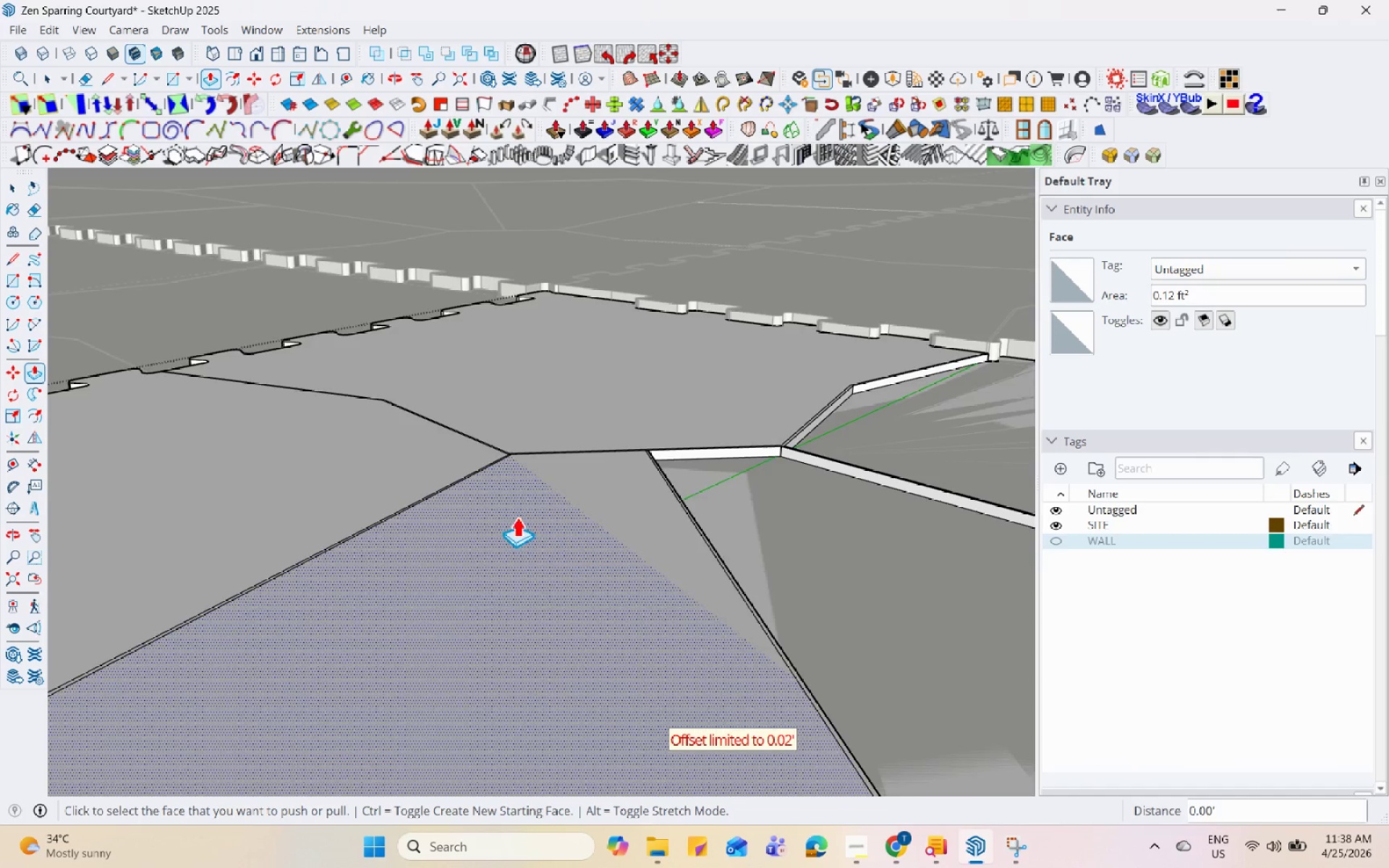 
scroll: coordinate [349, 422], scroll_direction: down, amount: 3.0
 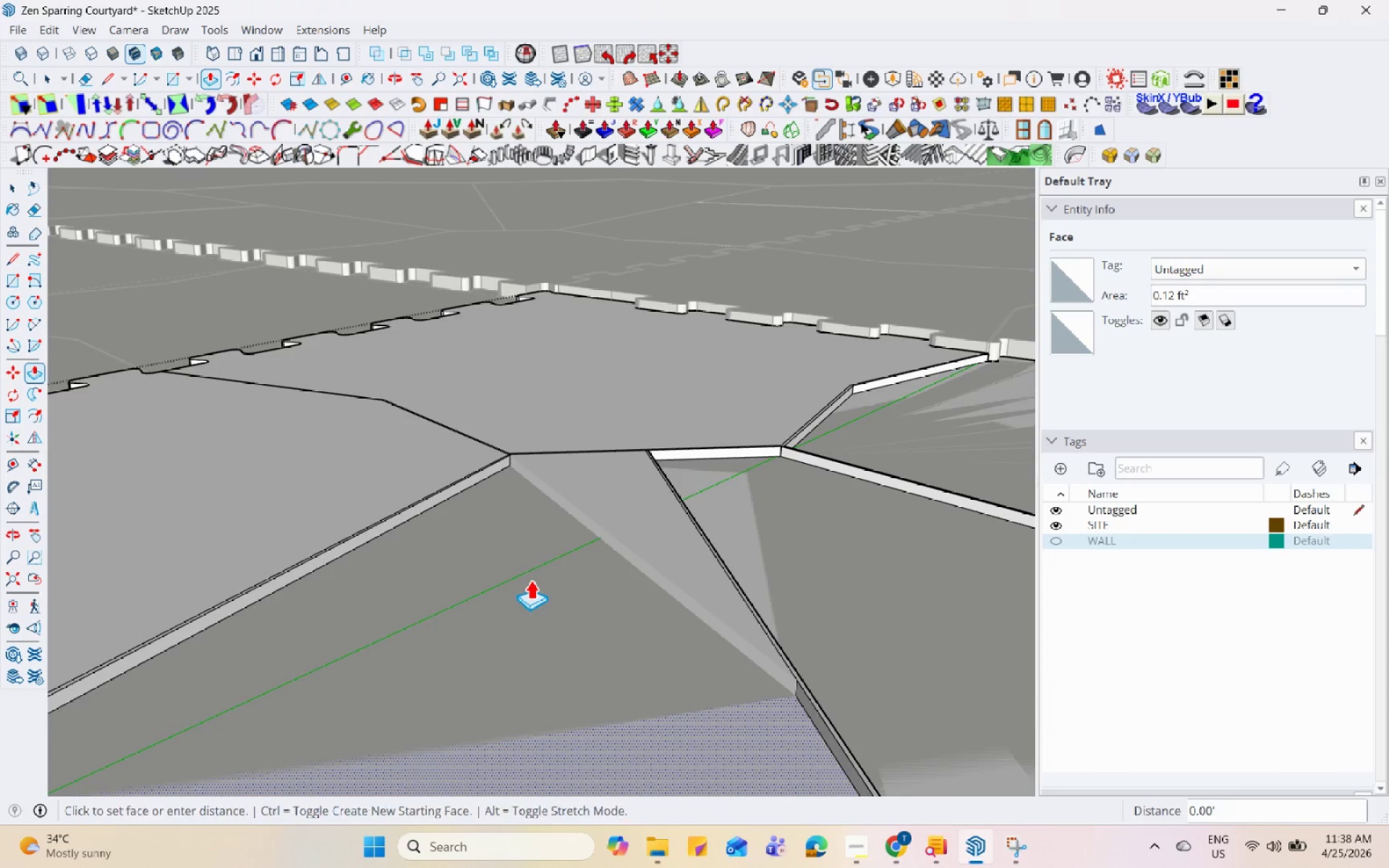 
double_click([744, 538])
 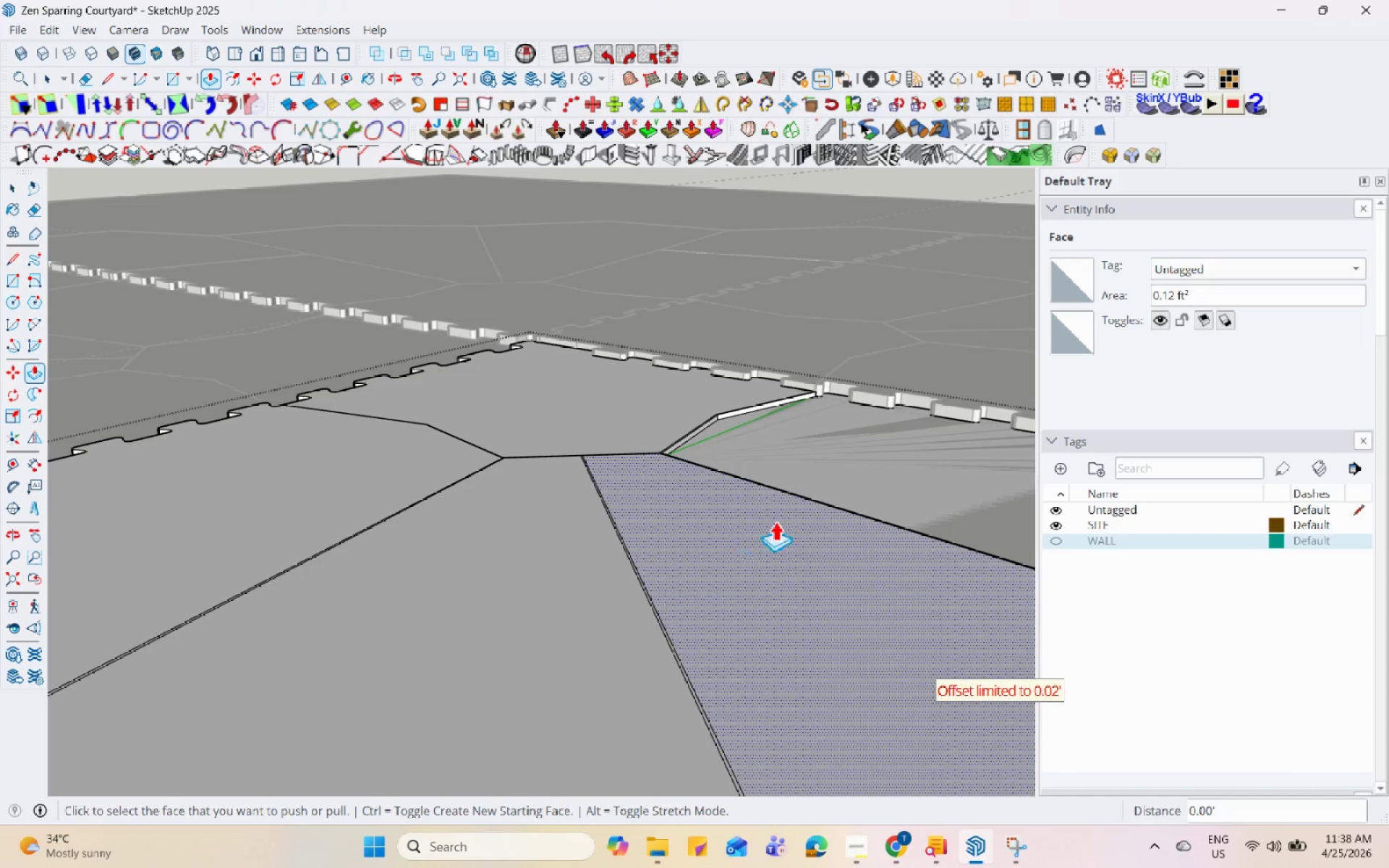 
scroll: coordinate [493, 463], scroll_direction: down, amount: 6.0
 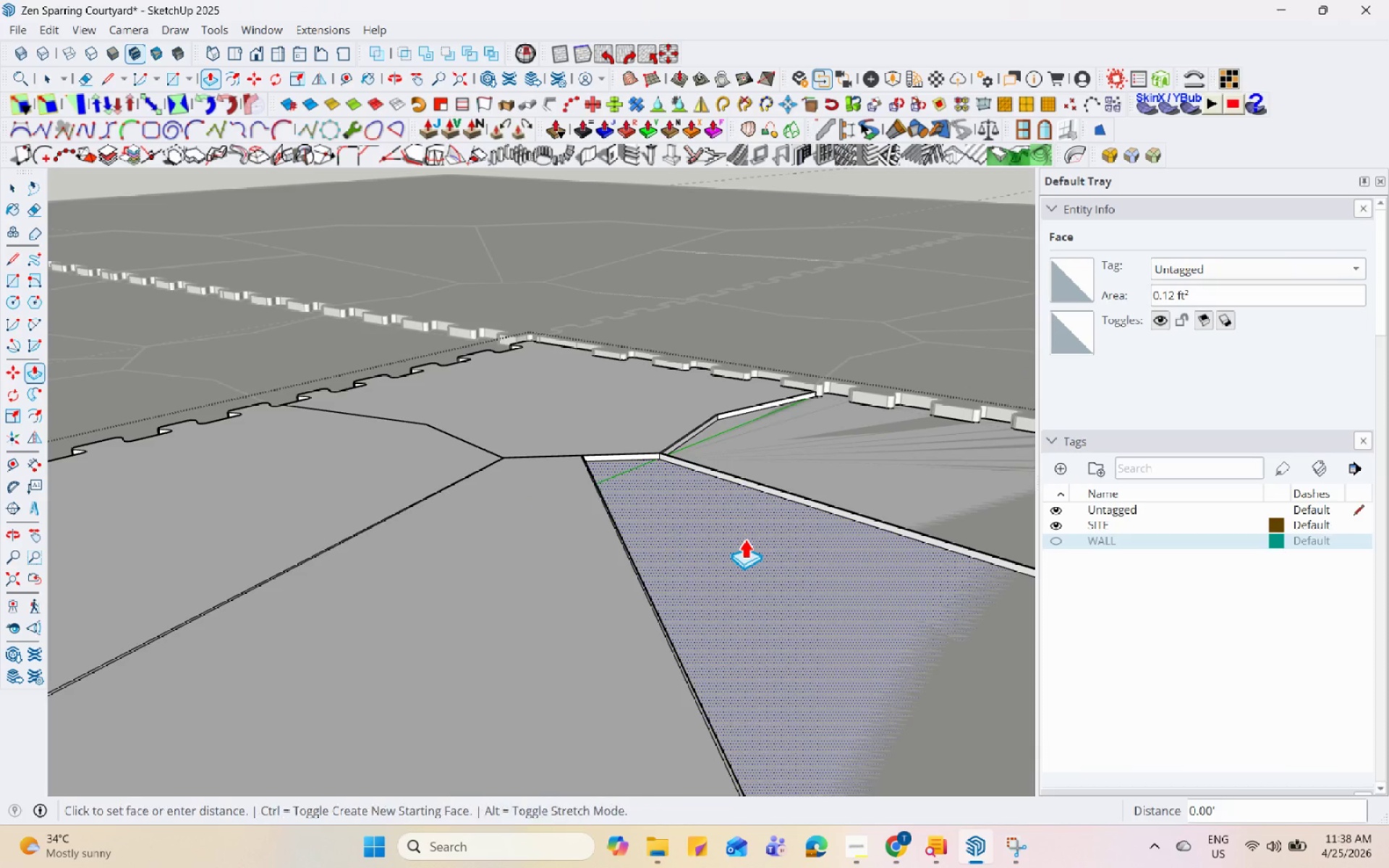 
triple_click([823, 462])
 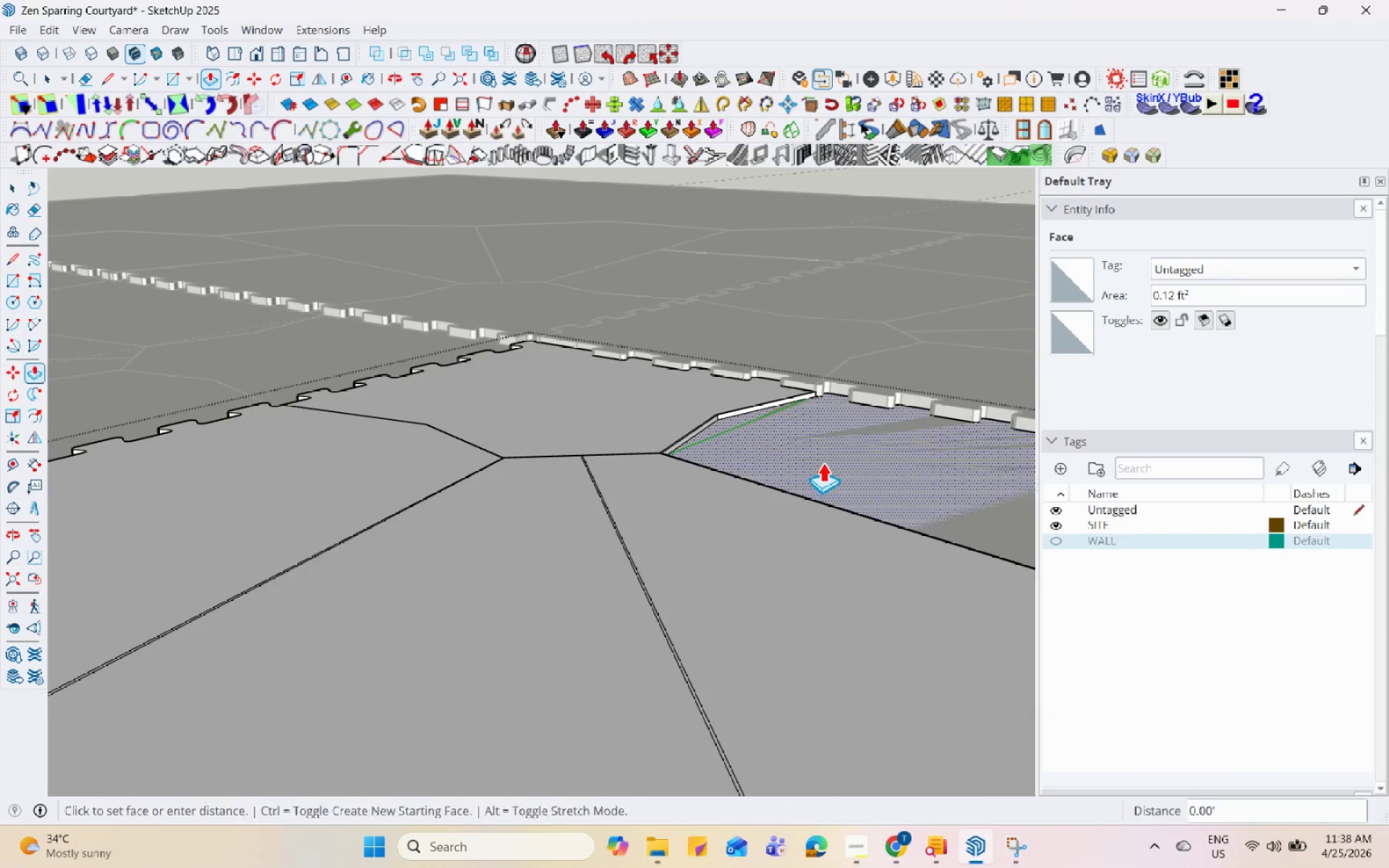 
triple_click([823, 462])
 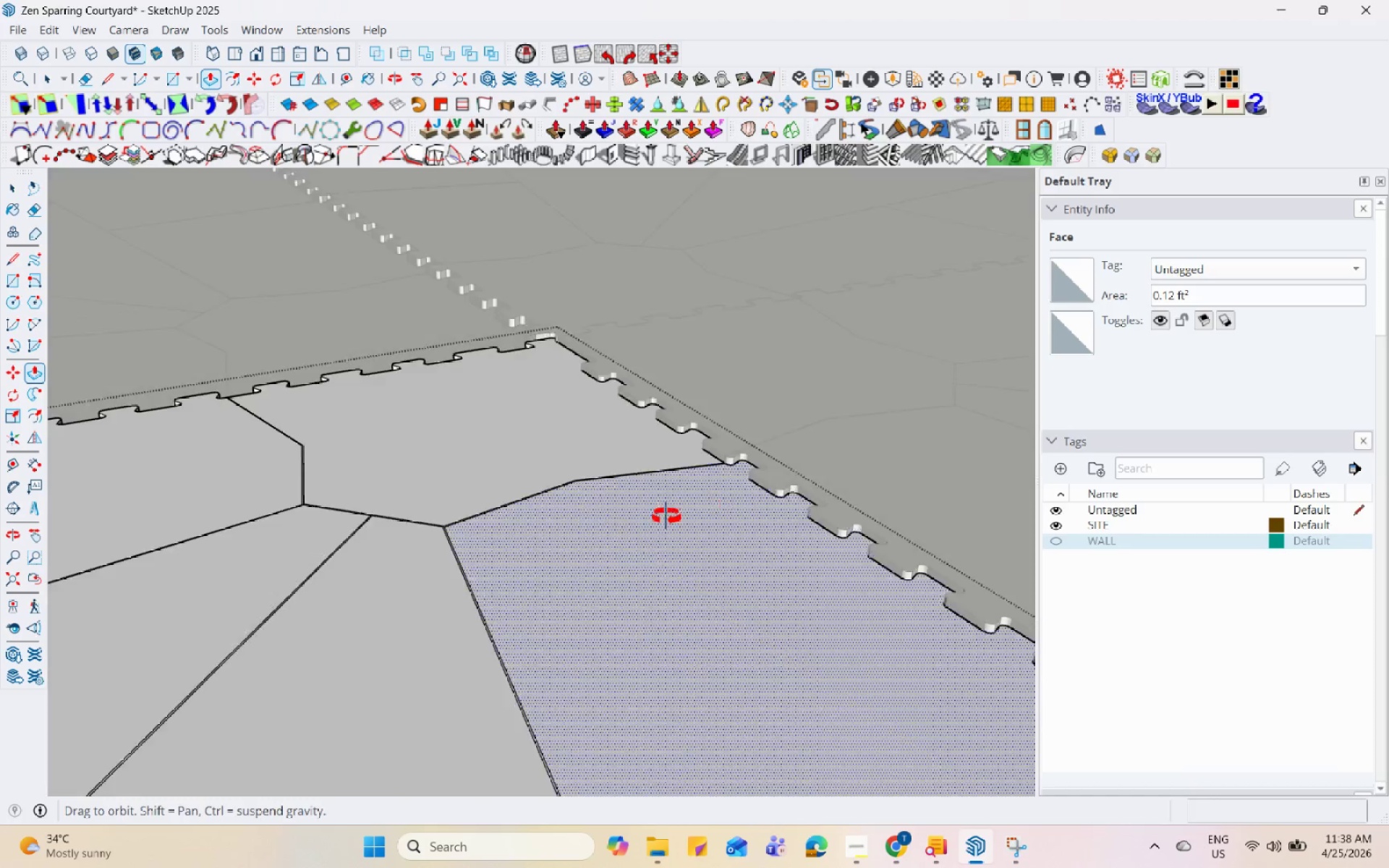 
scroll: coordinate [596, 391], scroll_direction: down, amount: 8.0
 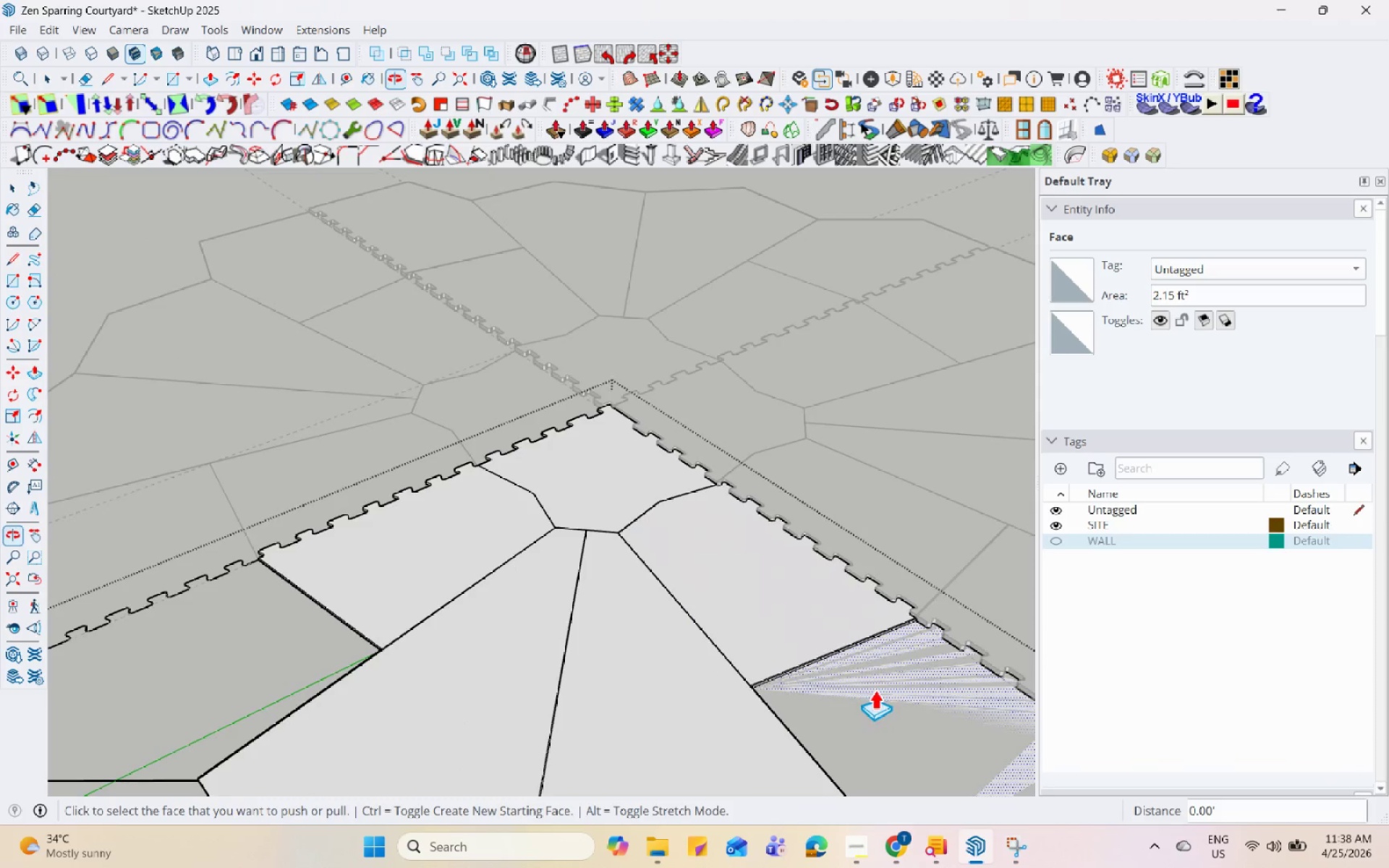 
left_click([943, 732])
 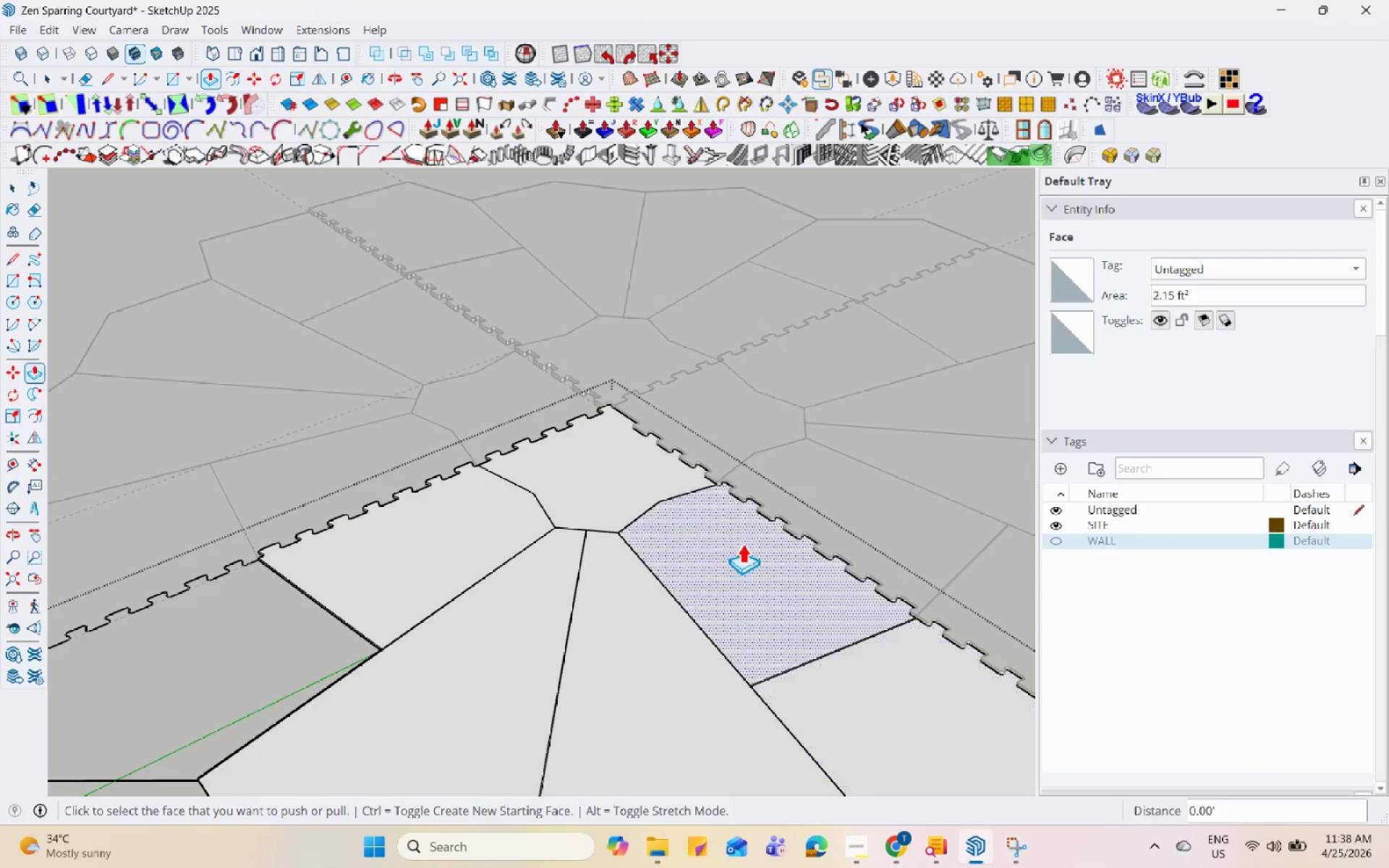 
scroll: coordinate [527, 464], scroll_direction: down, amount: 1.0
 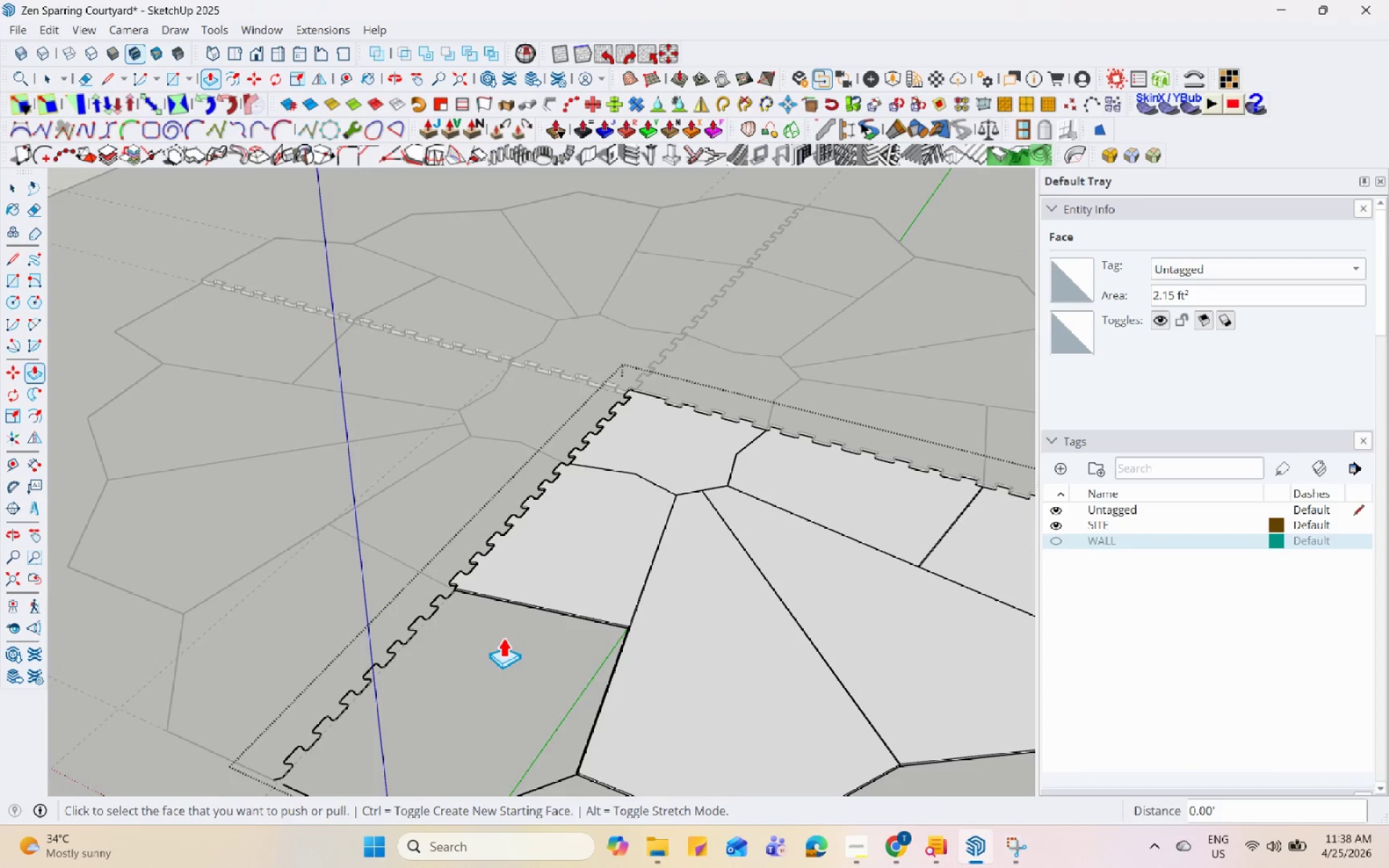 
double_click([502, 638])
 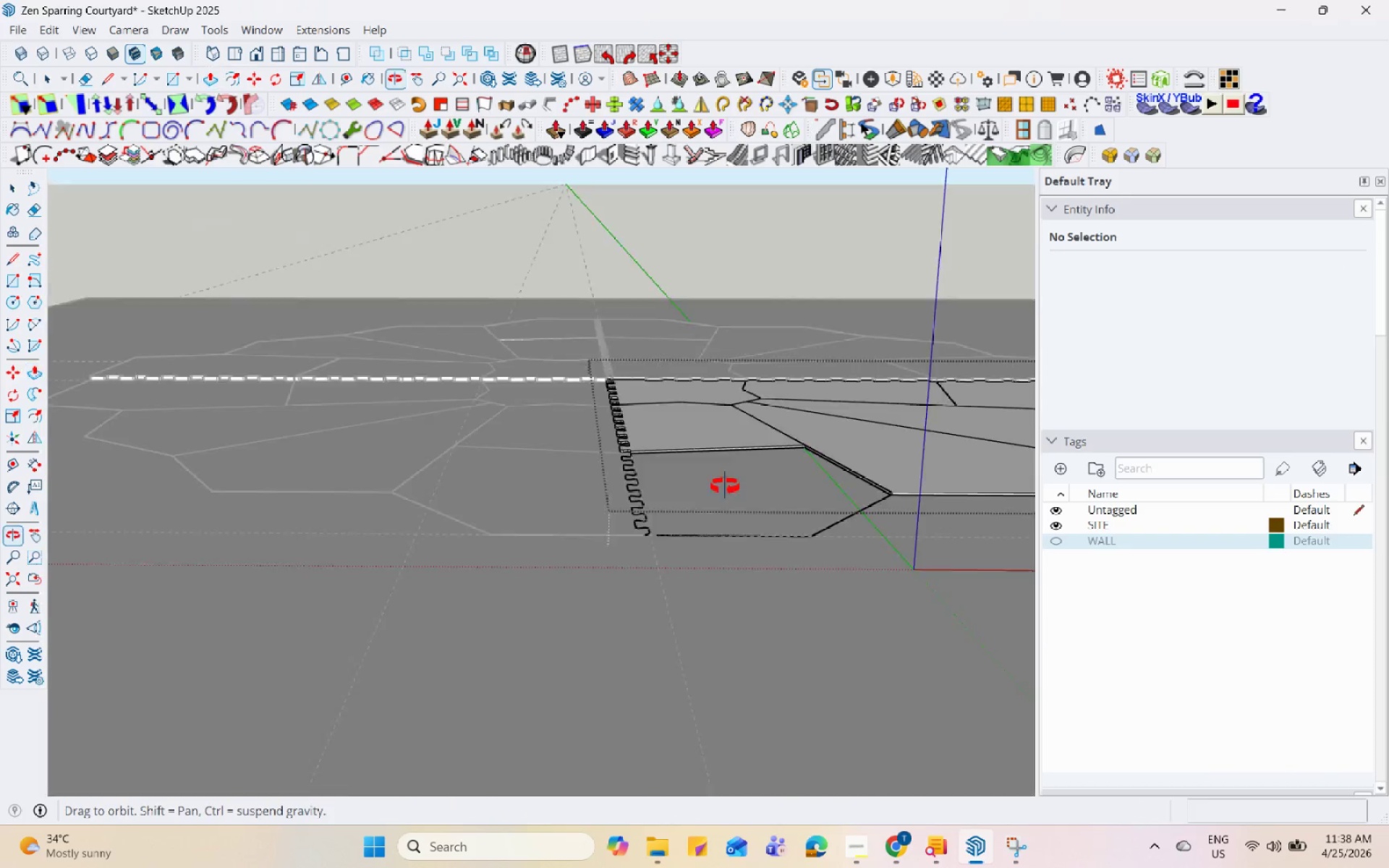 
double_click([759, 438])
 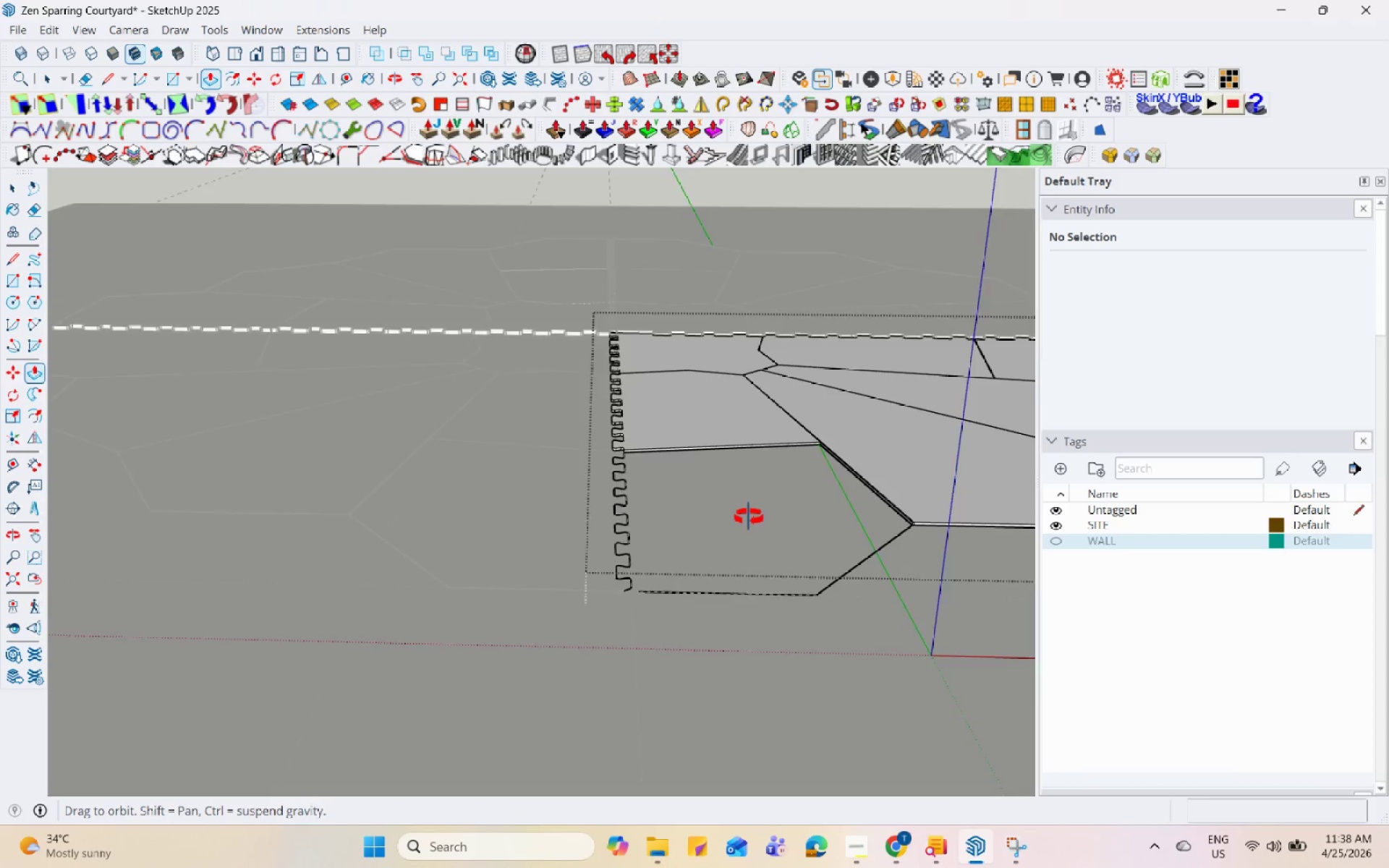 
scroll: coordinate [705, 584], scroll_direction: up, amount: 2.0
 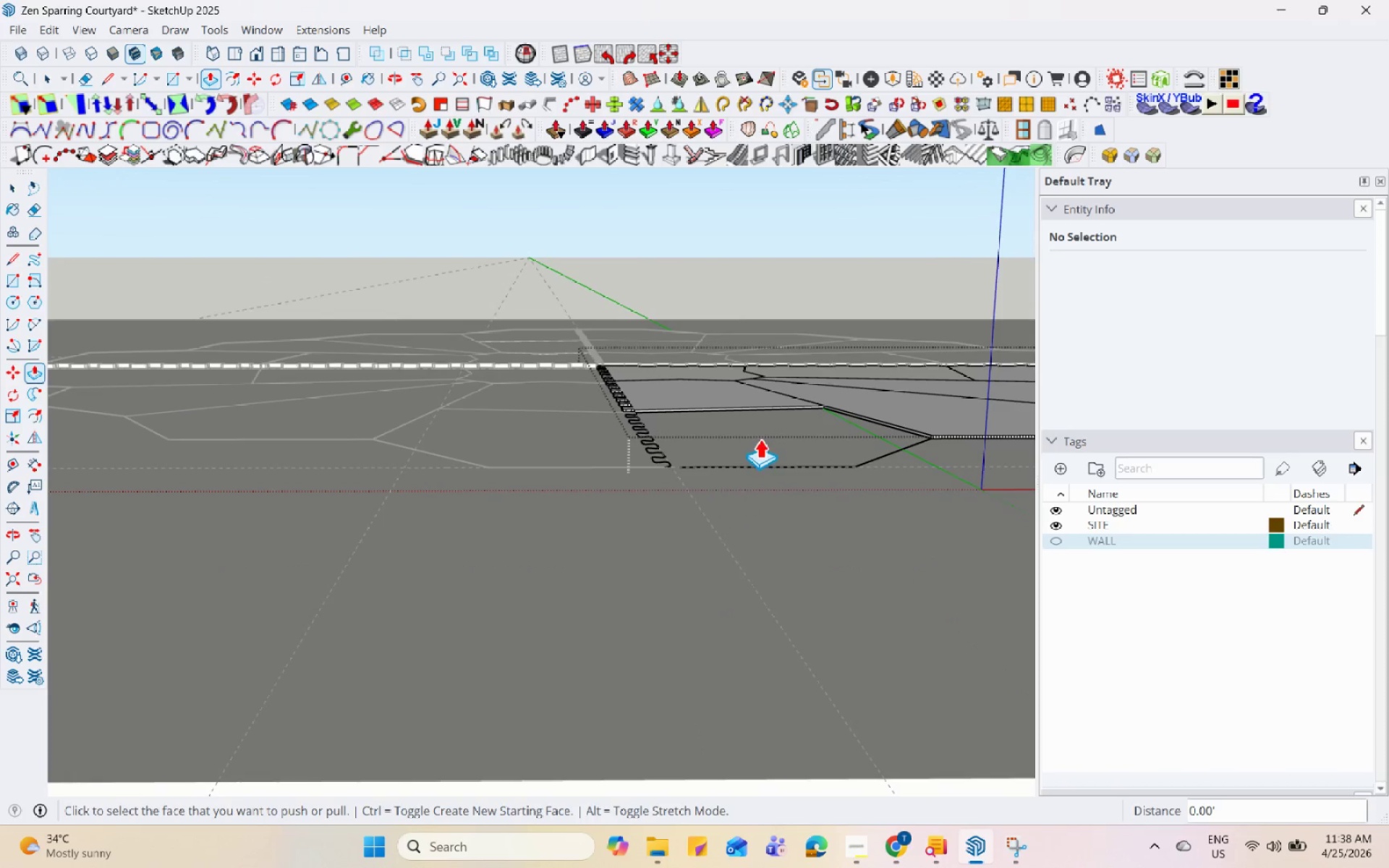 
key(Space)
 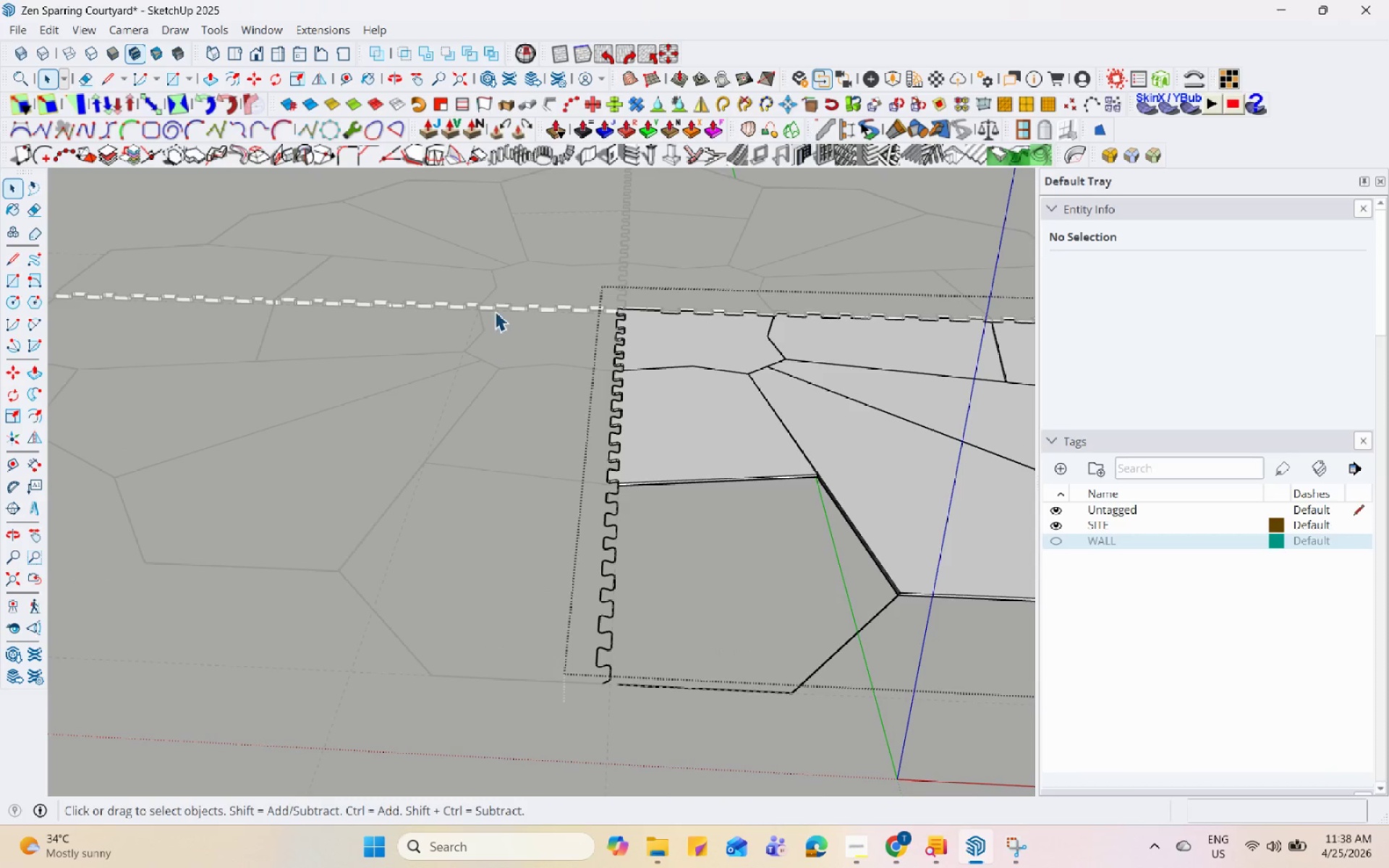 
left_click_drag(start_coordinate=[543, 354], to_coordinate=[924, 744])
 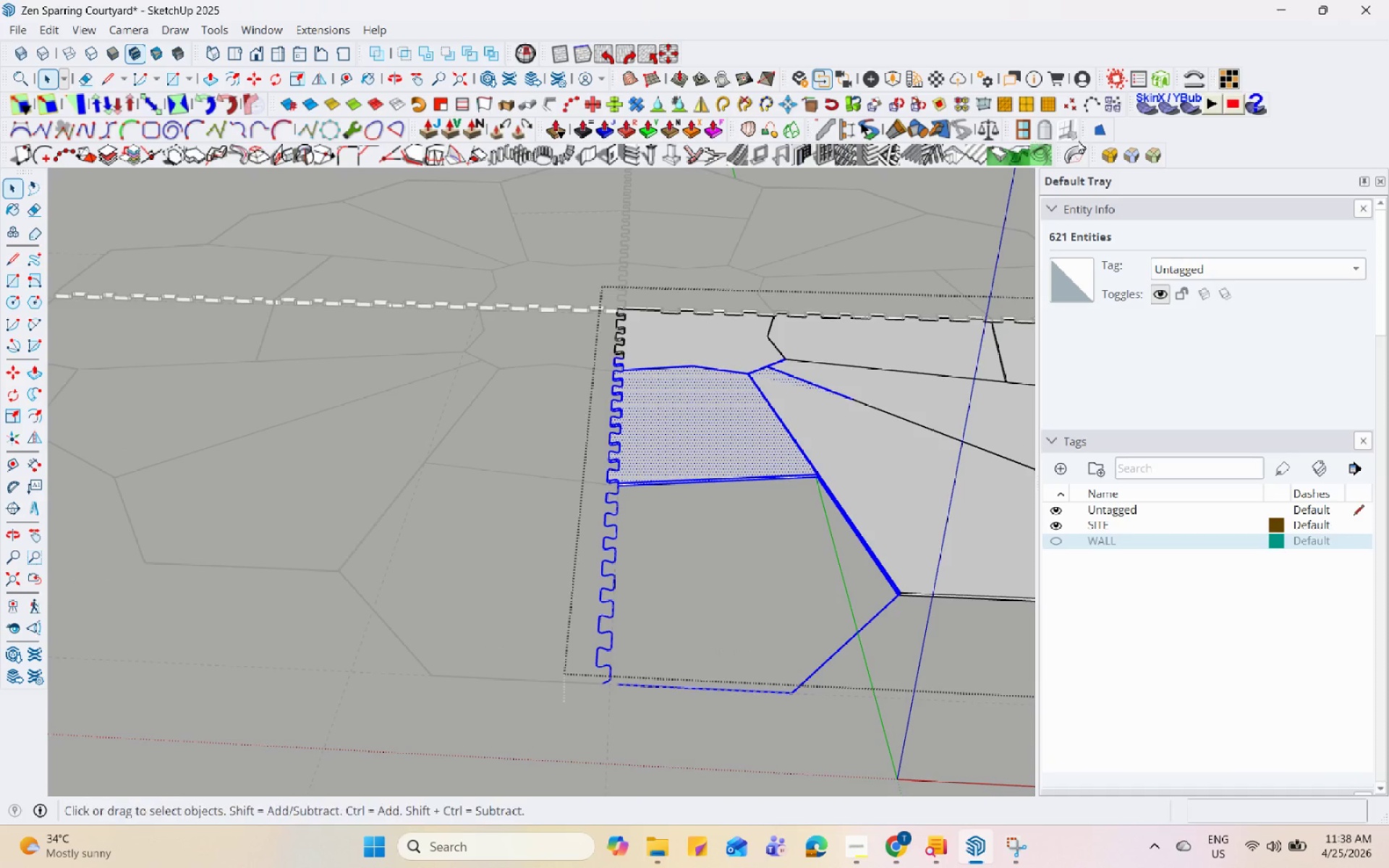 
left_click([1092, 129])
 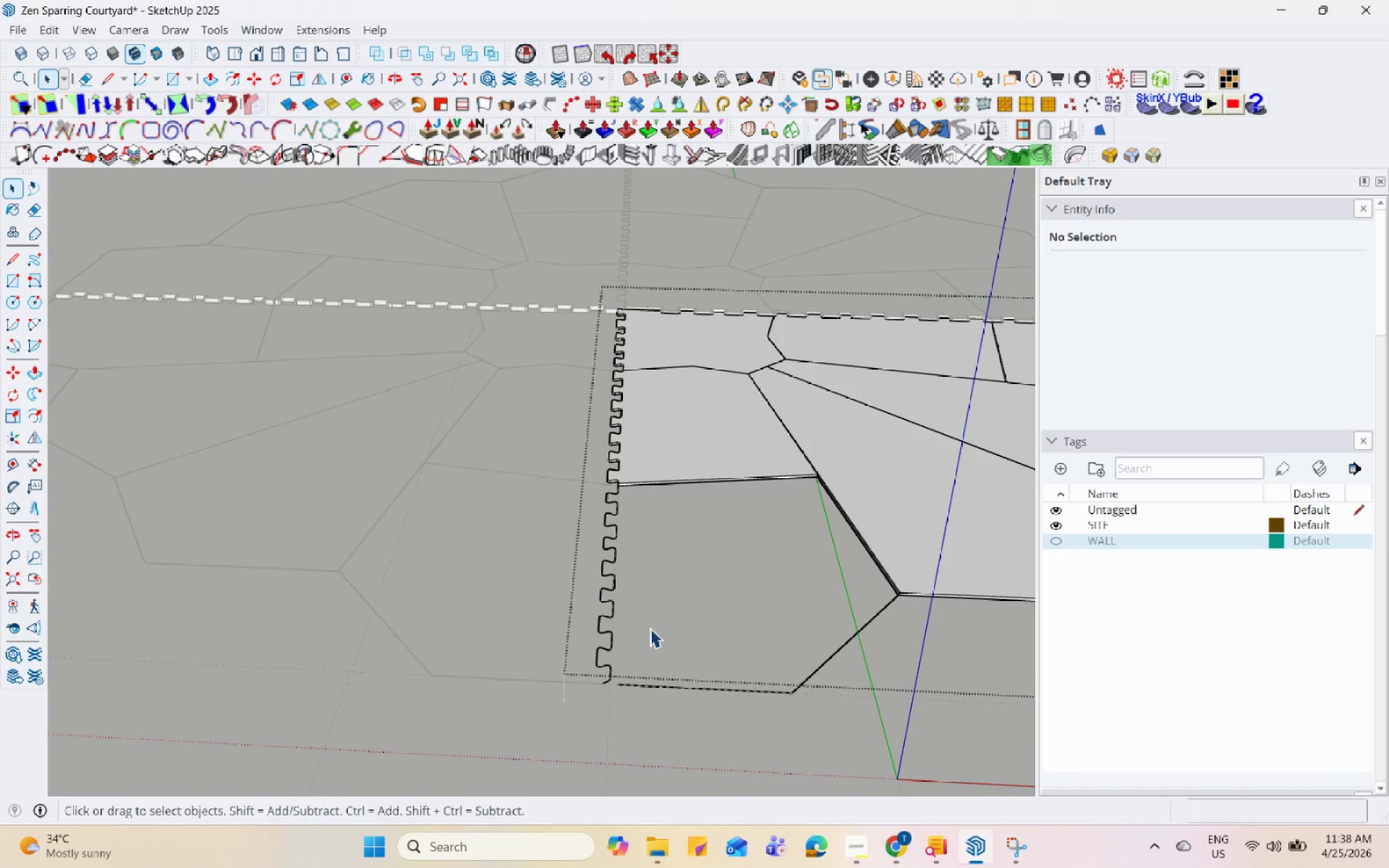 
key(L)
 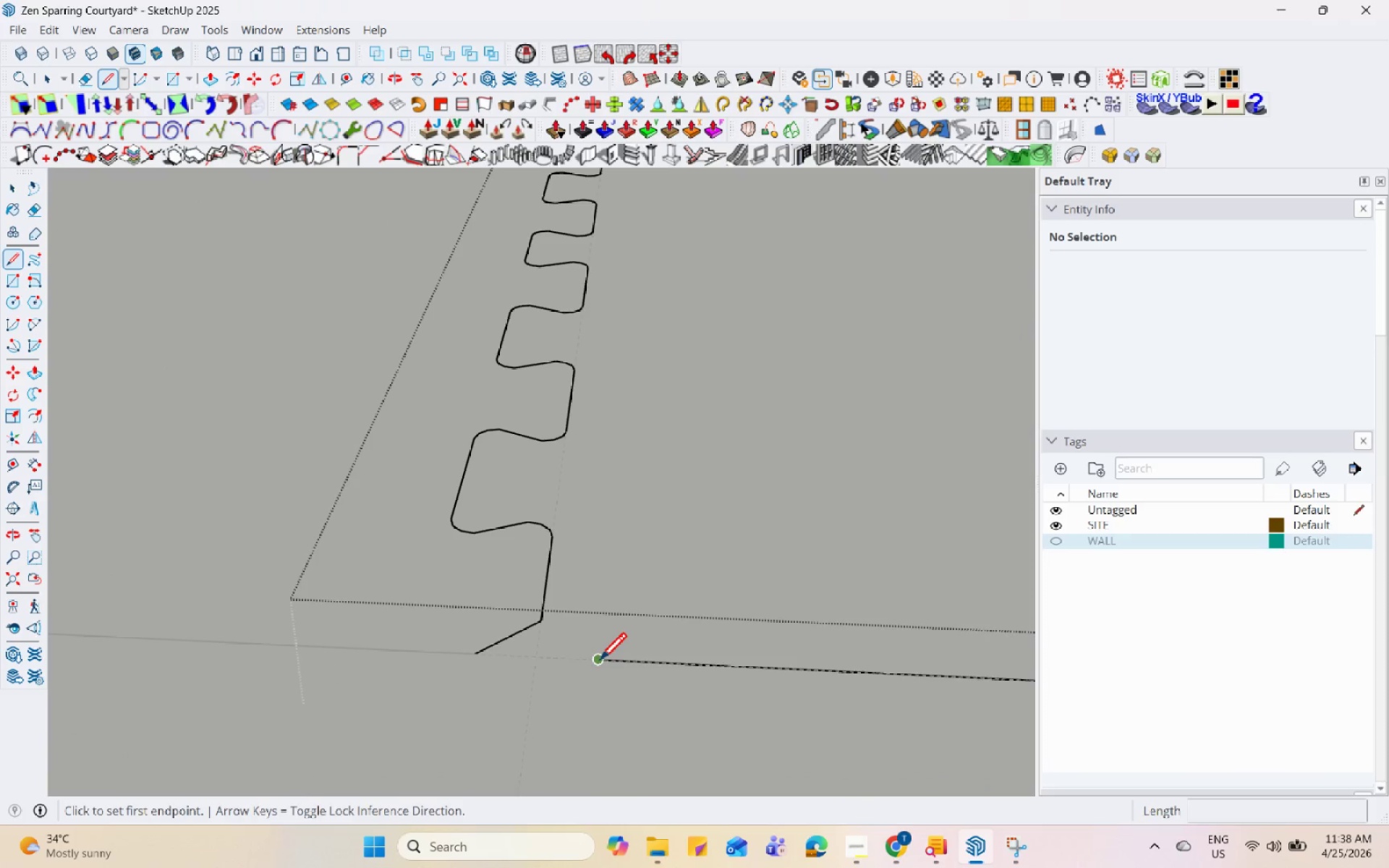 
left_click([599, 662])
 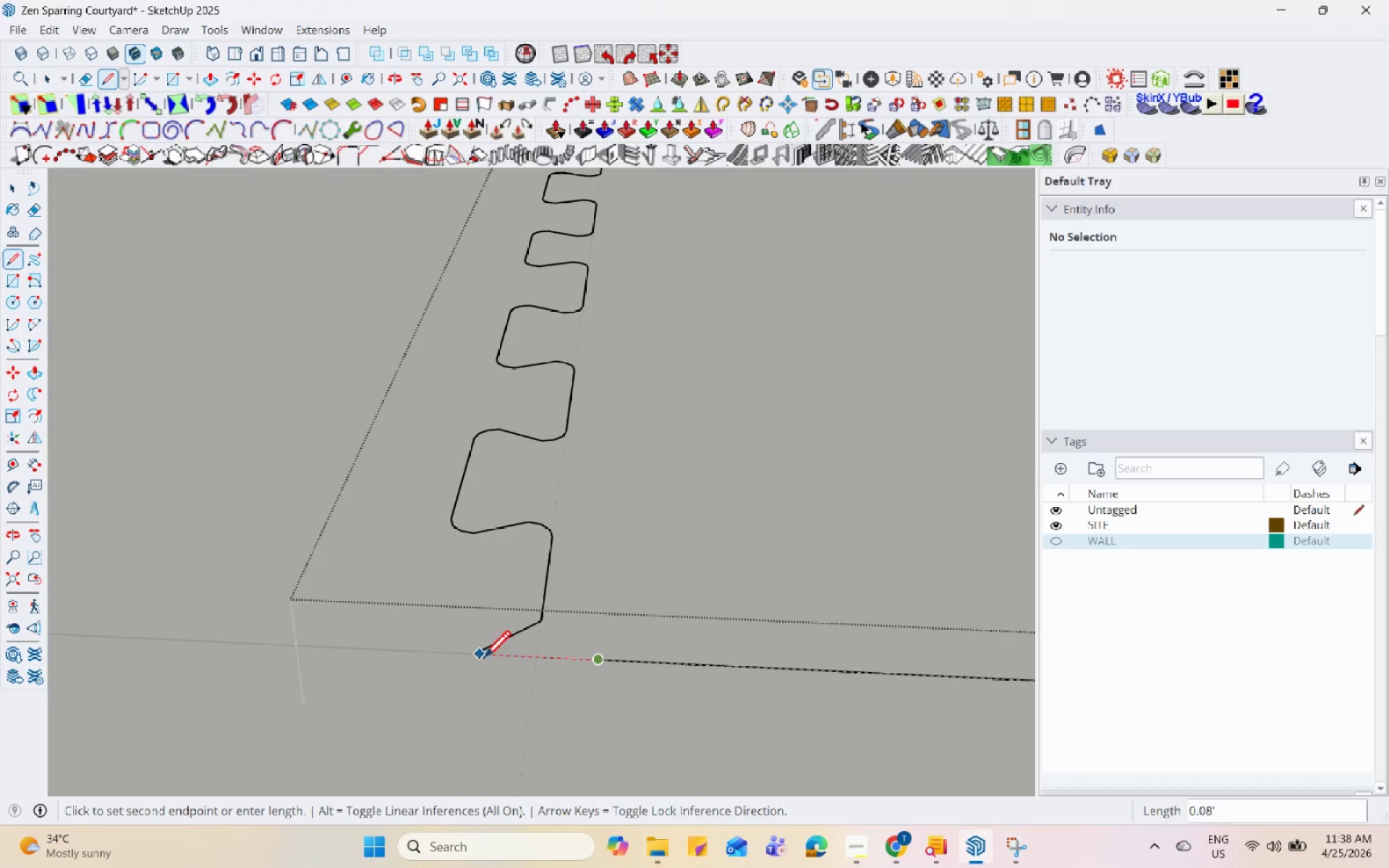 
scroll: coordinate [598, 681], scroll_direction: up, amount: 21.0
 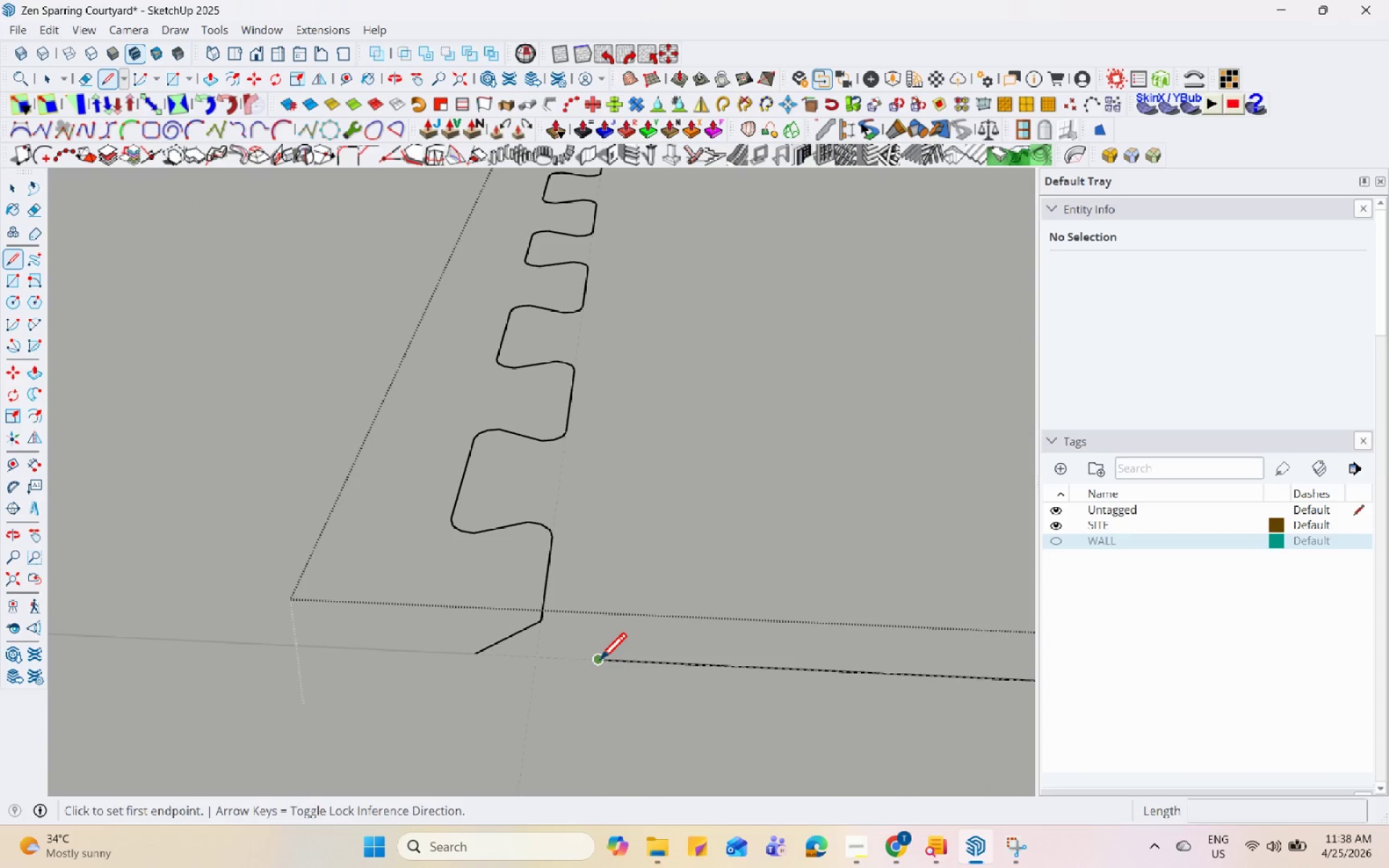 
left_click([472, 660])
 